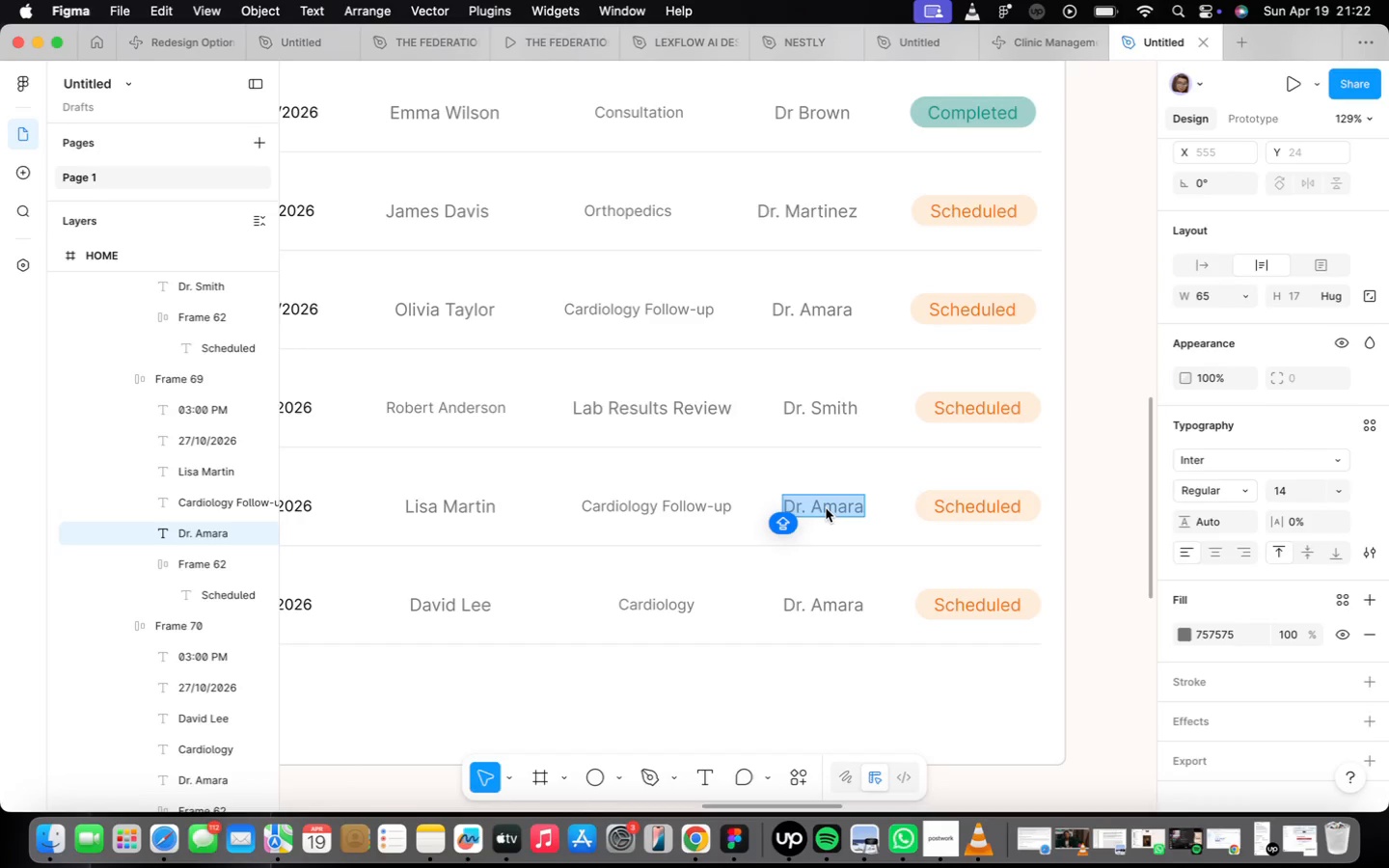 
left_click_drag(start_coordinate=[805, 507], to_coordinate=[861, 511])
 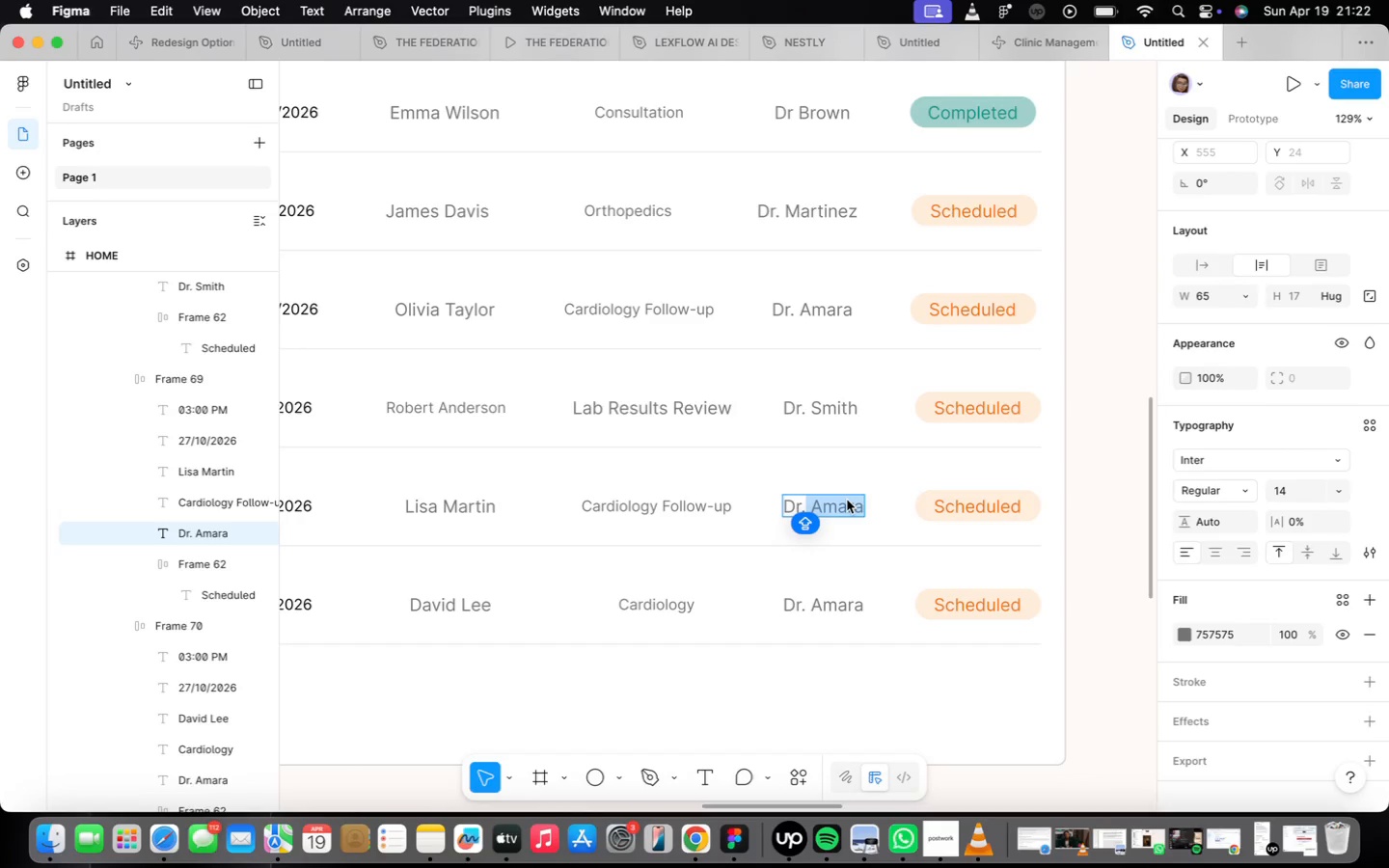 
type(Brown)
 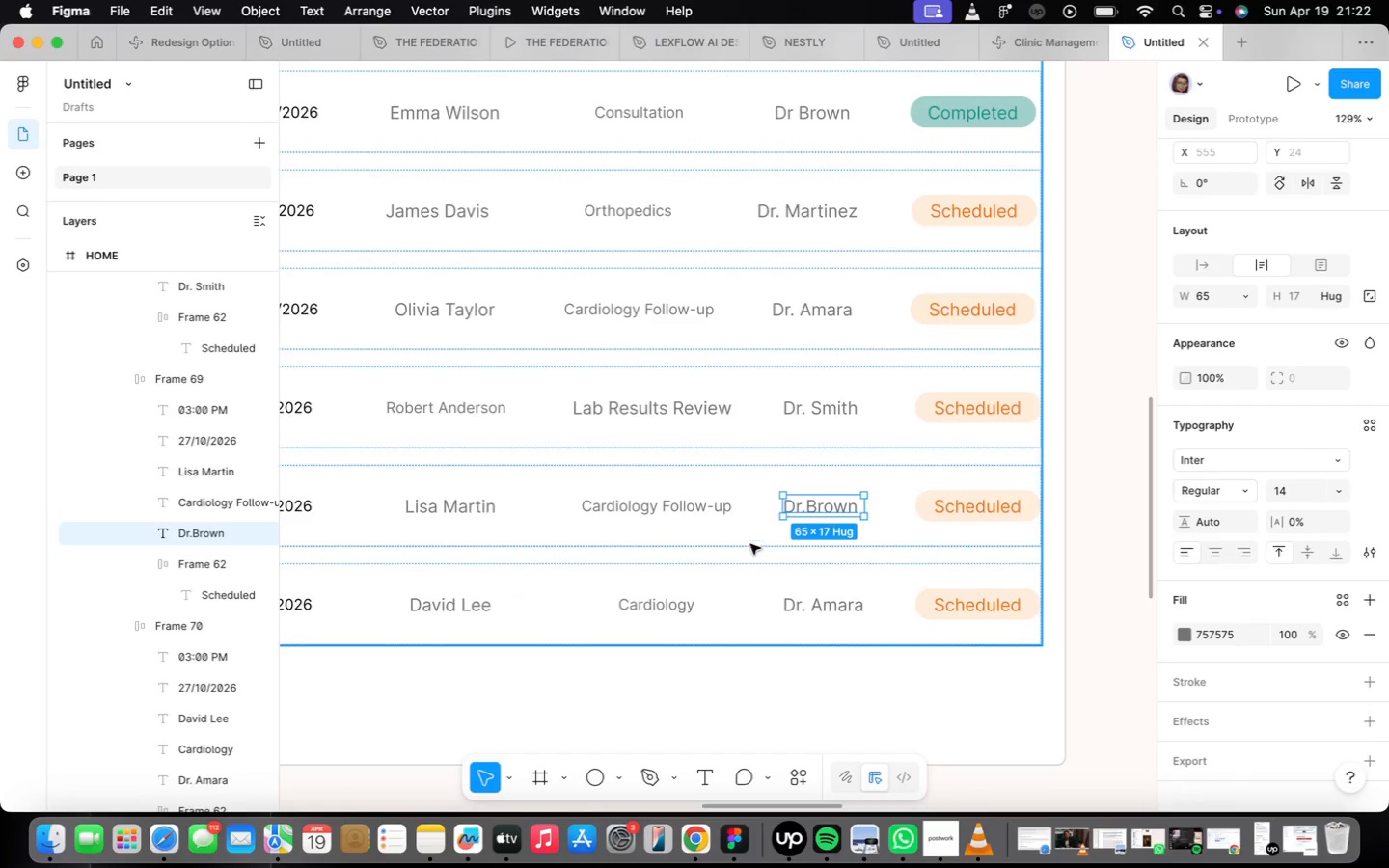 
wait(6.96)
 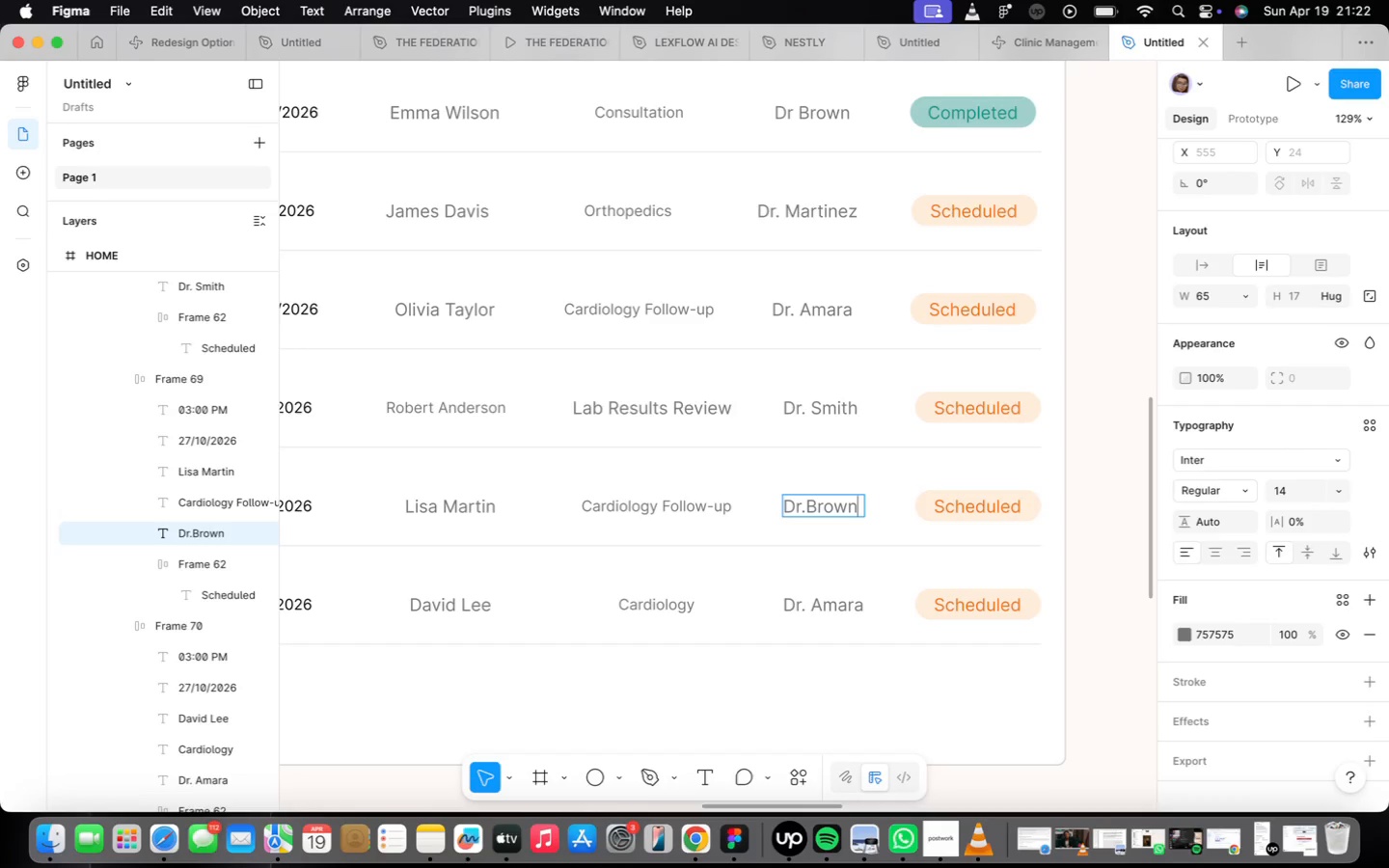 
scroll: coordinate [809, 489], scroll_direction: up, amount: 13.0
 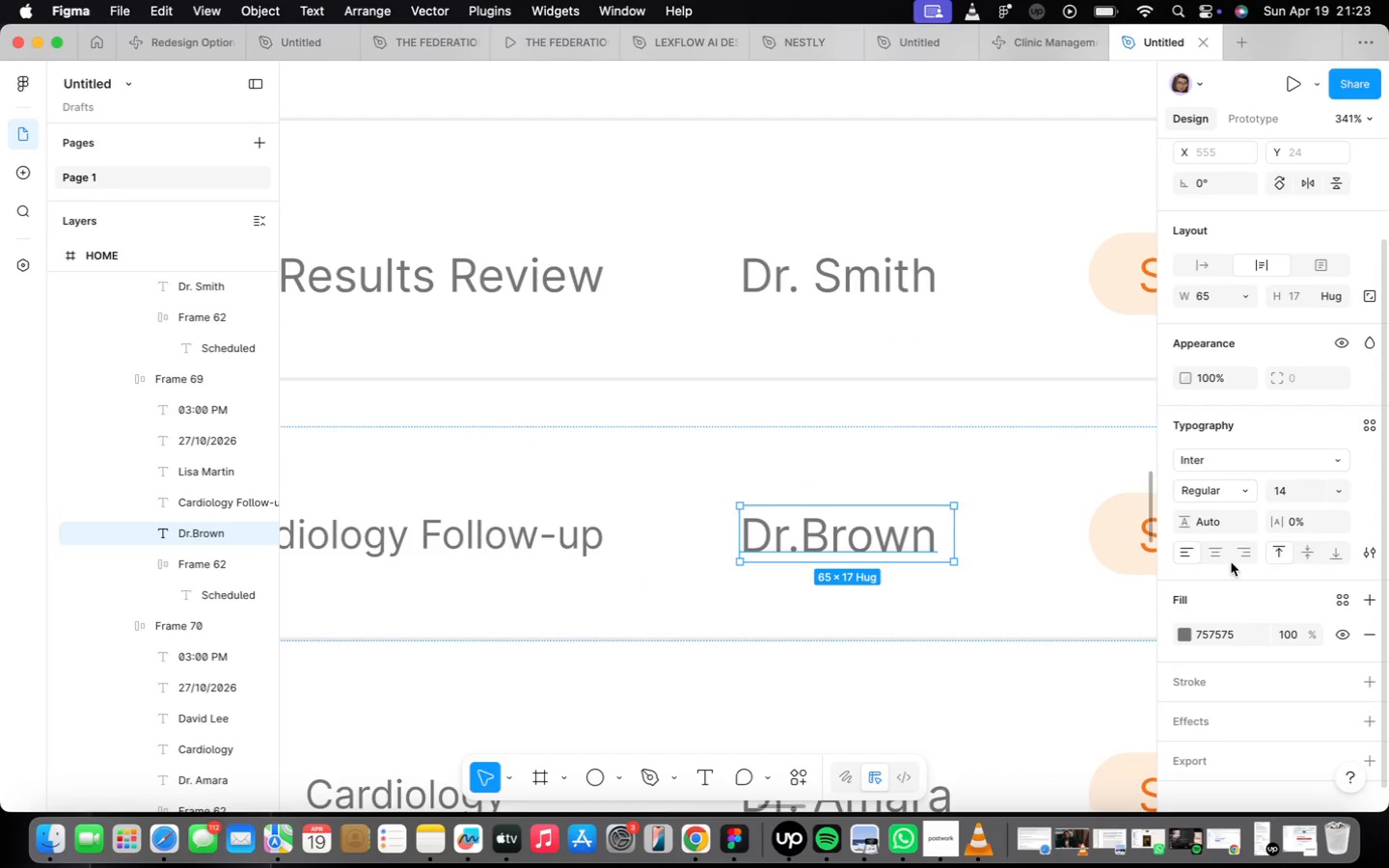 
left_click([1219, 550])
 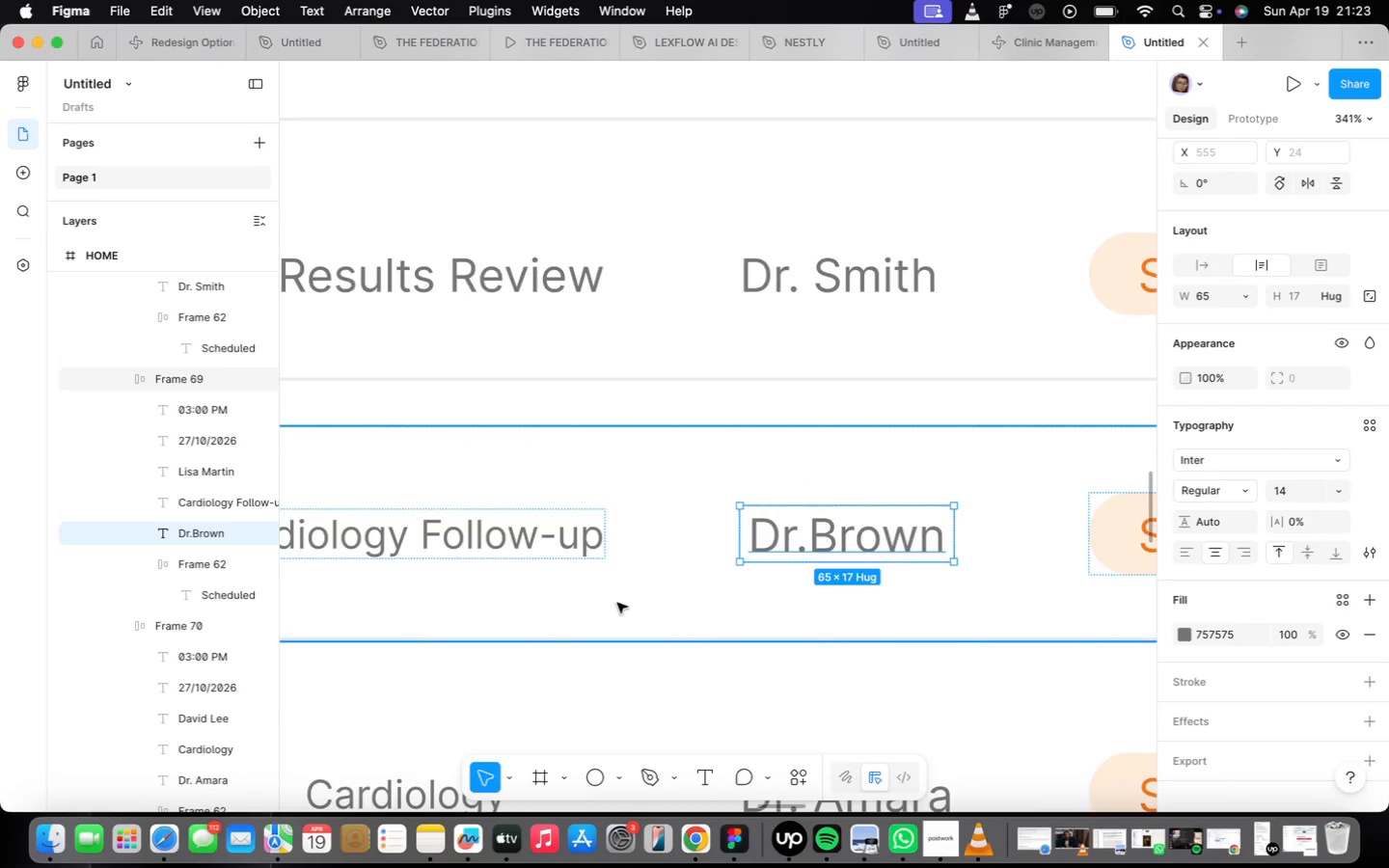 
scroll: coordinate [635, 586], scroll_direction: down, amount: 23.0
 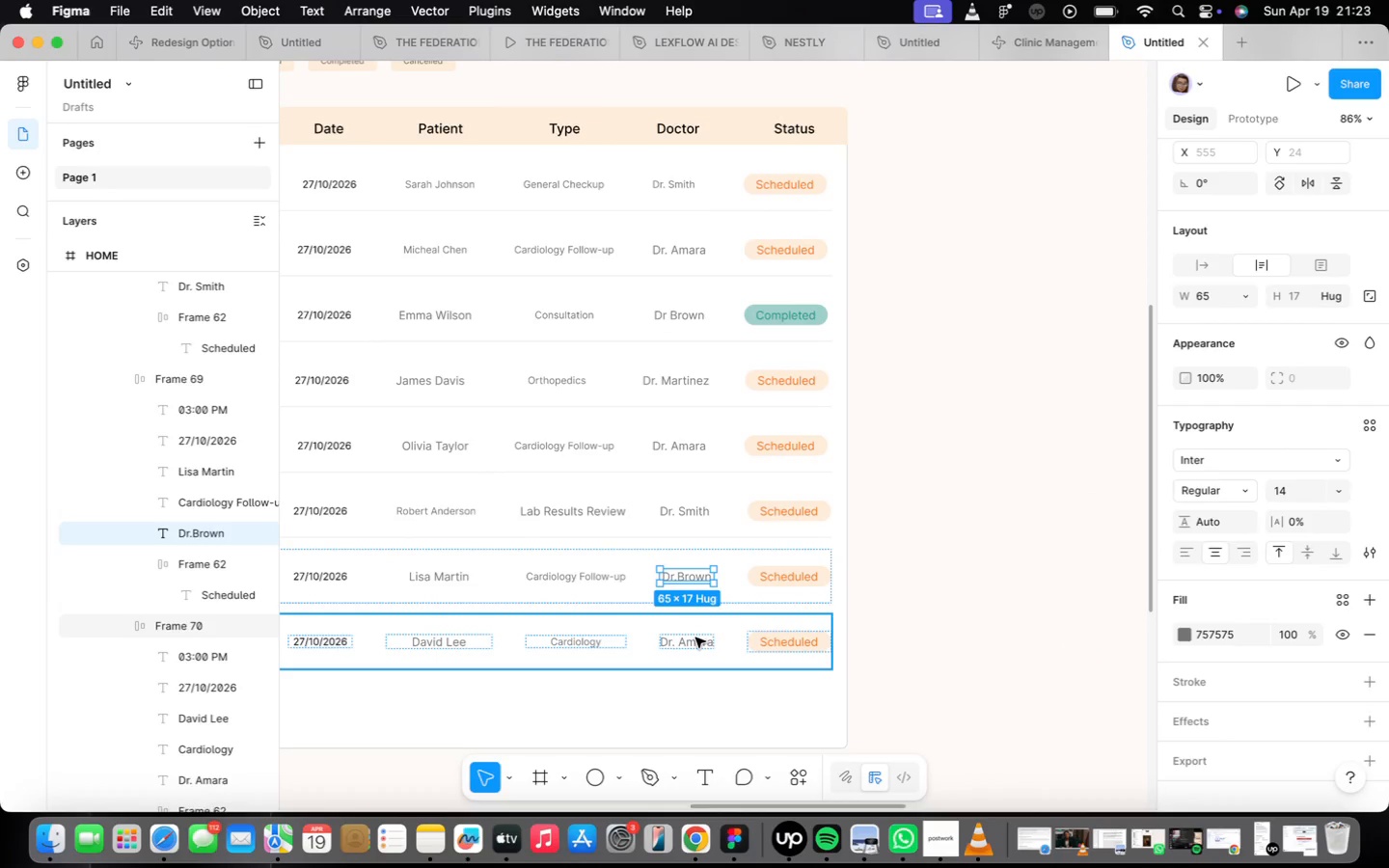 
double_click([695, 637])
 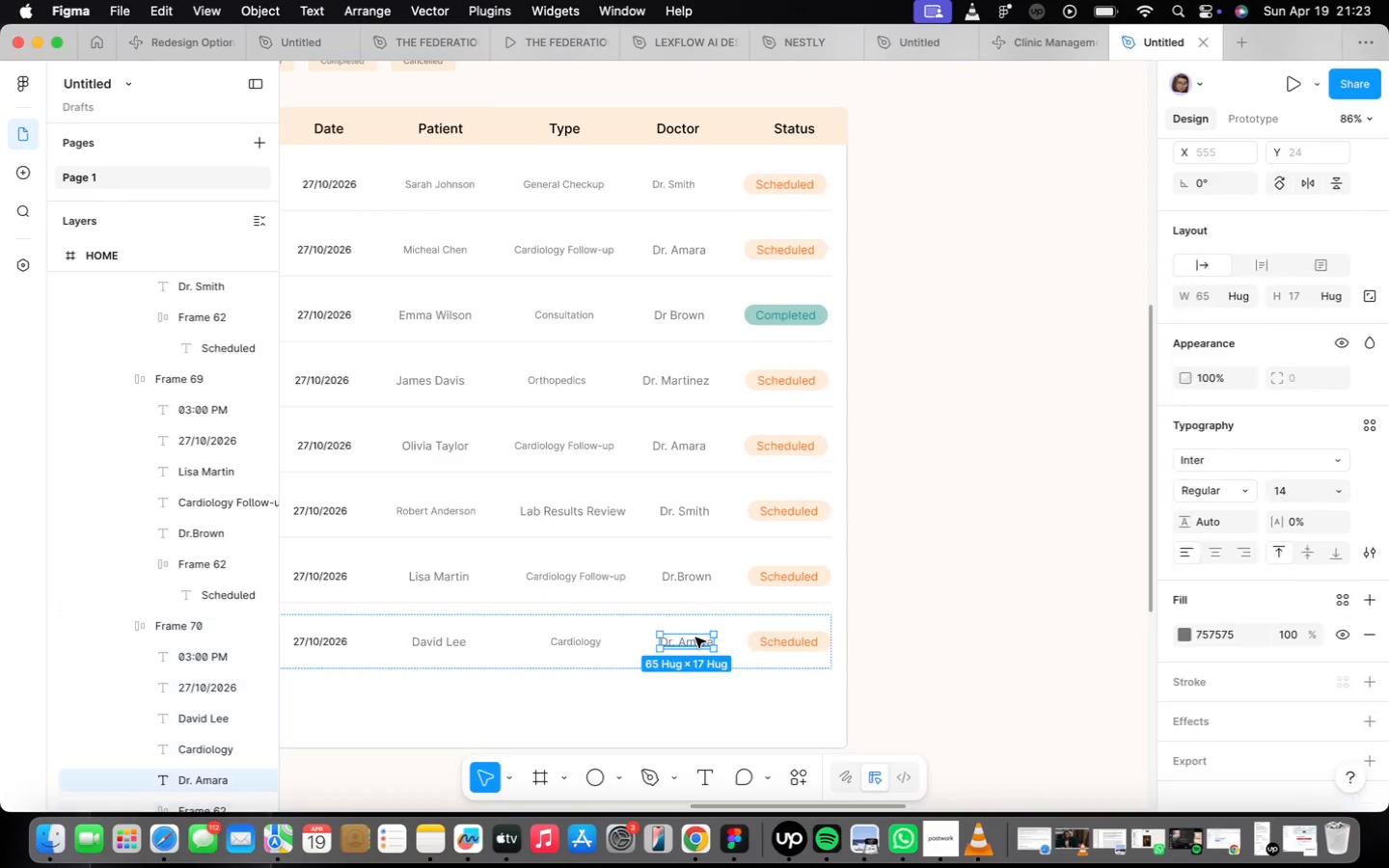 
triple_click([695, 637])
 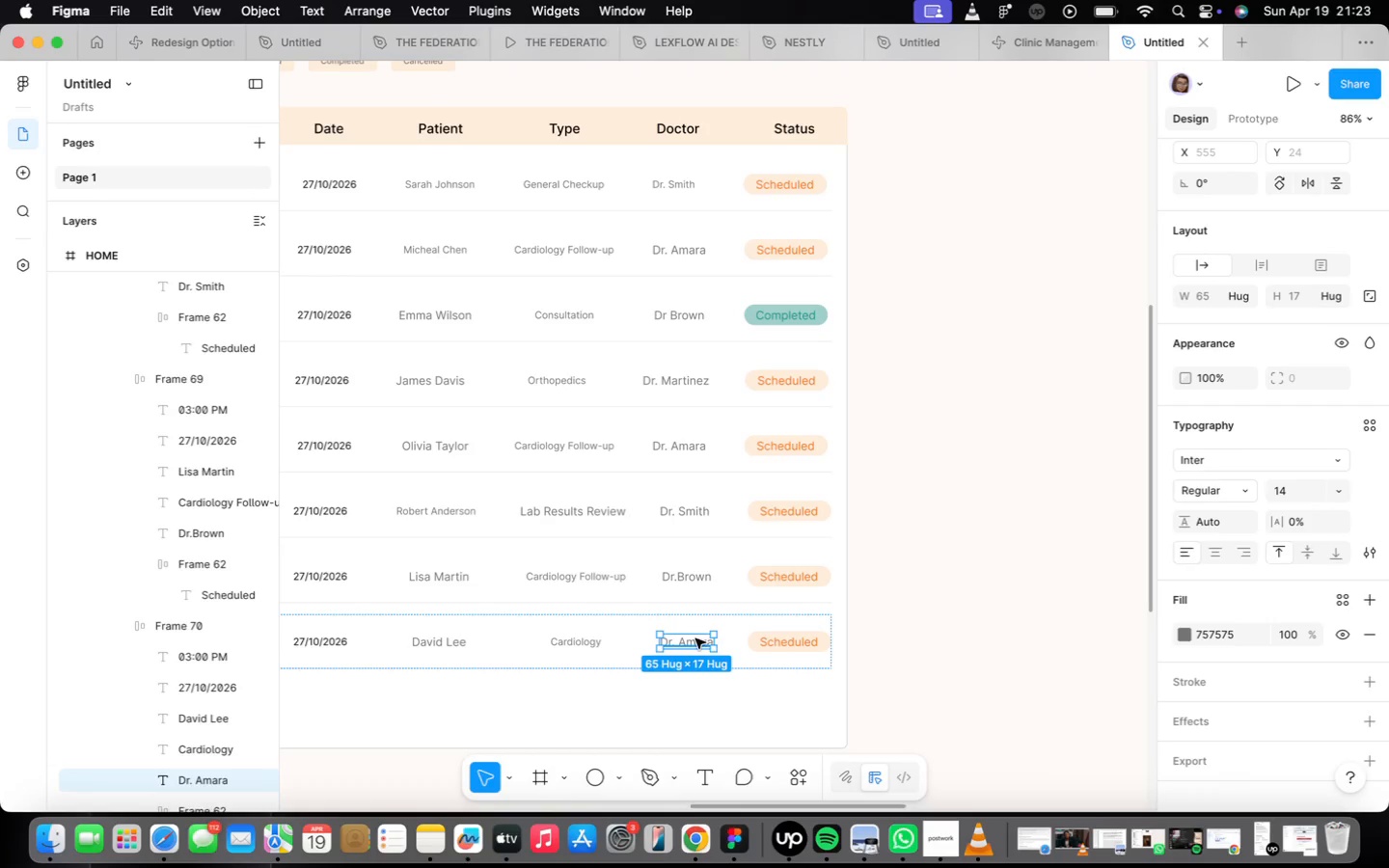 
left_click([715, 720])
 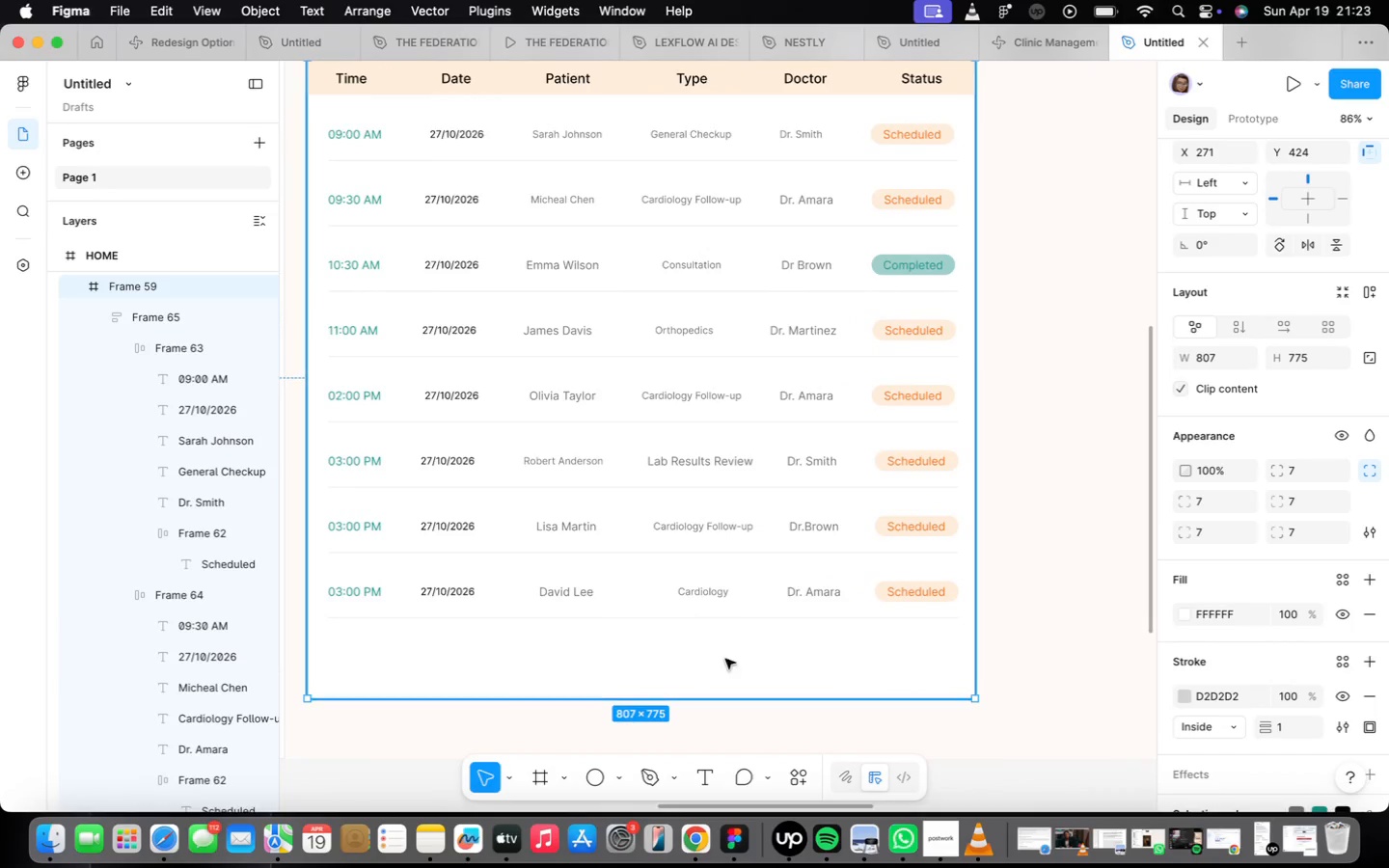 
scroll: coordinate [673, 675], scroll_direction: down, amount: 2.0
 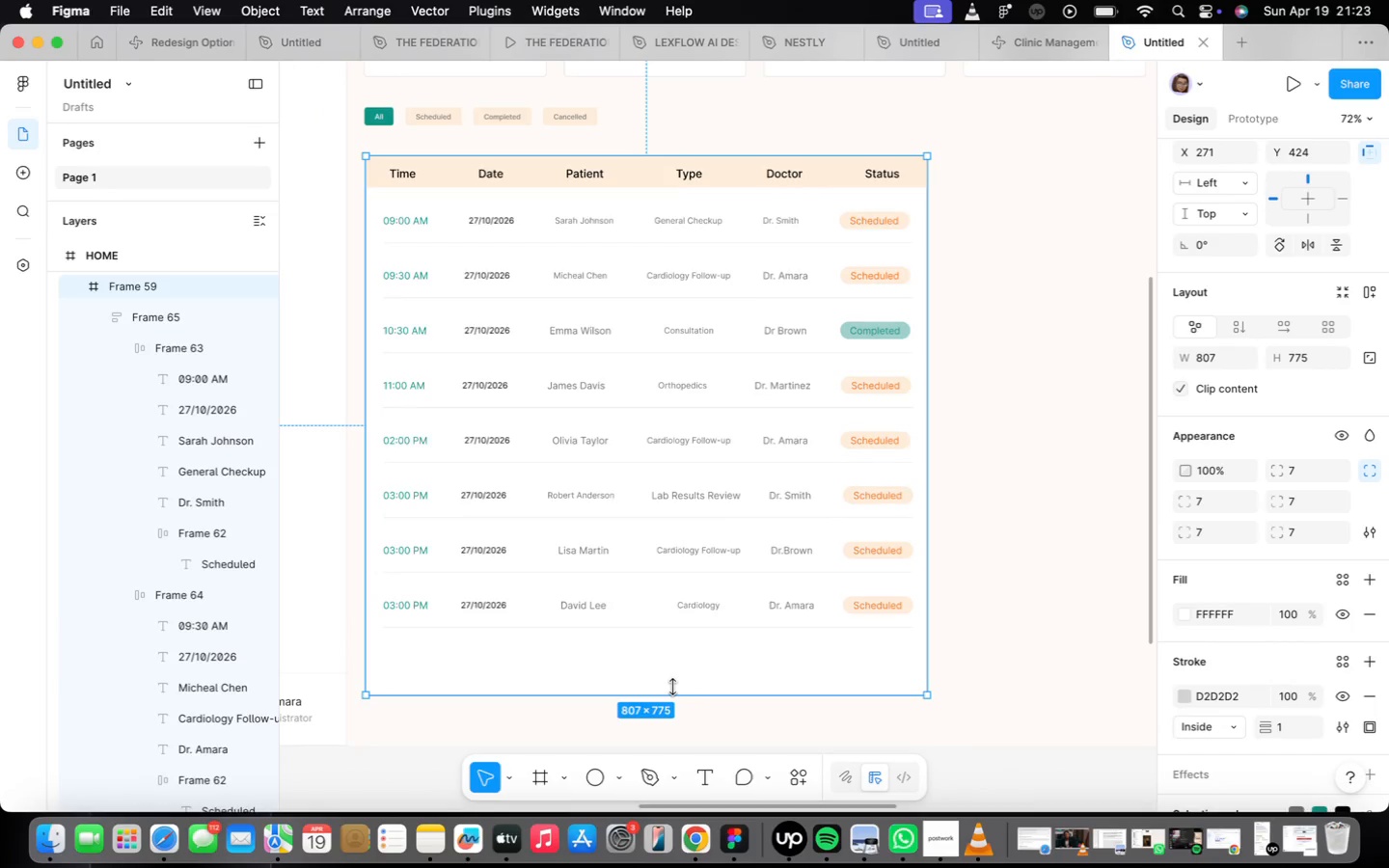 
left_click_drag(start_coordinate=[672, 687], to_coordinate=[678, 628])
 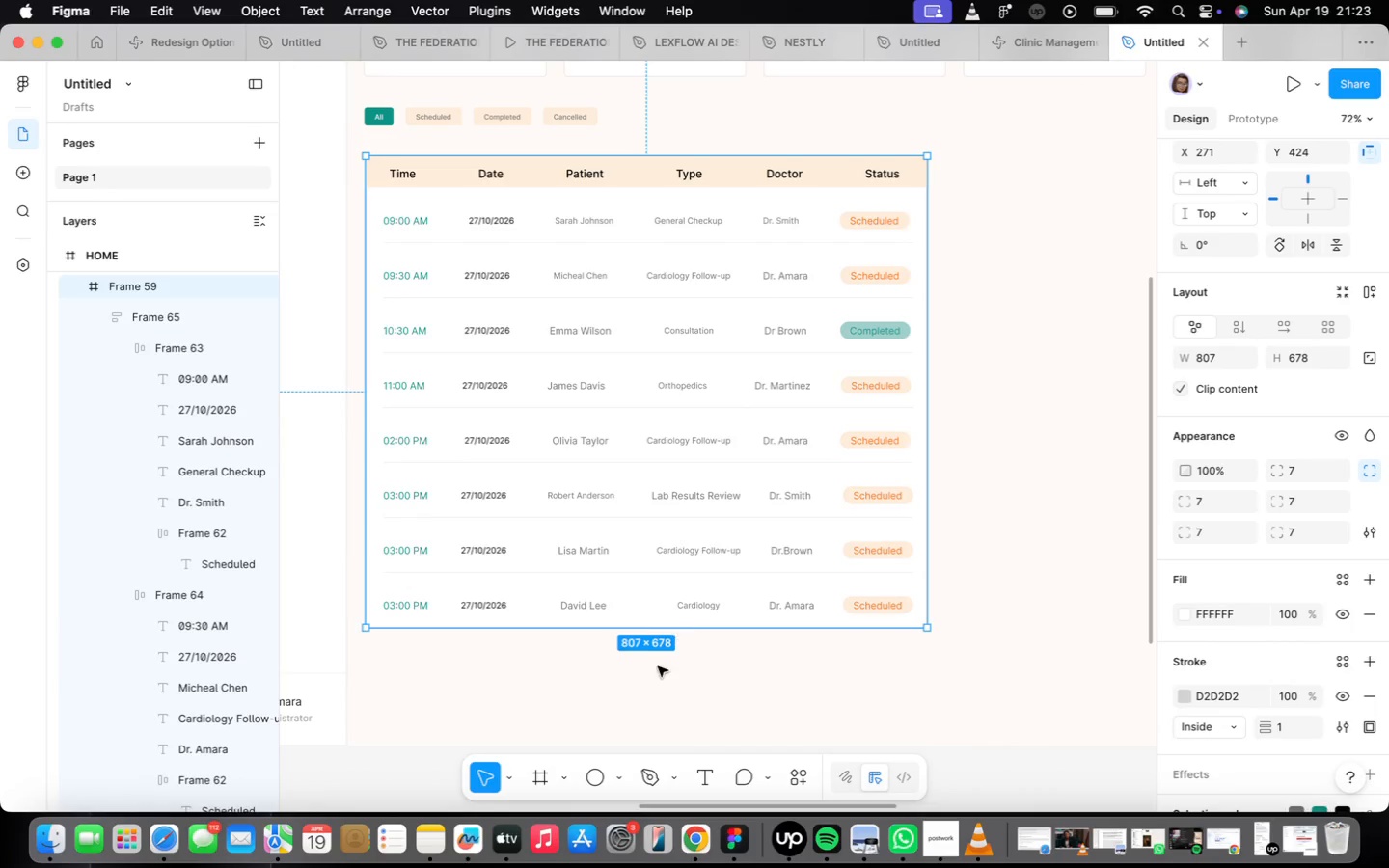 
scroll: coordinate [658, 663], scroll_direction: down, amount: 4.0
 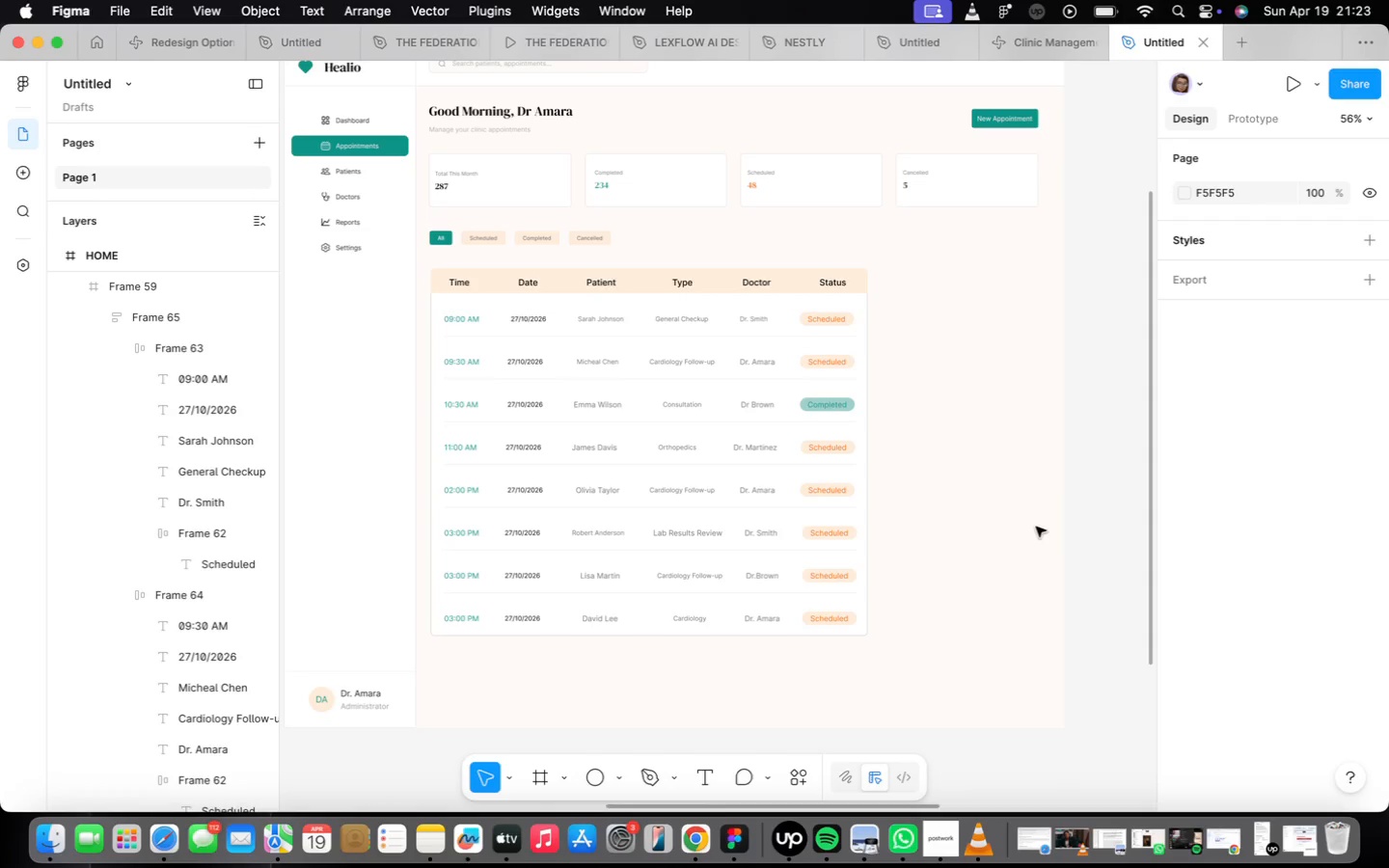 
wait(17.11)
 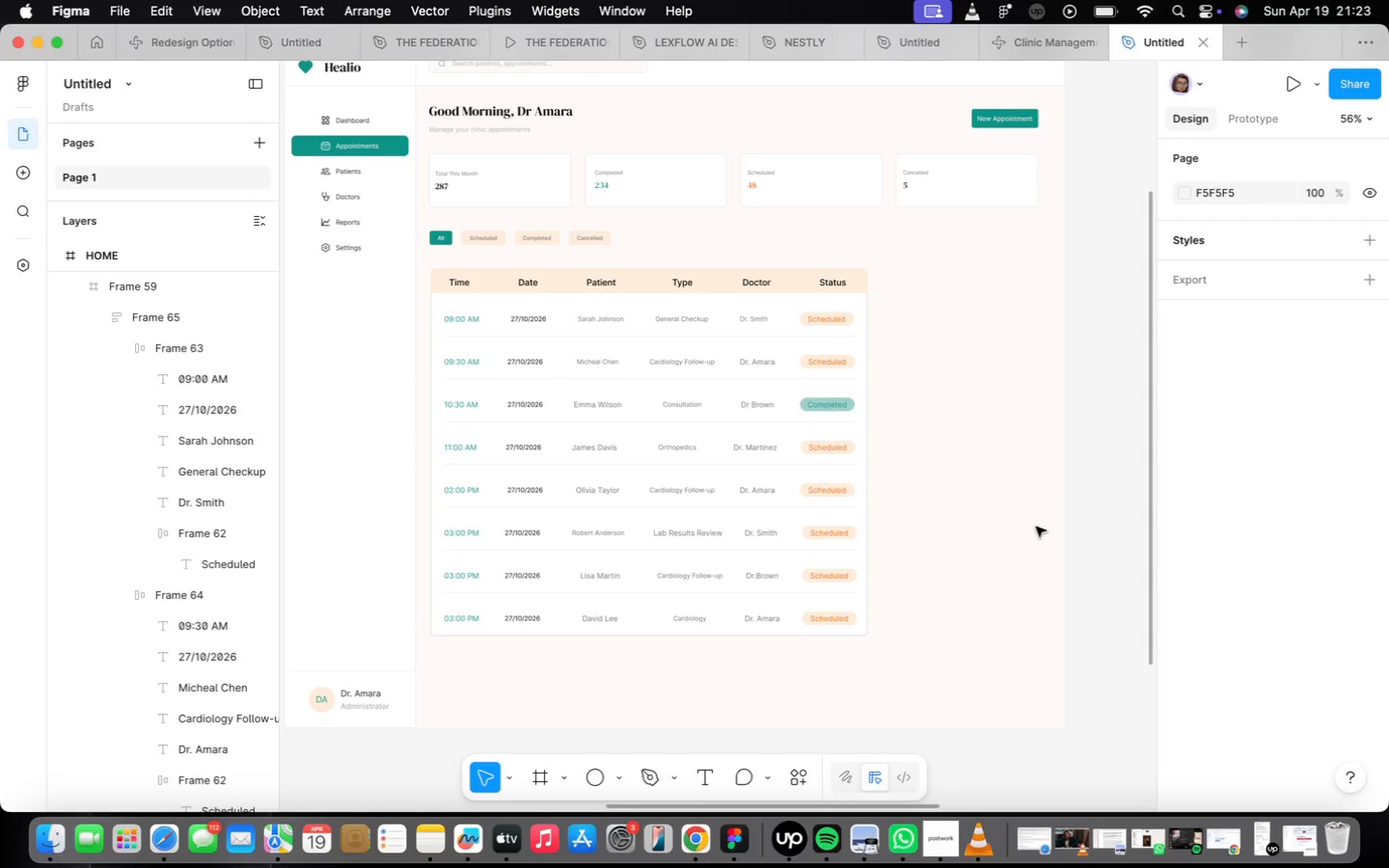 
left_click([585, 232])
 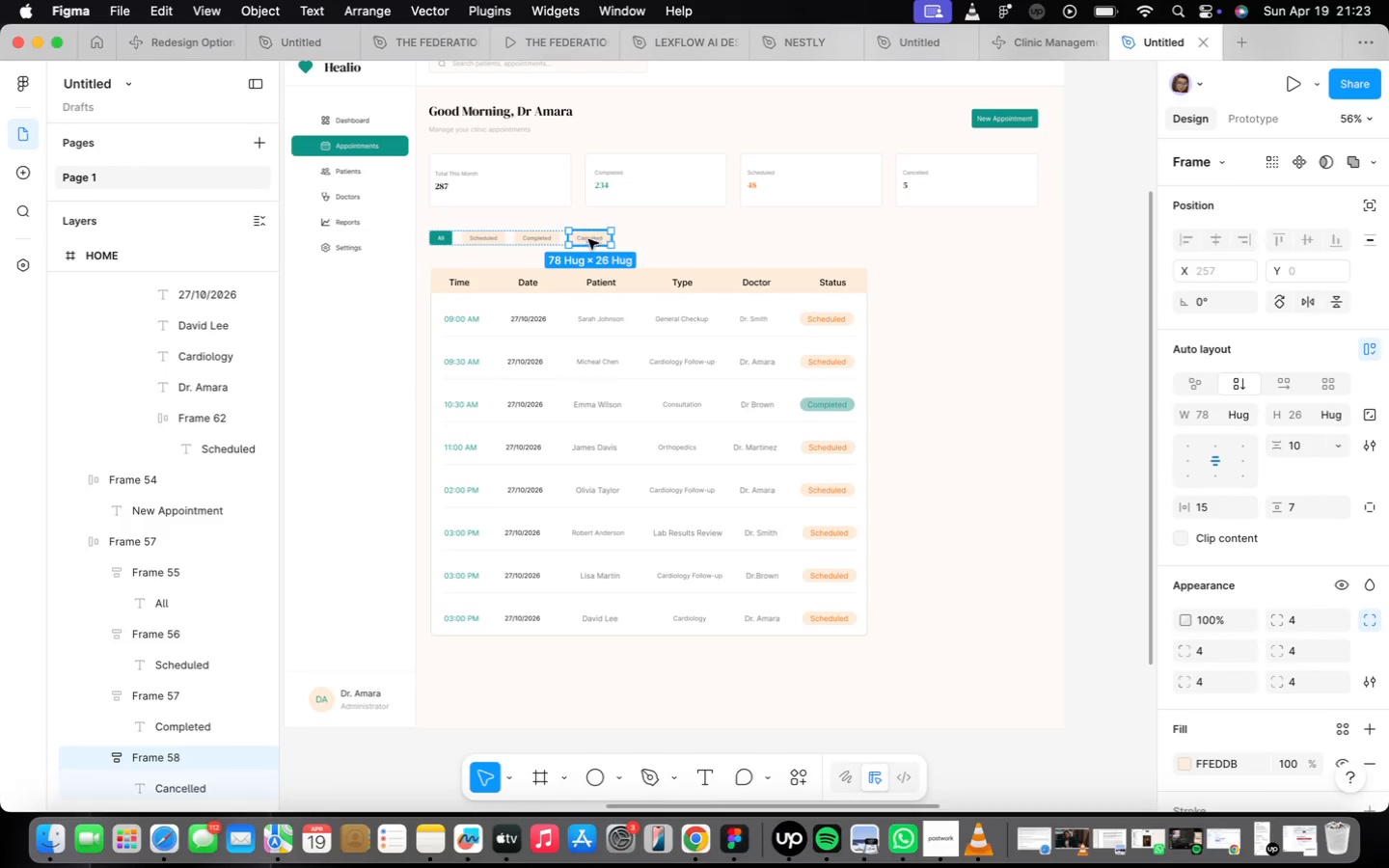 
hold_key(key=CommandLeft, duration=0.46)
 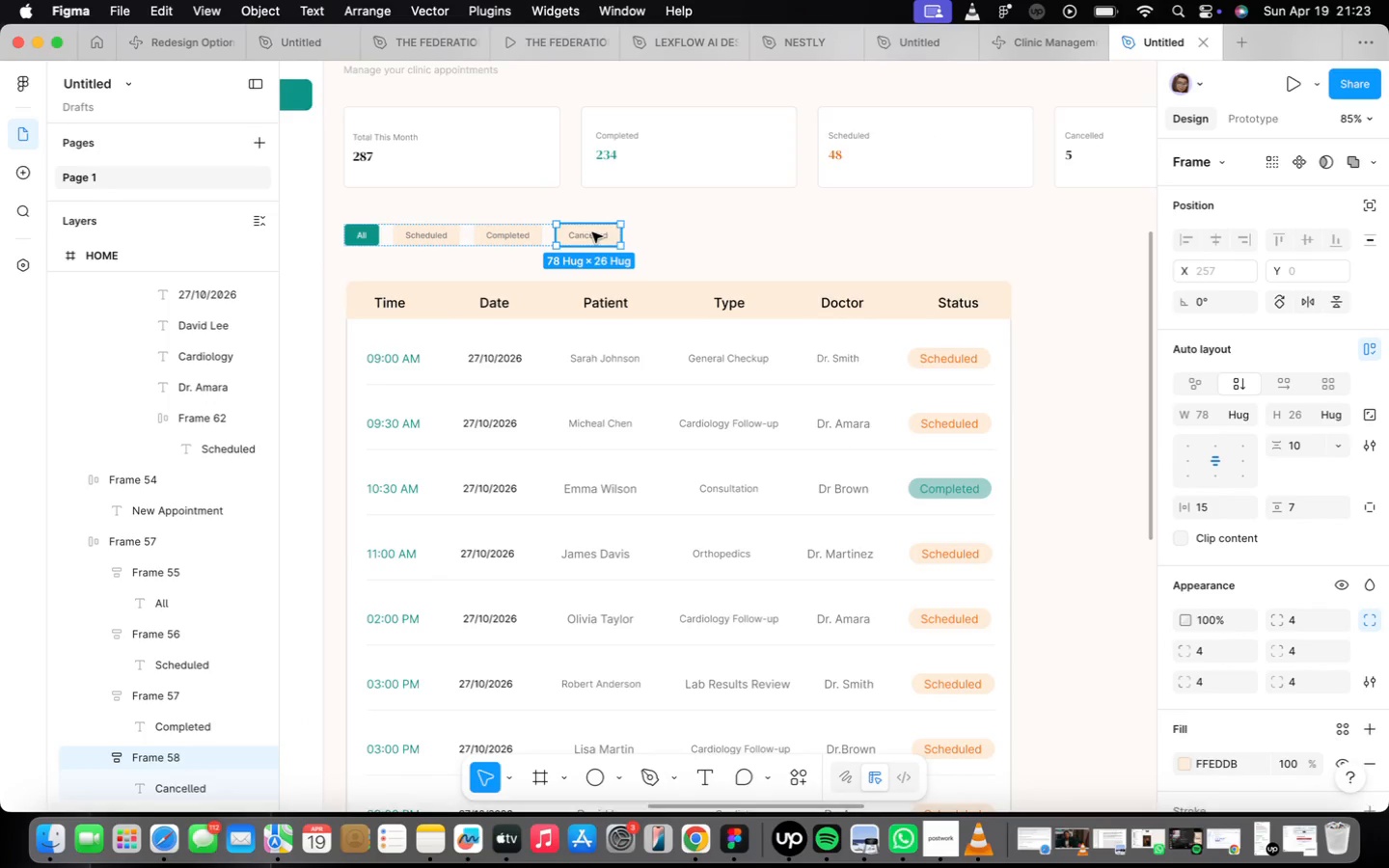 
scroll: coordinate [592, 242], scroll_direction: up, amount: 5.0
 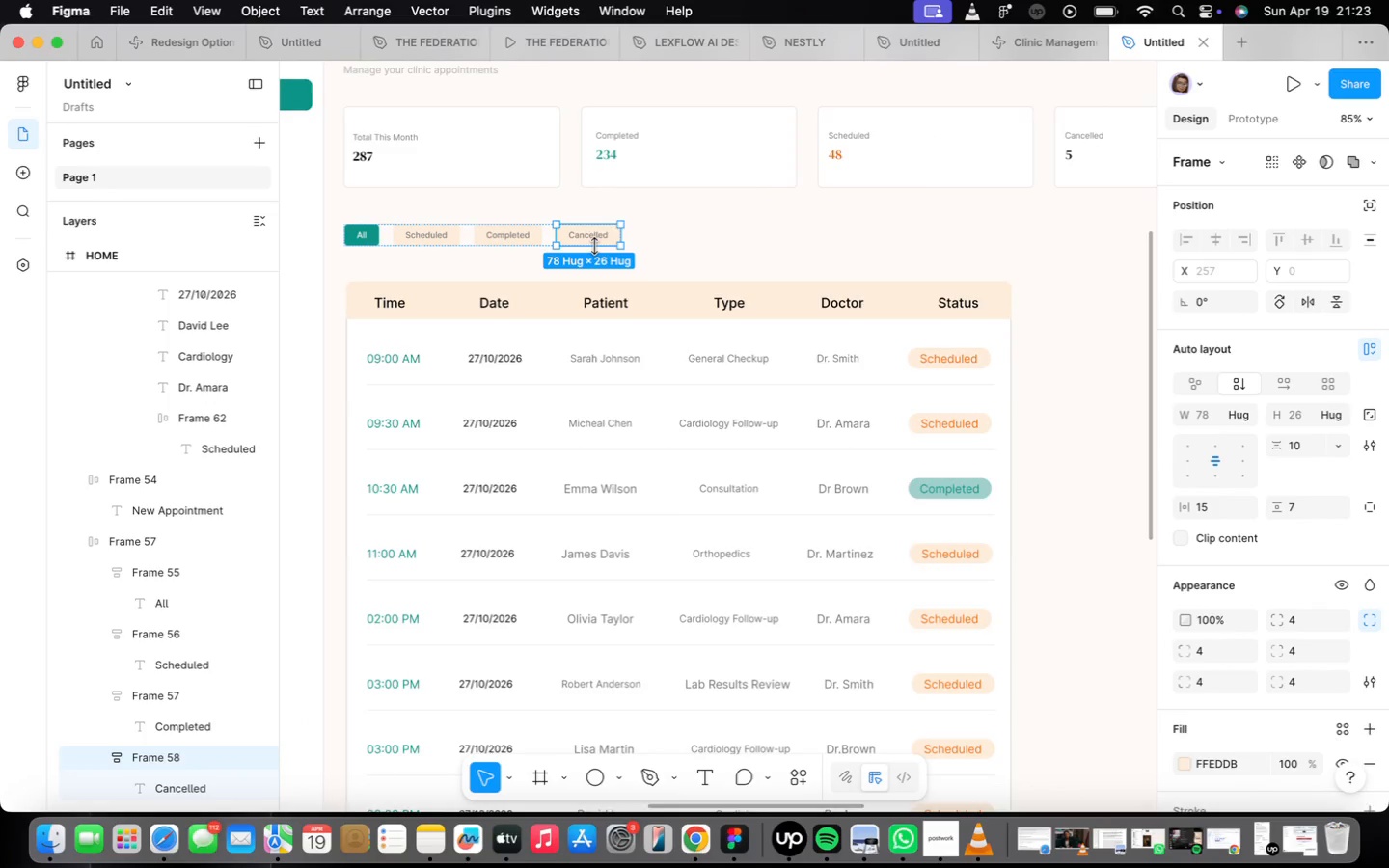 
hold_key(key=CommandLeft, duration=1.16)
left_click_drag(start_coordinate=[592, 232], to_coordinate=[1120, 232])
 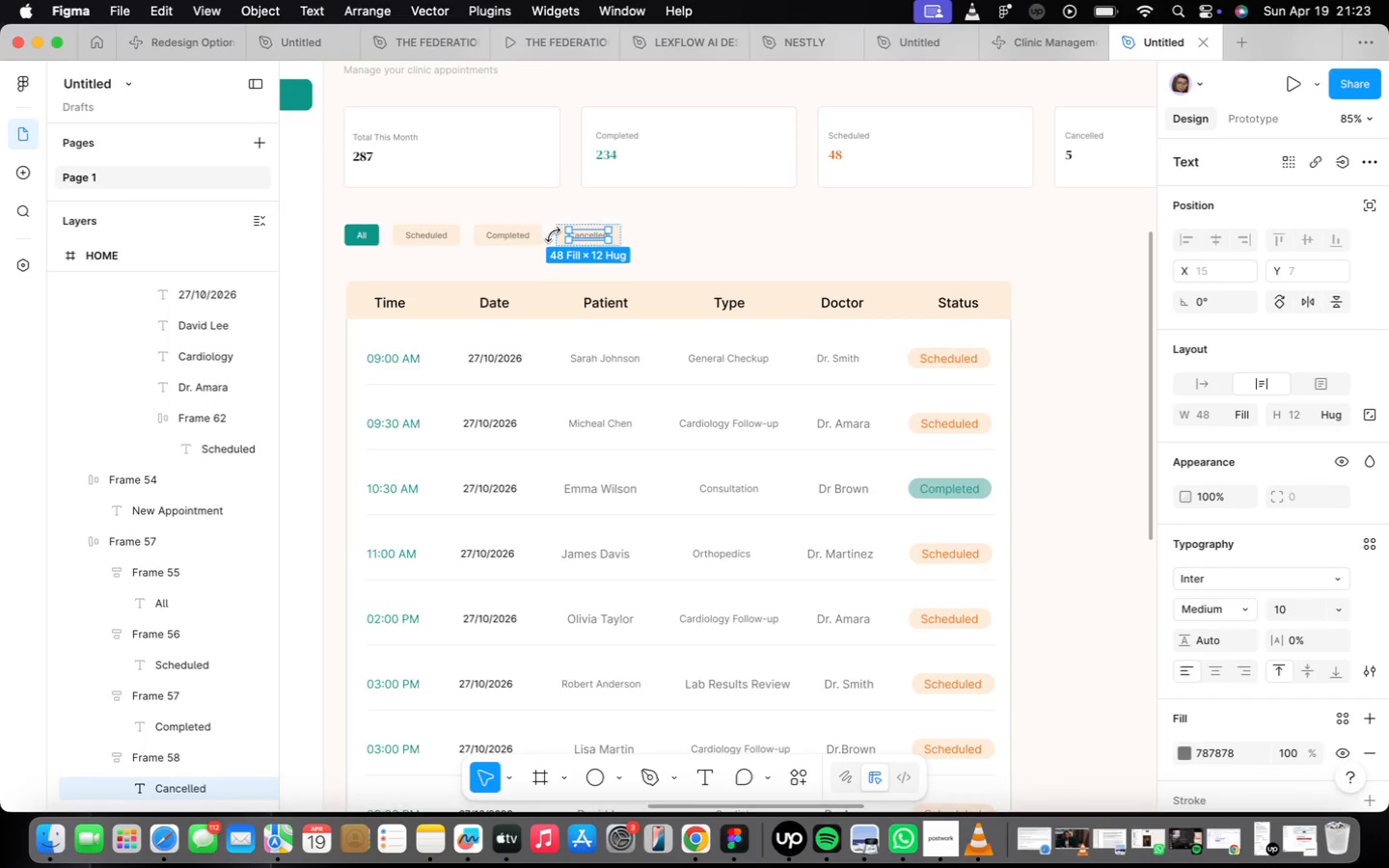 
left_click([532, 236])
 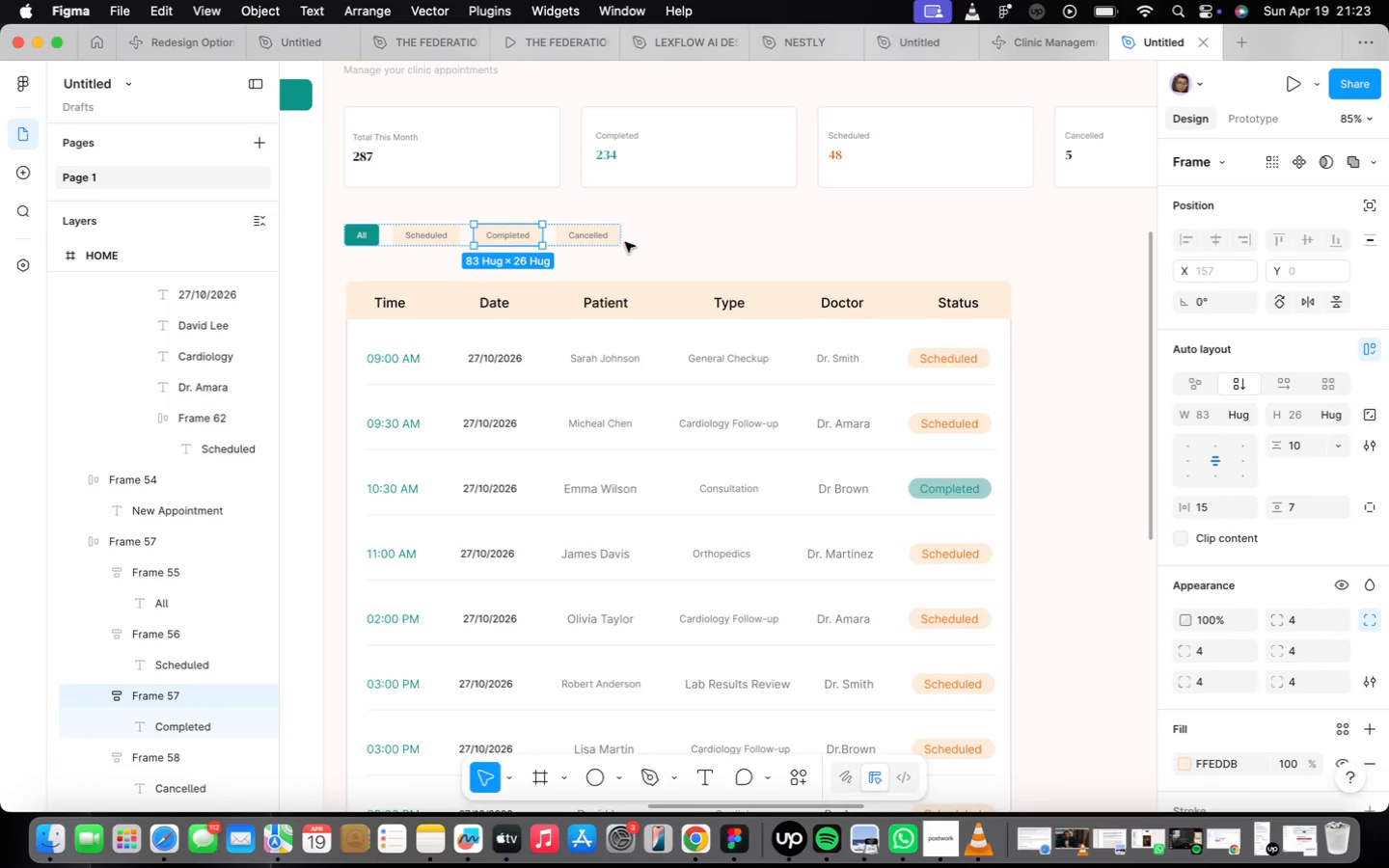 
left_click([610, 234])
 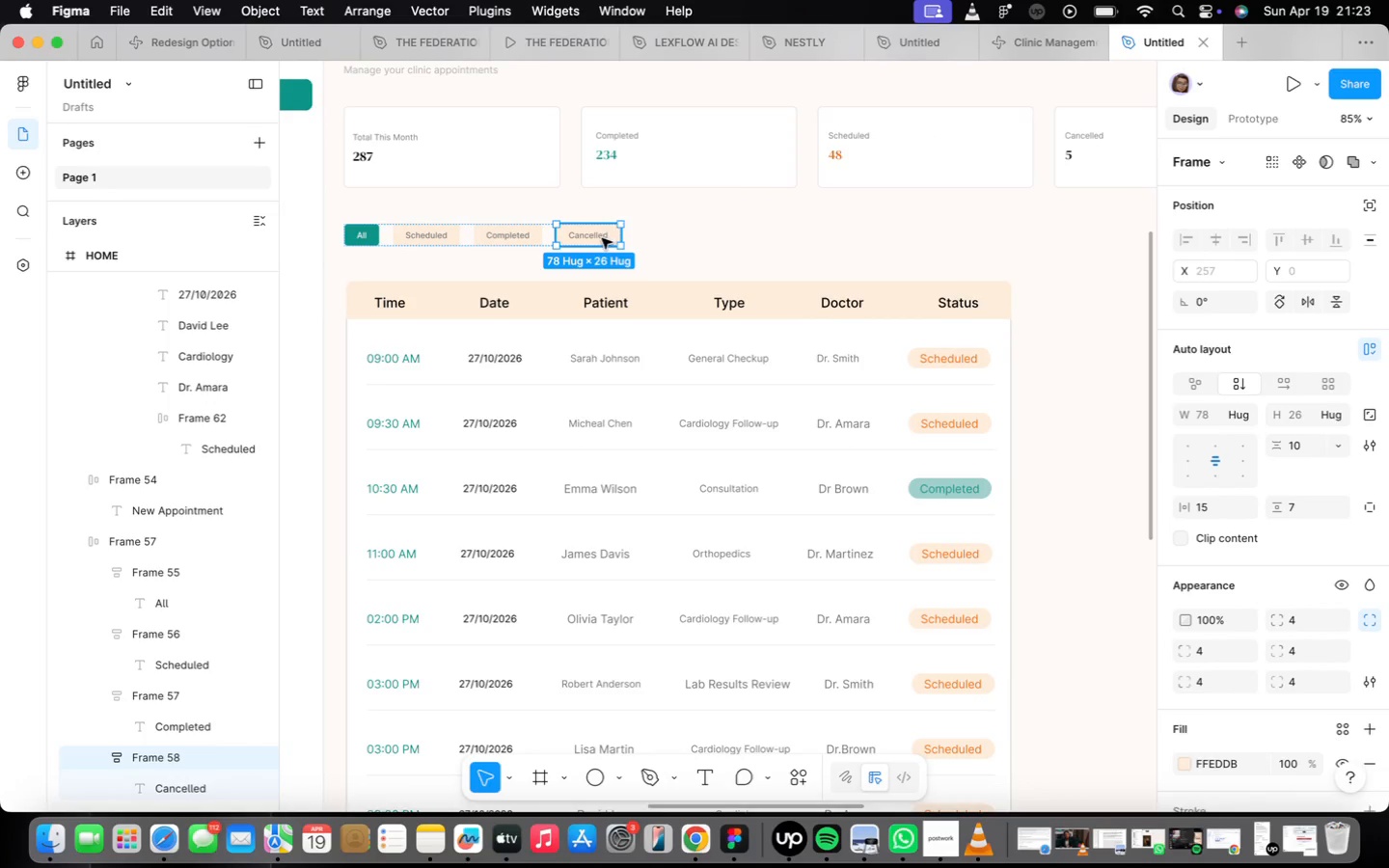 
hold_key(key=OptionLeft, duration=2.75)
left_click_drag(start_coordinate=[602, 237], to_coordinate=[1074, 237])
 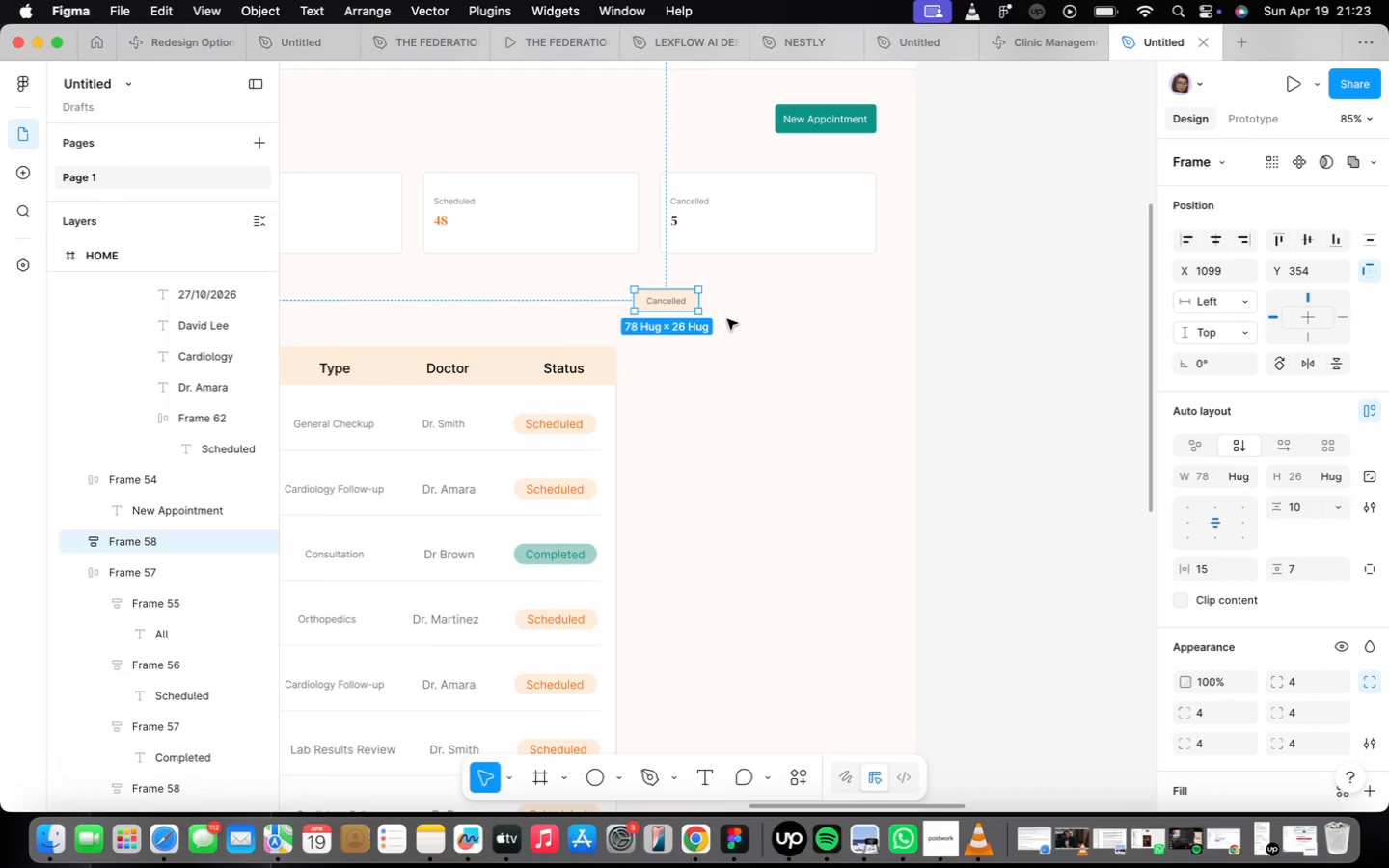 
wait(5.47)
 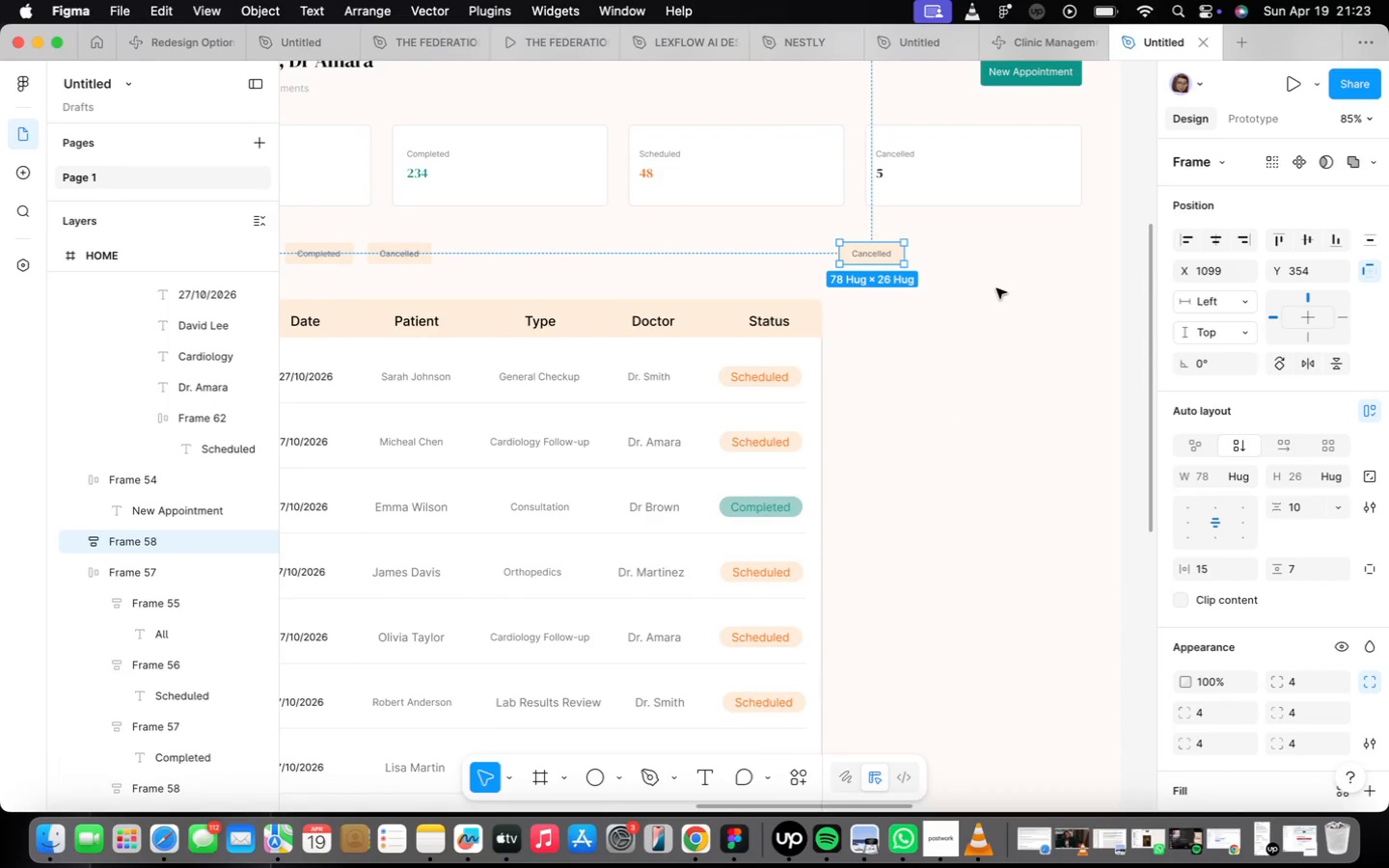 
scroll: coordinate [694, 338], scroll_direction: up, amount: 10.0
 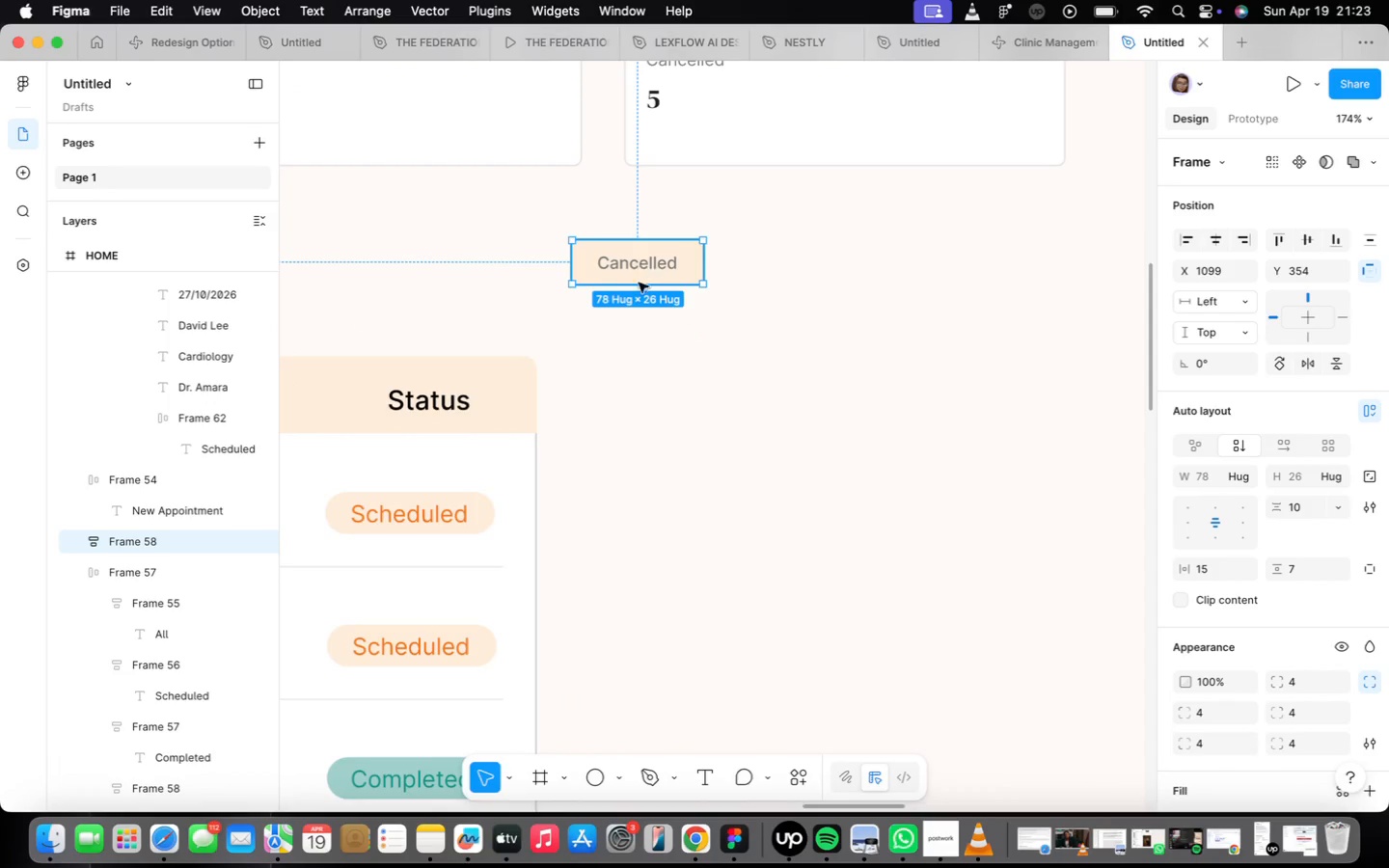 
scroll: coordinate [642, 288], scroll_direction: down, amount: 5.0
 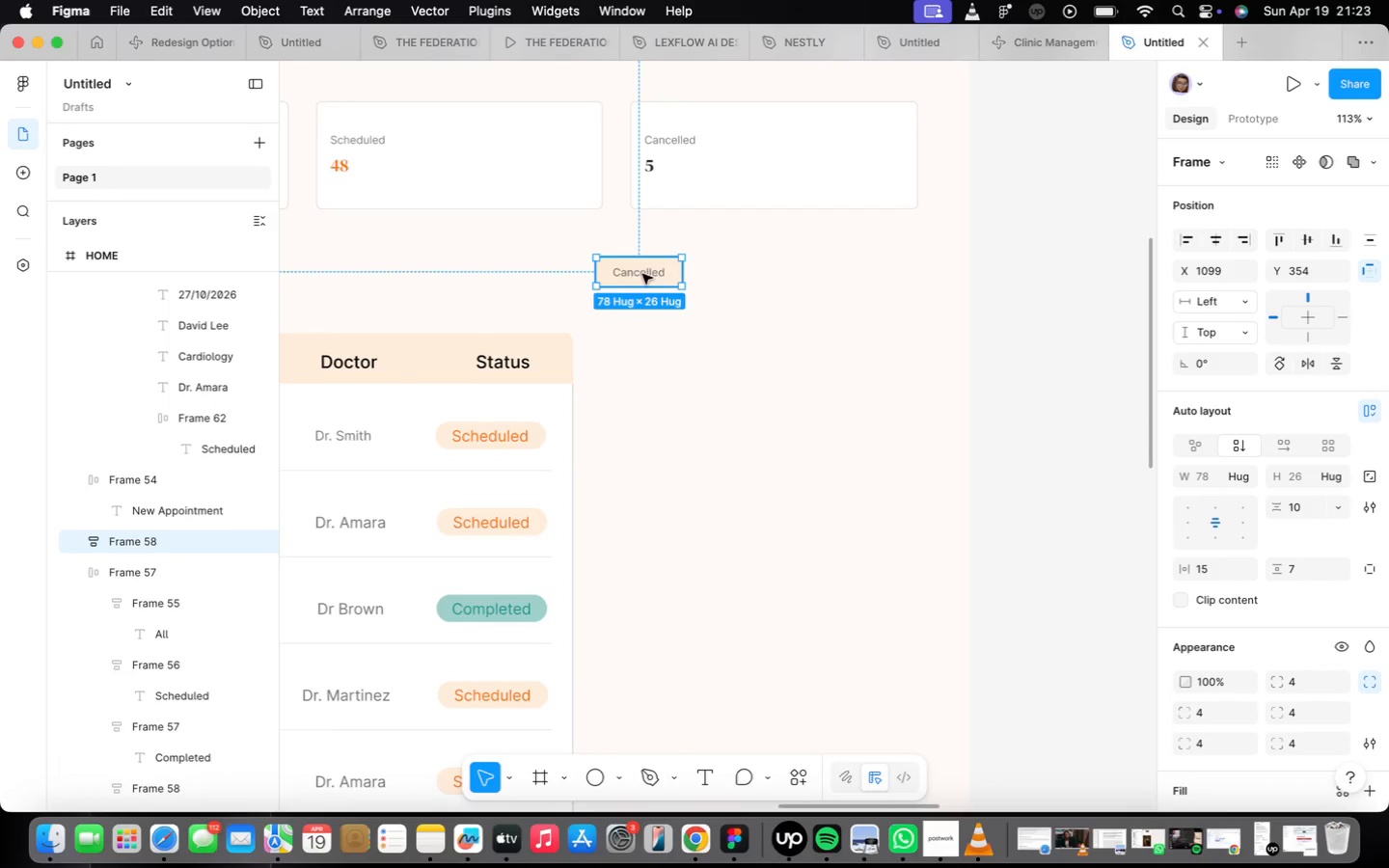 
left_click_drag(start_coordinate=[643, 276], to_coordinate=[749, 279])
 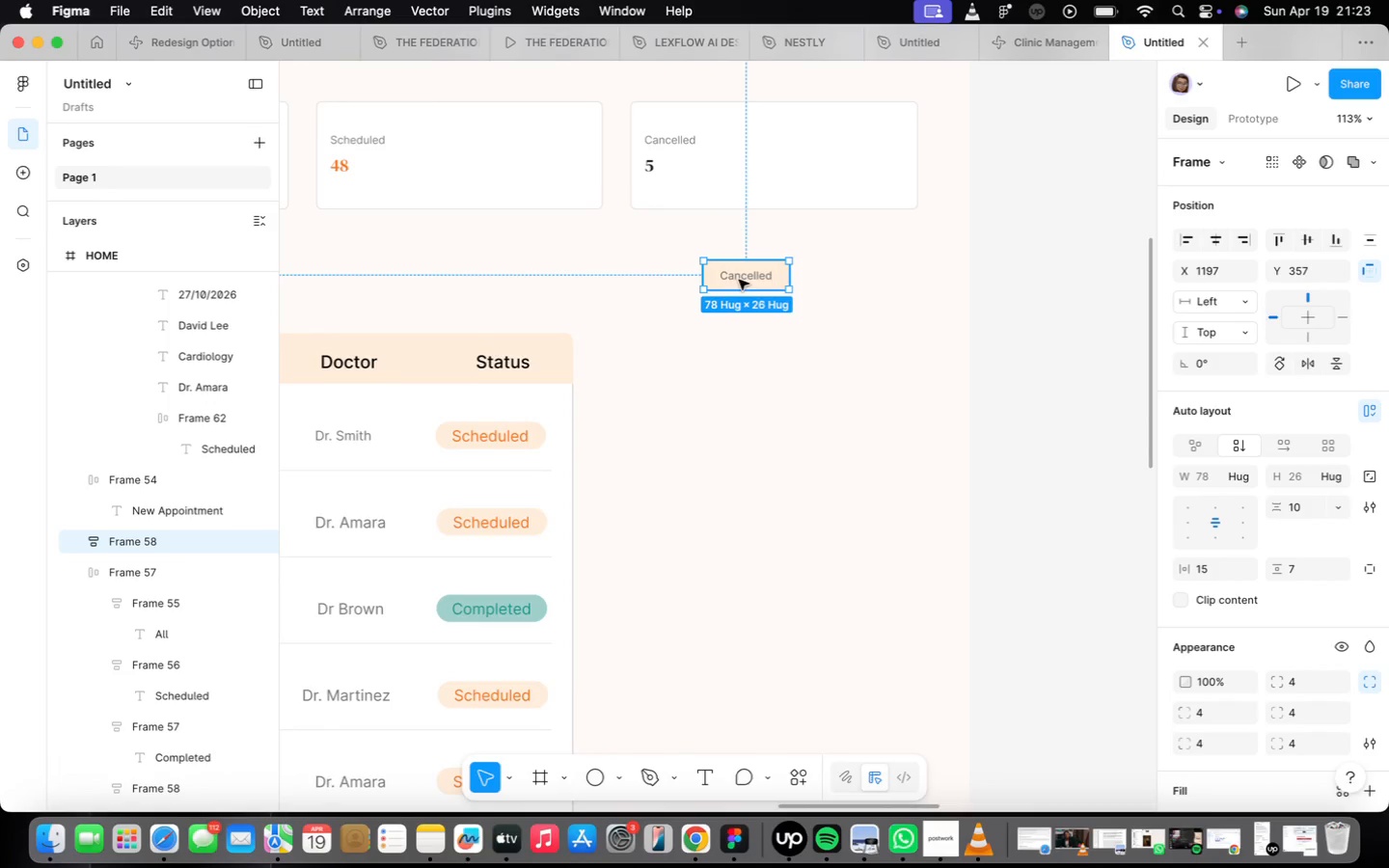 
scroll: coordinate [741, 289], scroll_direction: down, amount: 5.0
 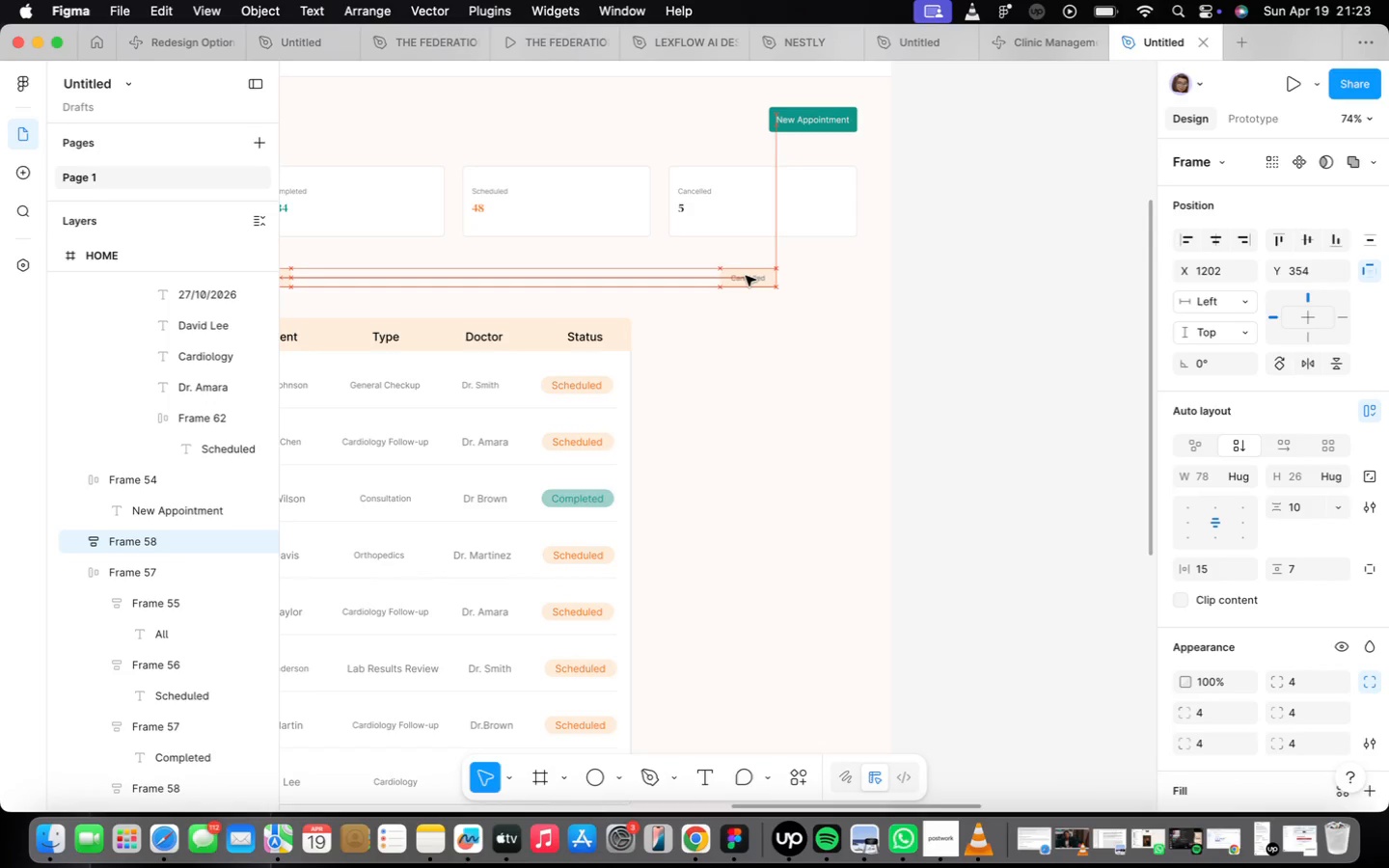 
scroll: coordinate [815, 266], scroll_direction: up, amount: 8.0
 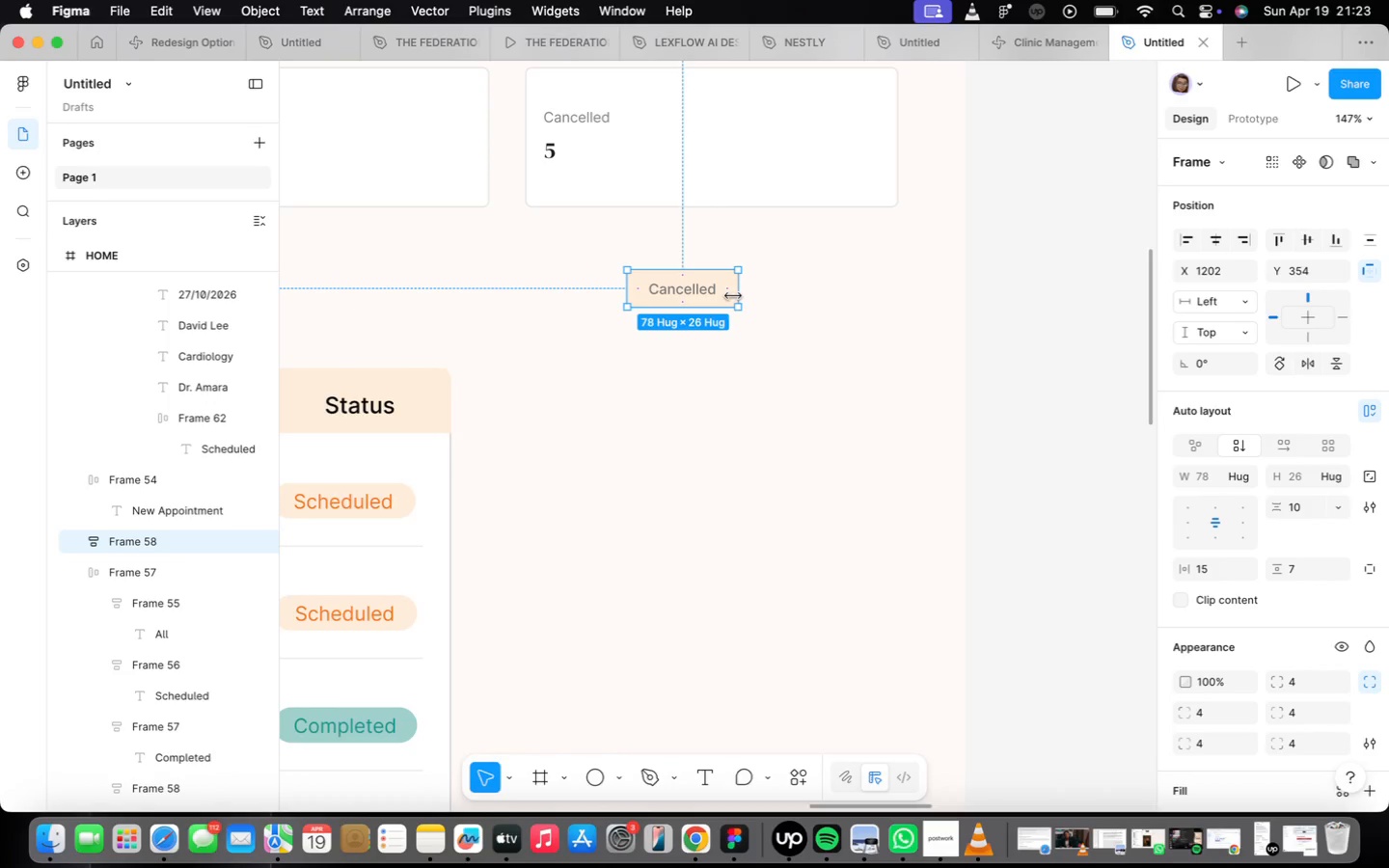 
double_click([696, 290])
 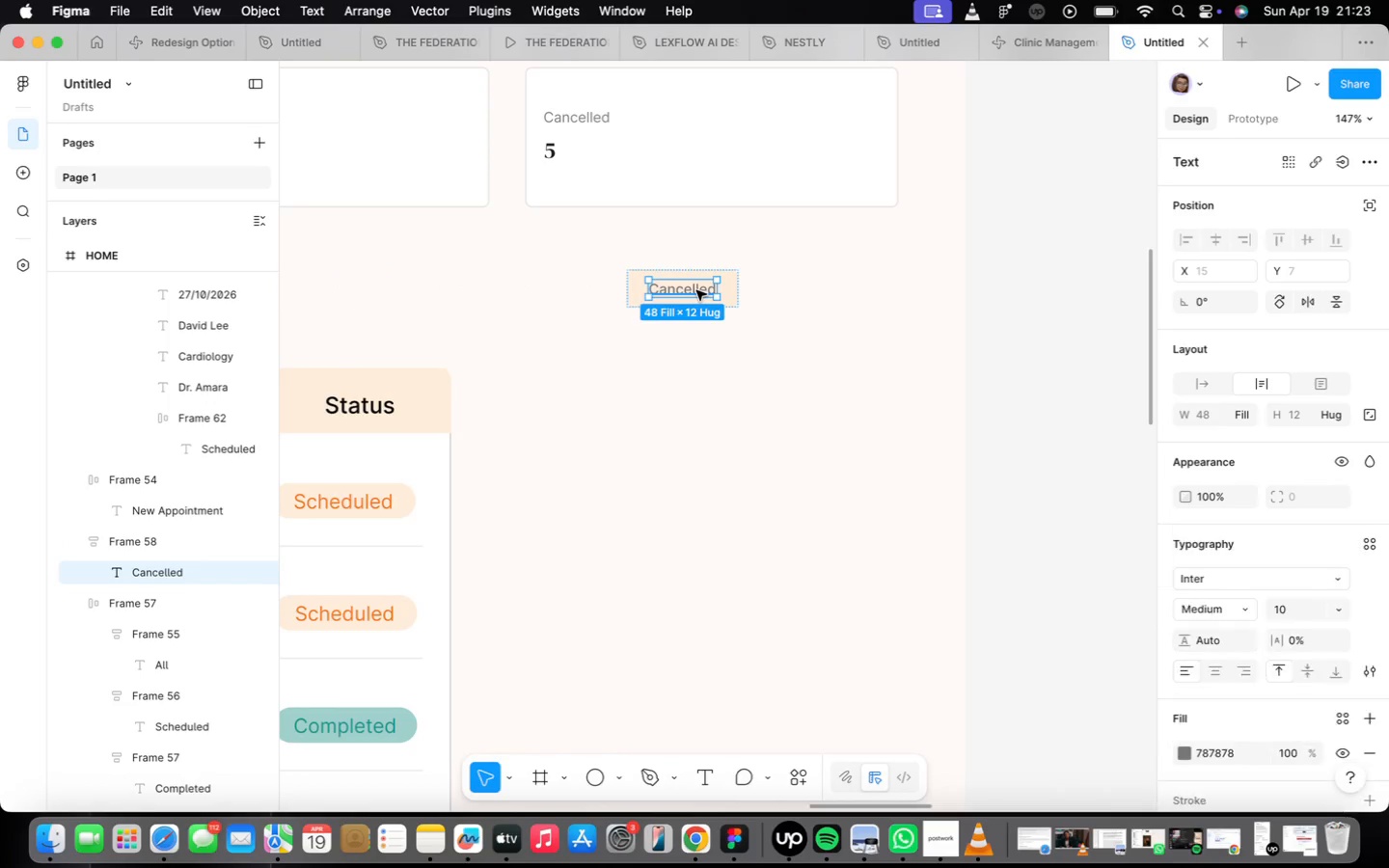 
triple_click([696, 290])
 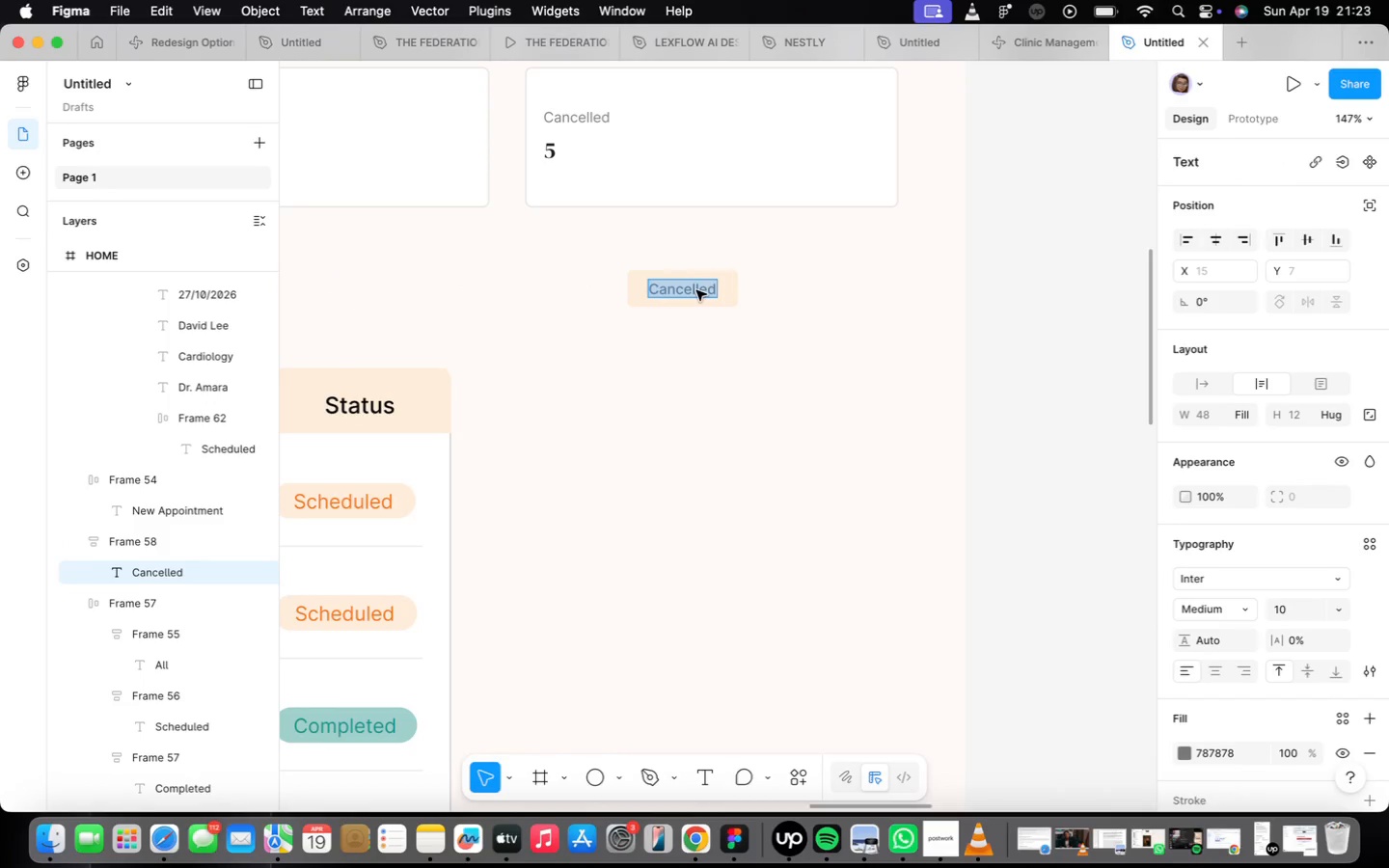 
triple_click([696, 290])
 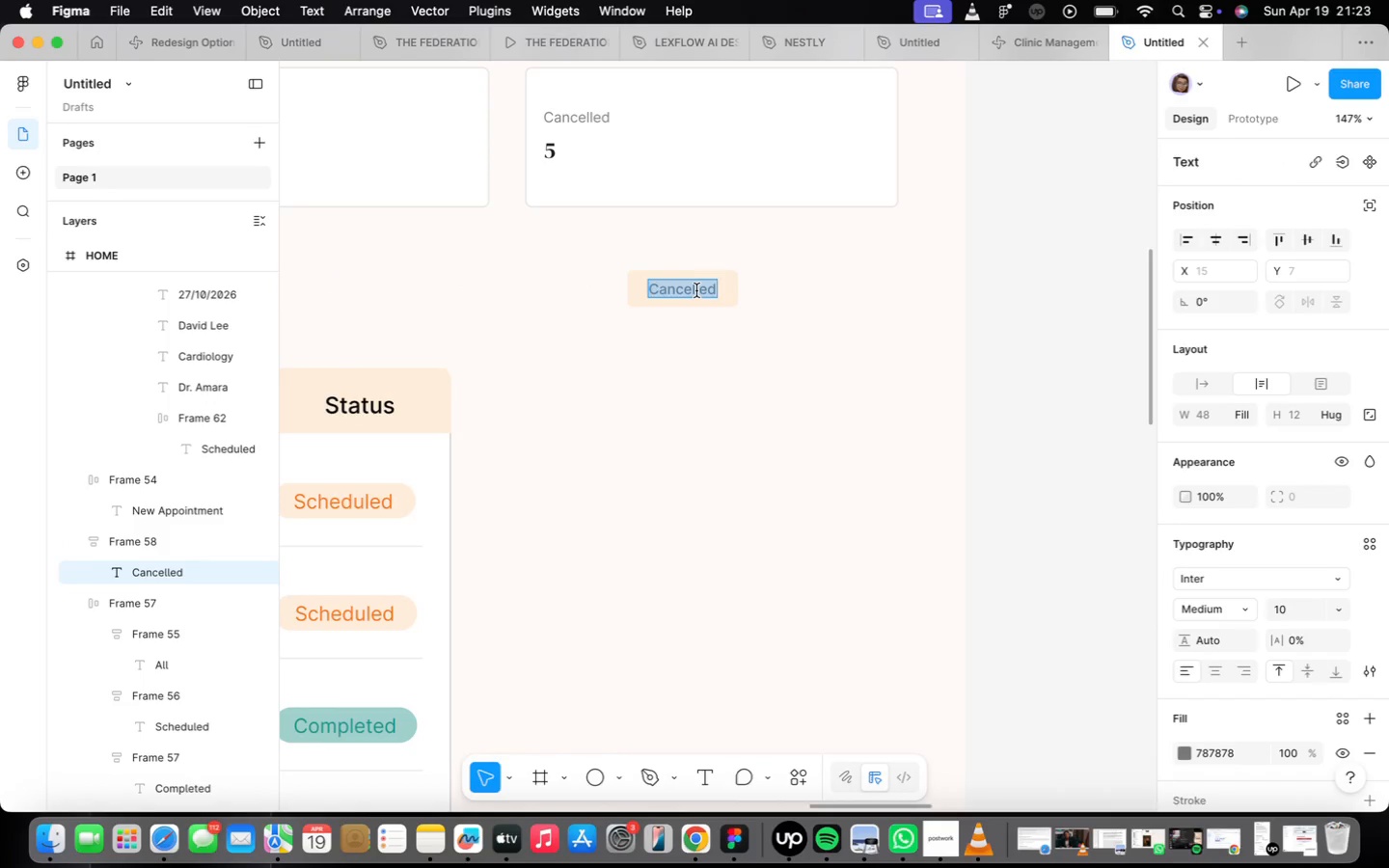 
triple_click([696, 290])
 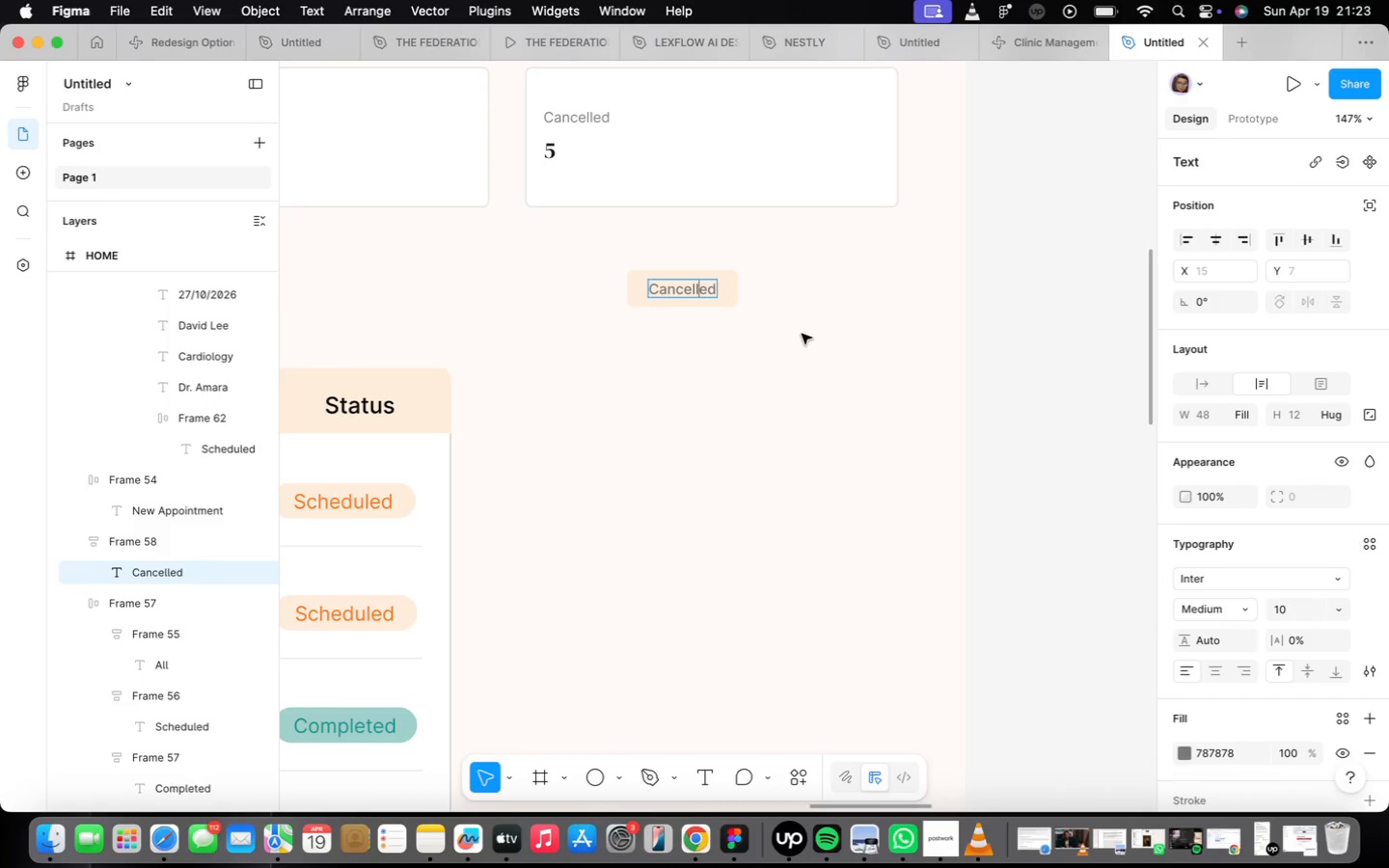 
double_click([845, 300])
 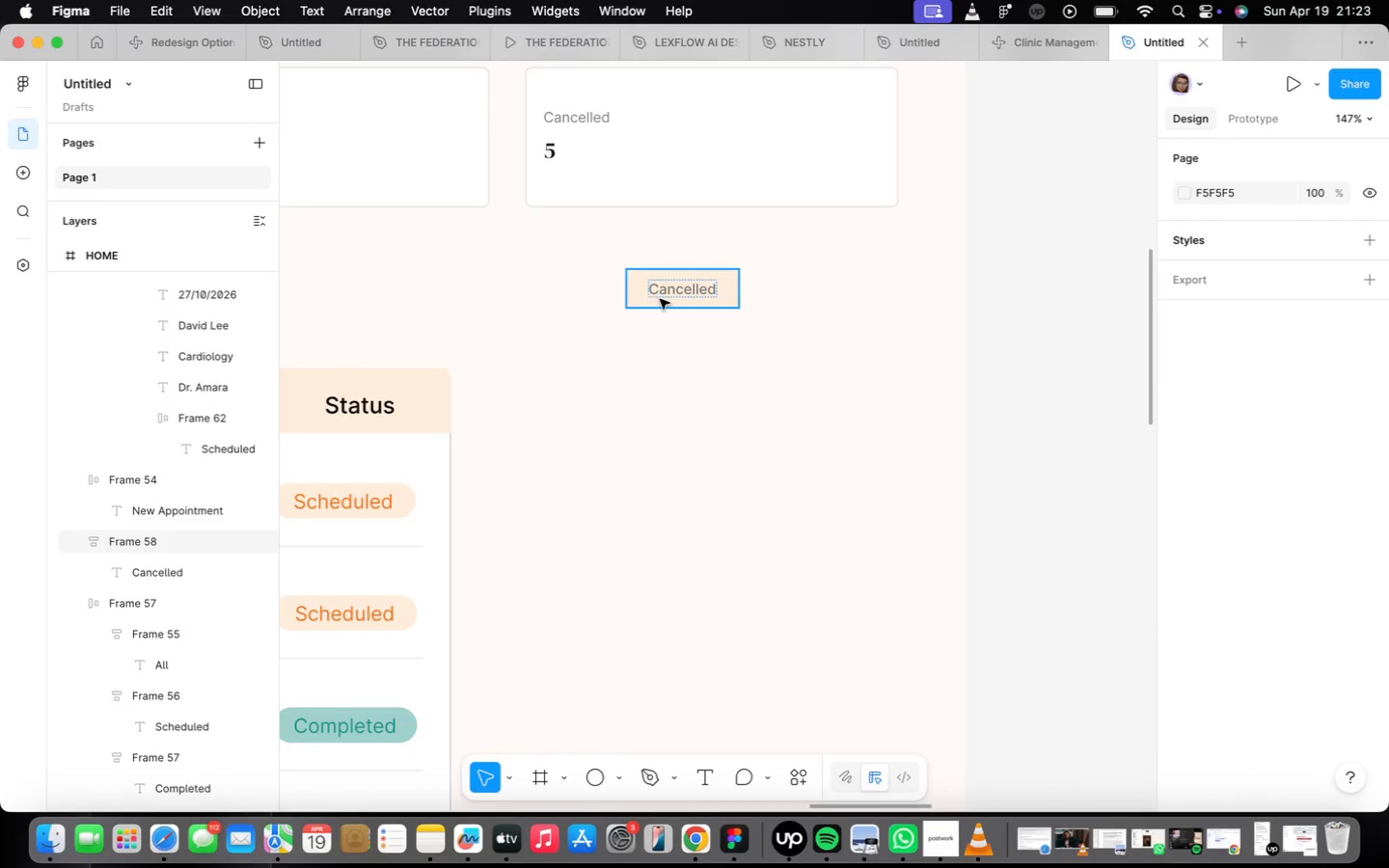 
left_click([660, 297])
 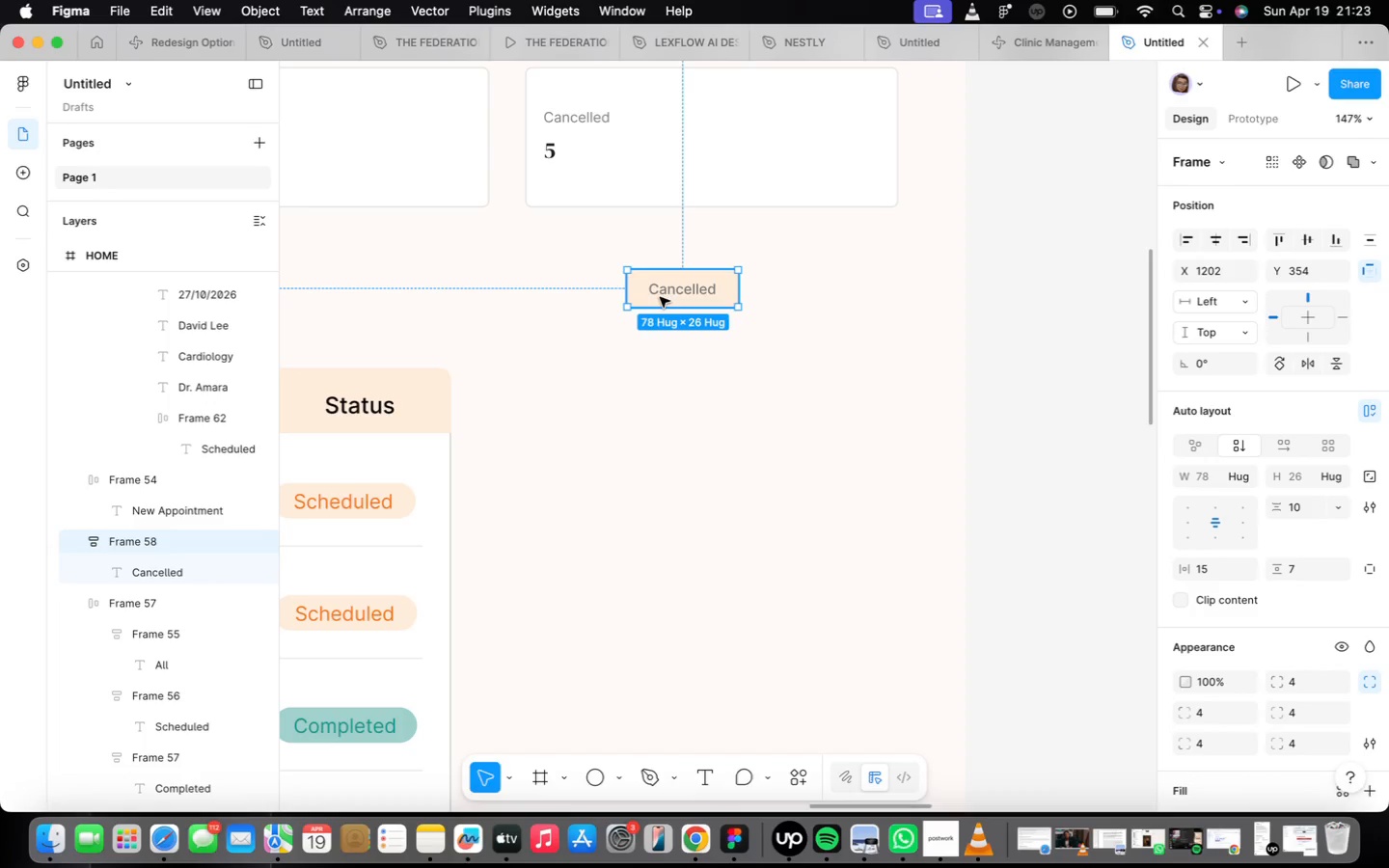 
right_click([660, 297])
 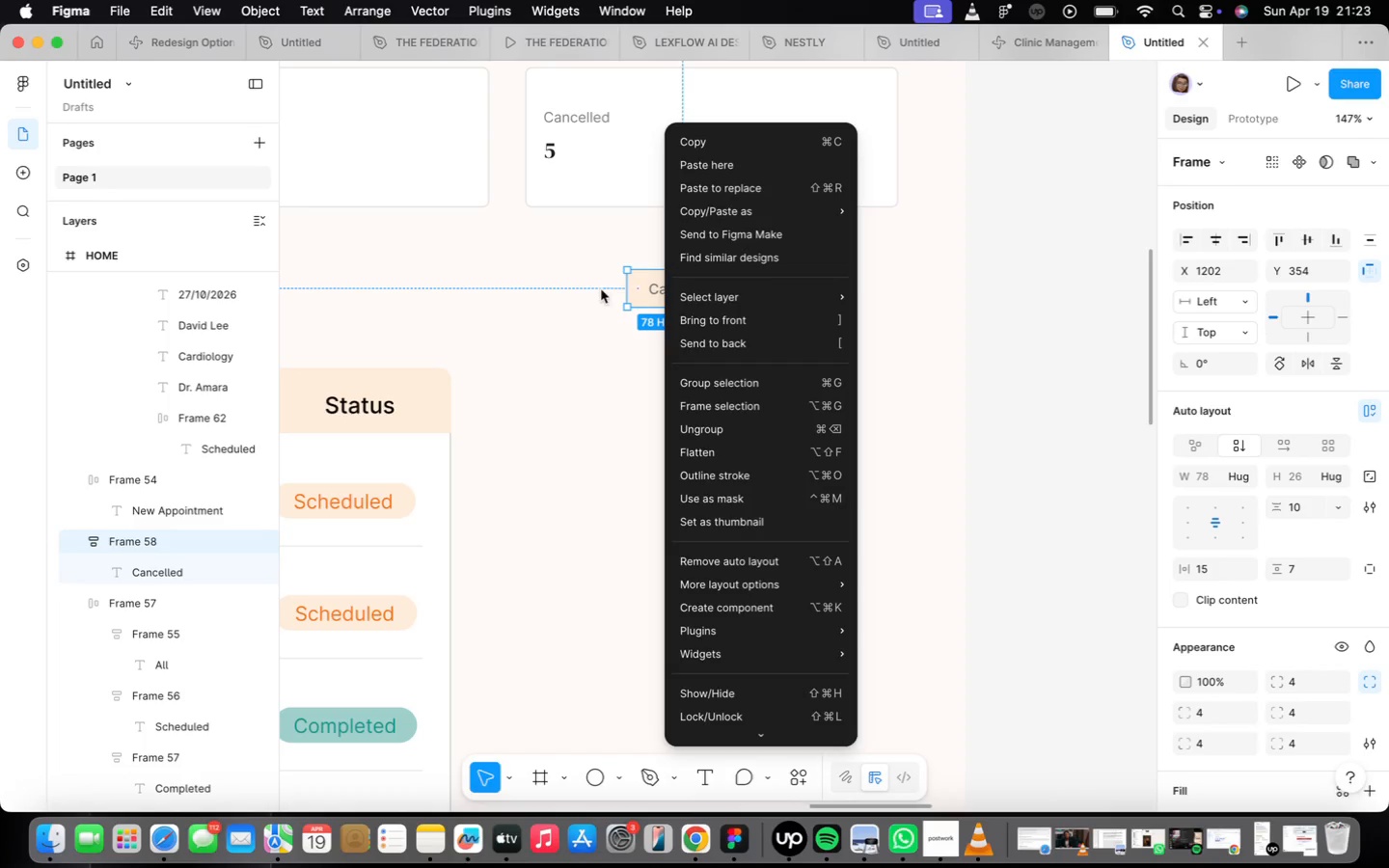 
left_click([635, 272])
 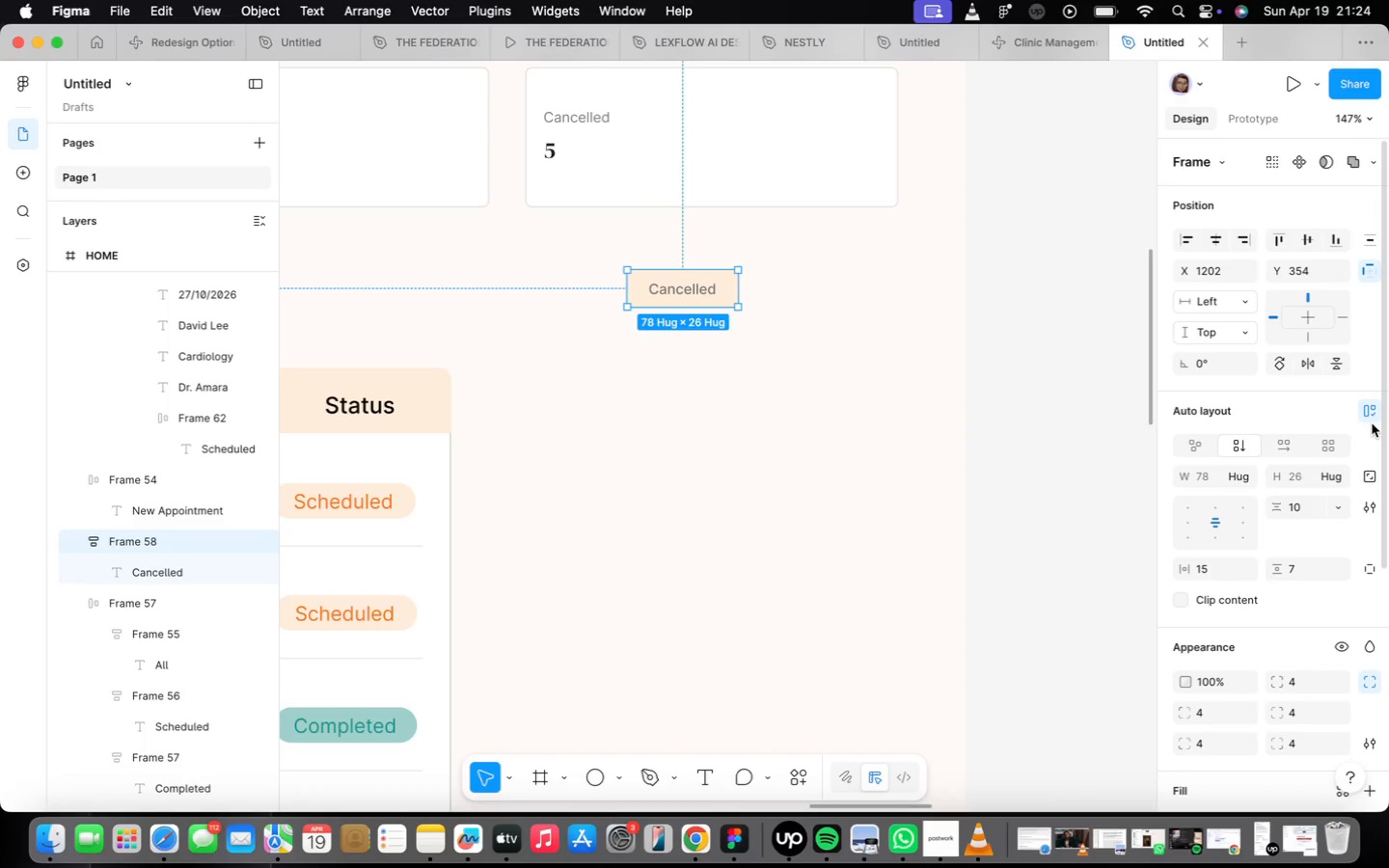 
double_click([1367, 418])
 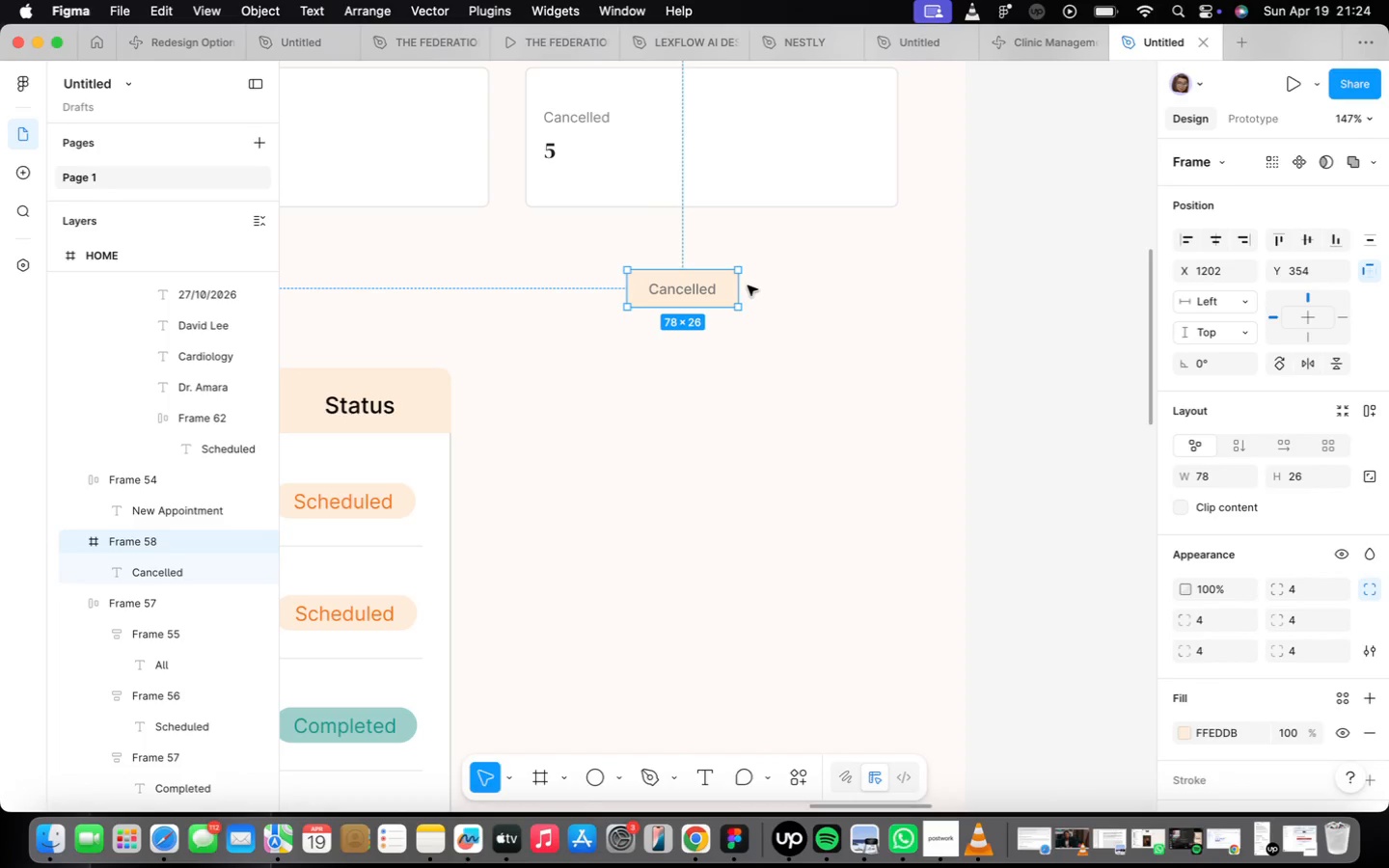 
left_click_drag(start_coordinate=[740, 289], to_coordinate=[901, 291])
 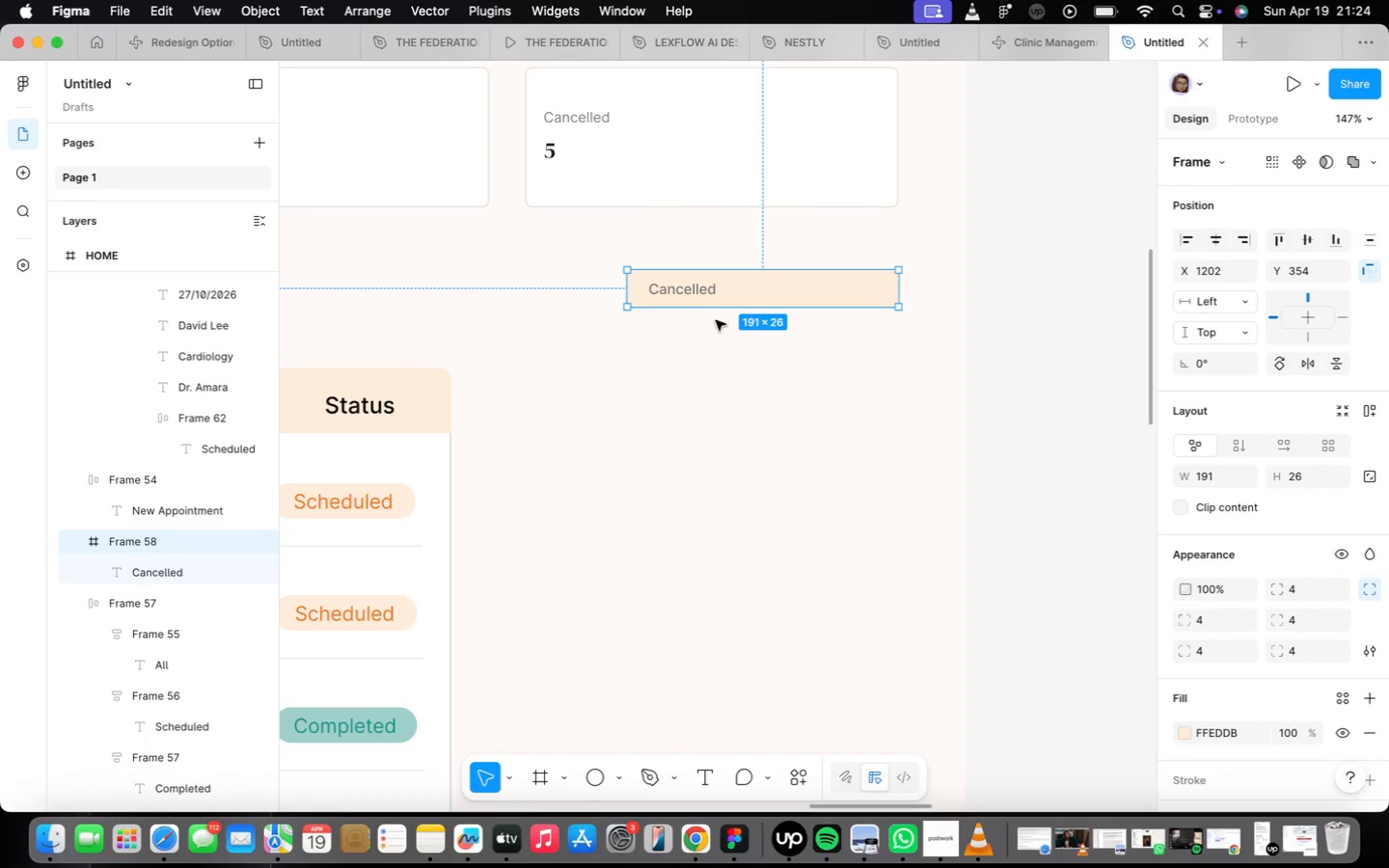 
scroll: coordinate [843, 311], scroll_direction: up, amount: 4.0
 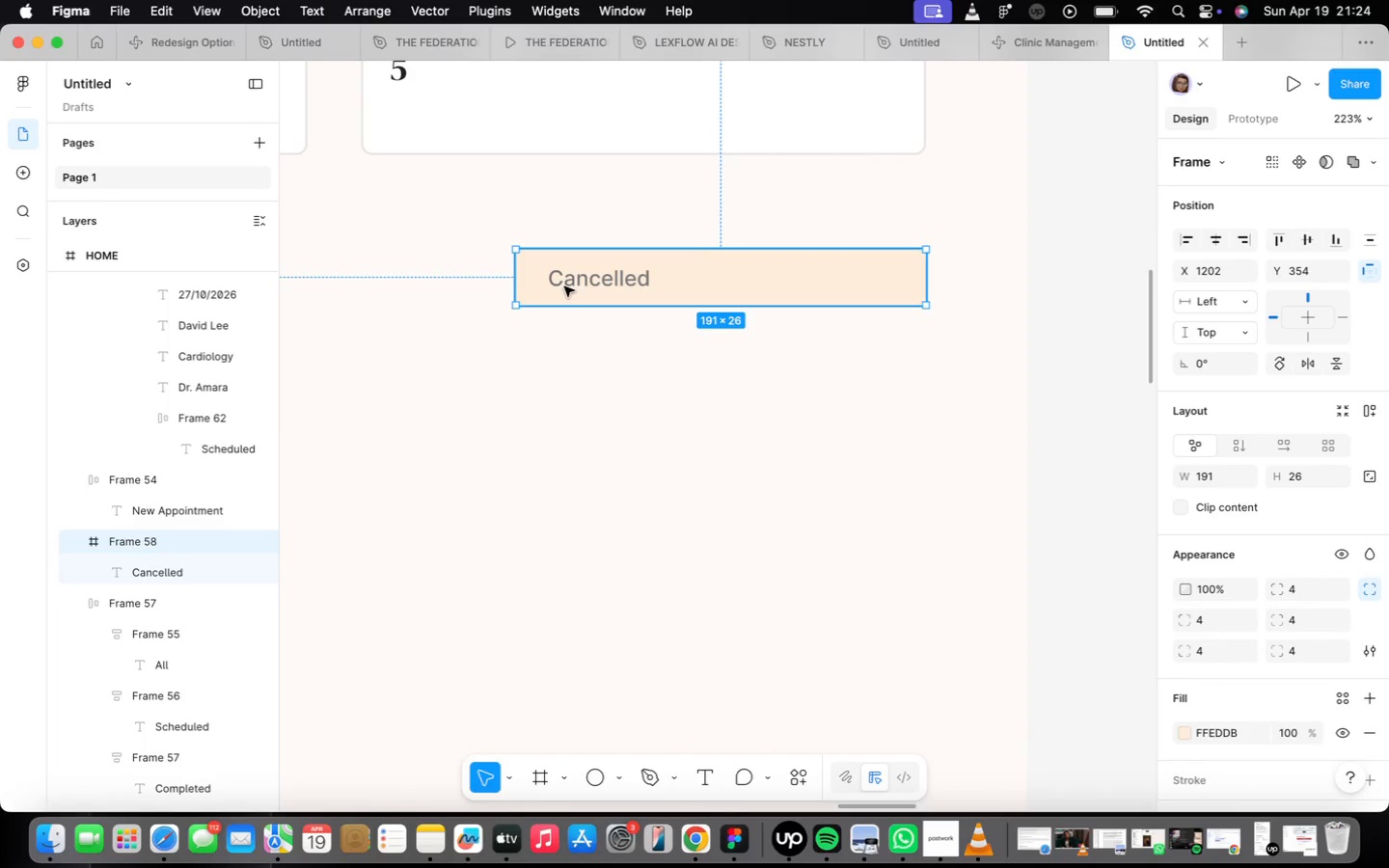 
double_click([564, 286])
 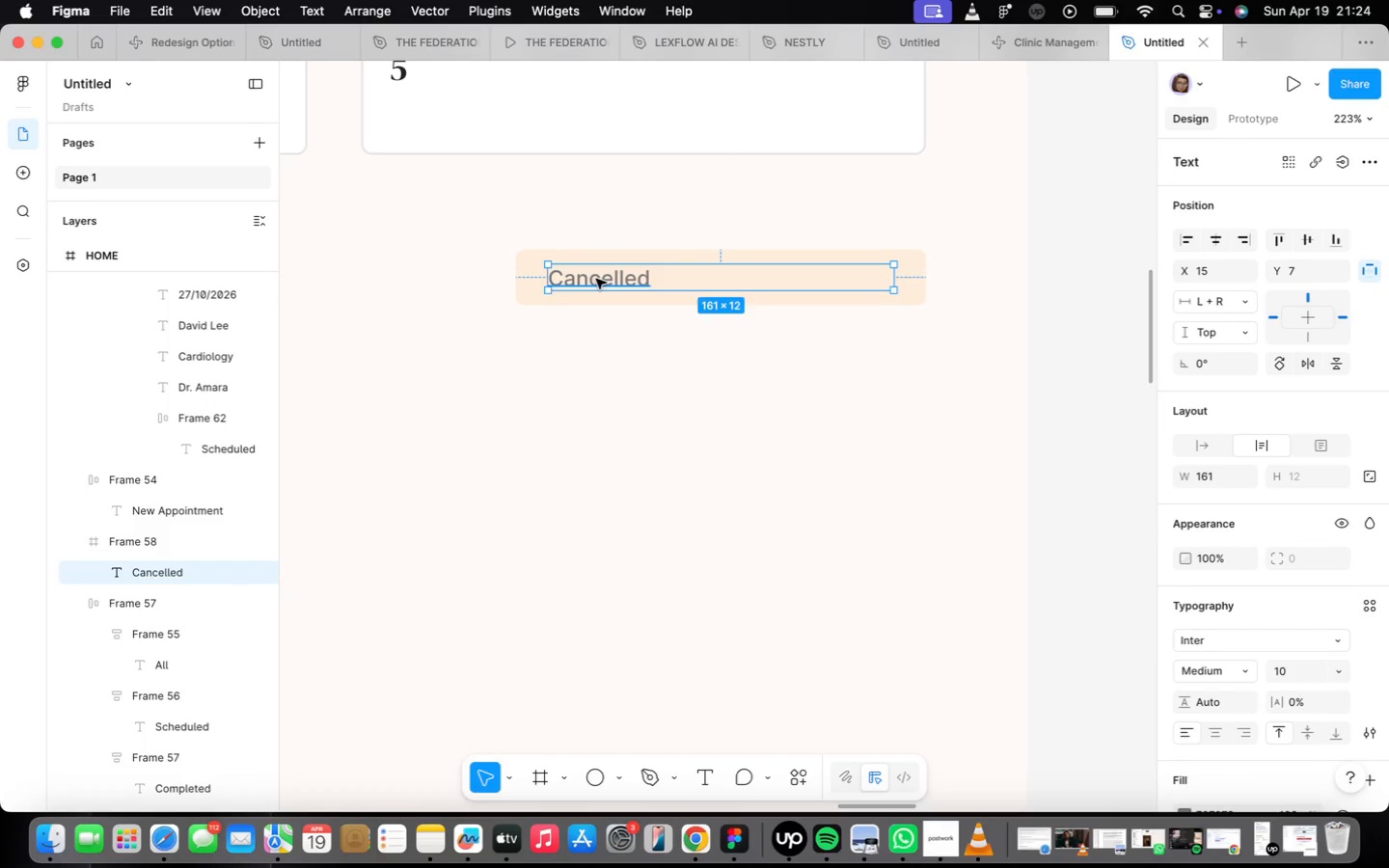 
hold_key(key=OptionLeft, duration=0.88)
left_click_drag(start_coordinate=[596, 279], to_coordinate=[596, 360])
 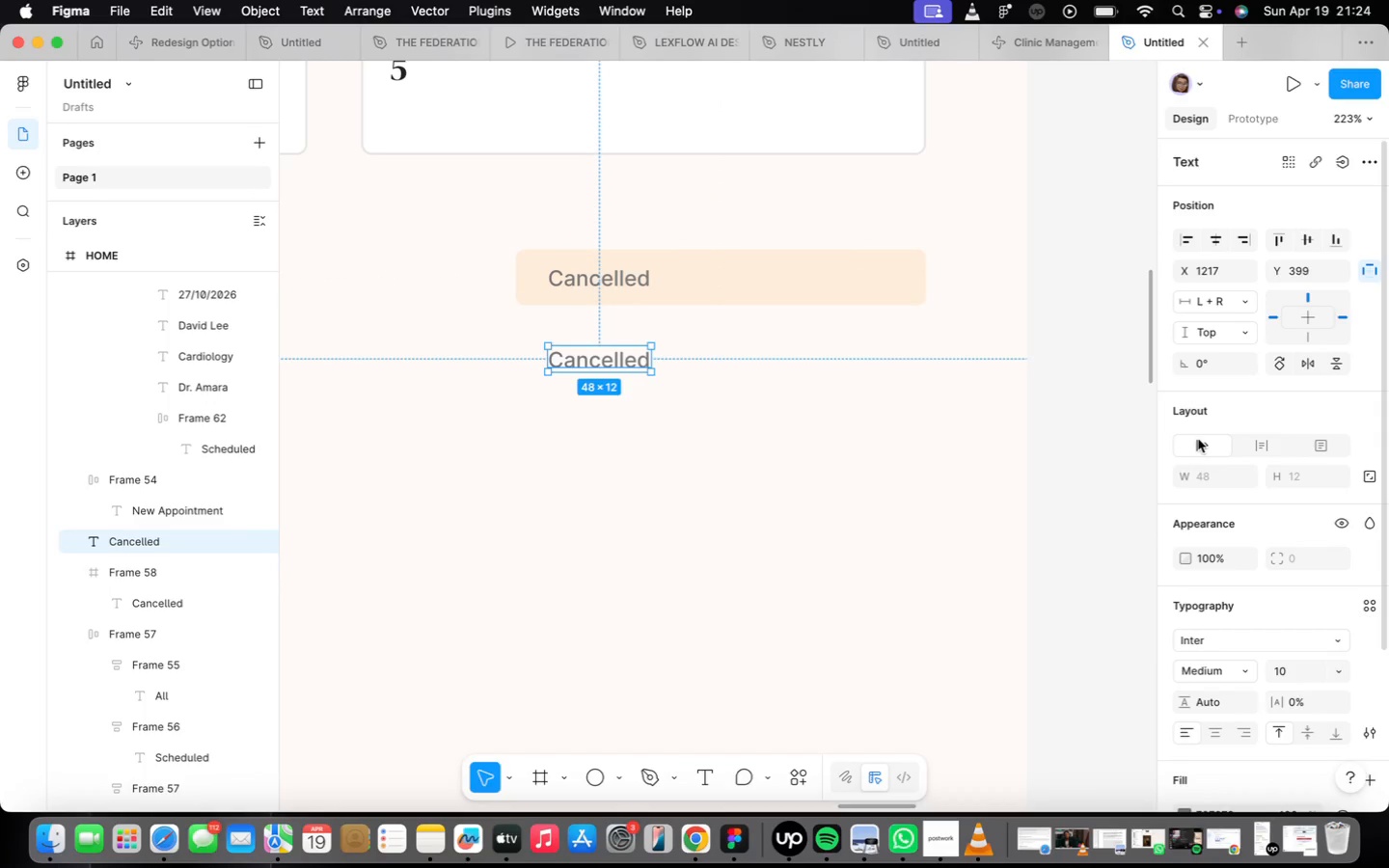 
left_click_drag(start_coordinate=[621, 357], to_coordinate=[834, 342])
 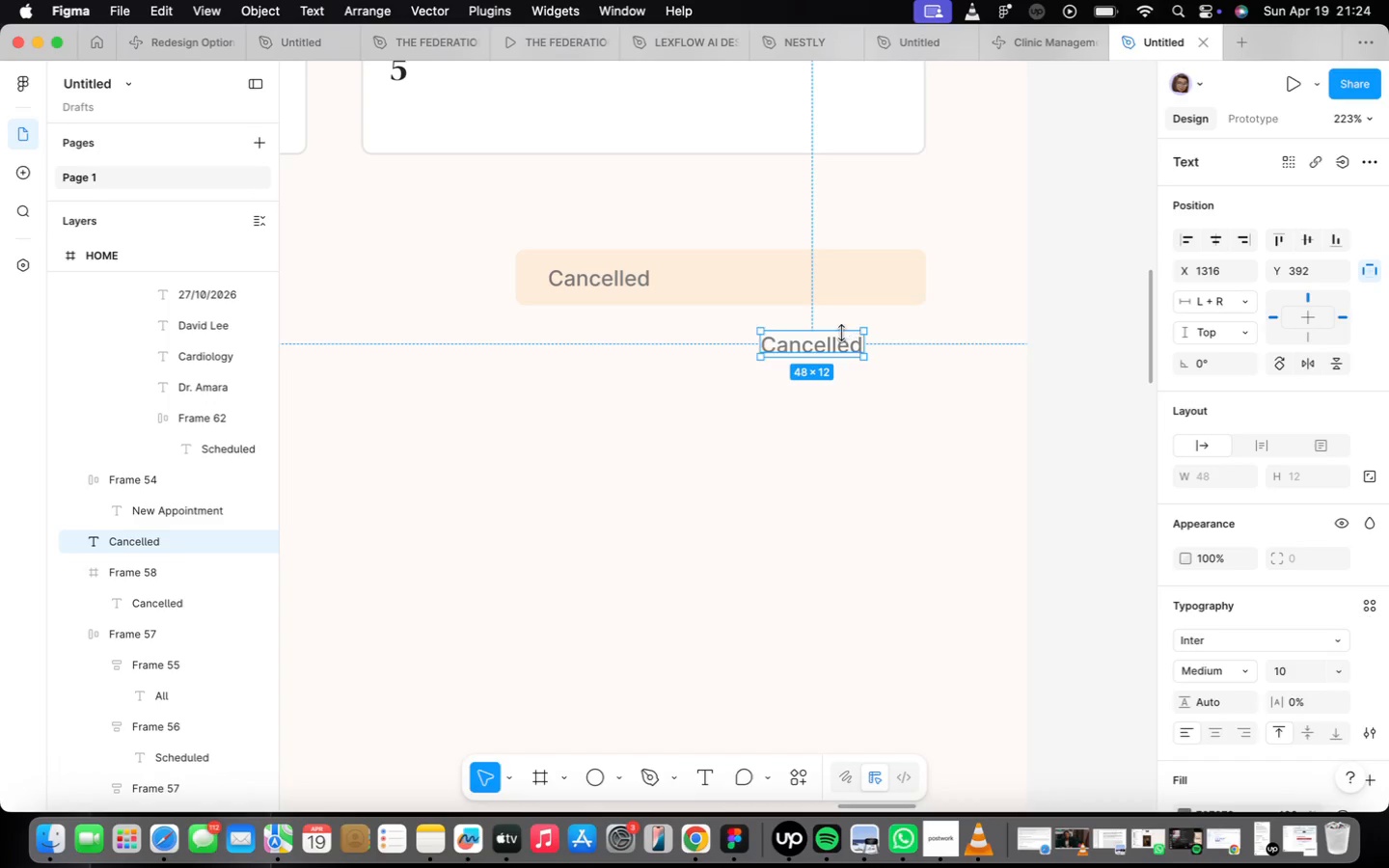 
scroll: coordinate [842, 333], scroll_direction: up, amount: 1.0
 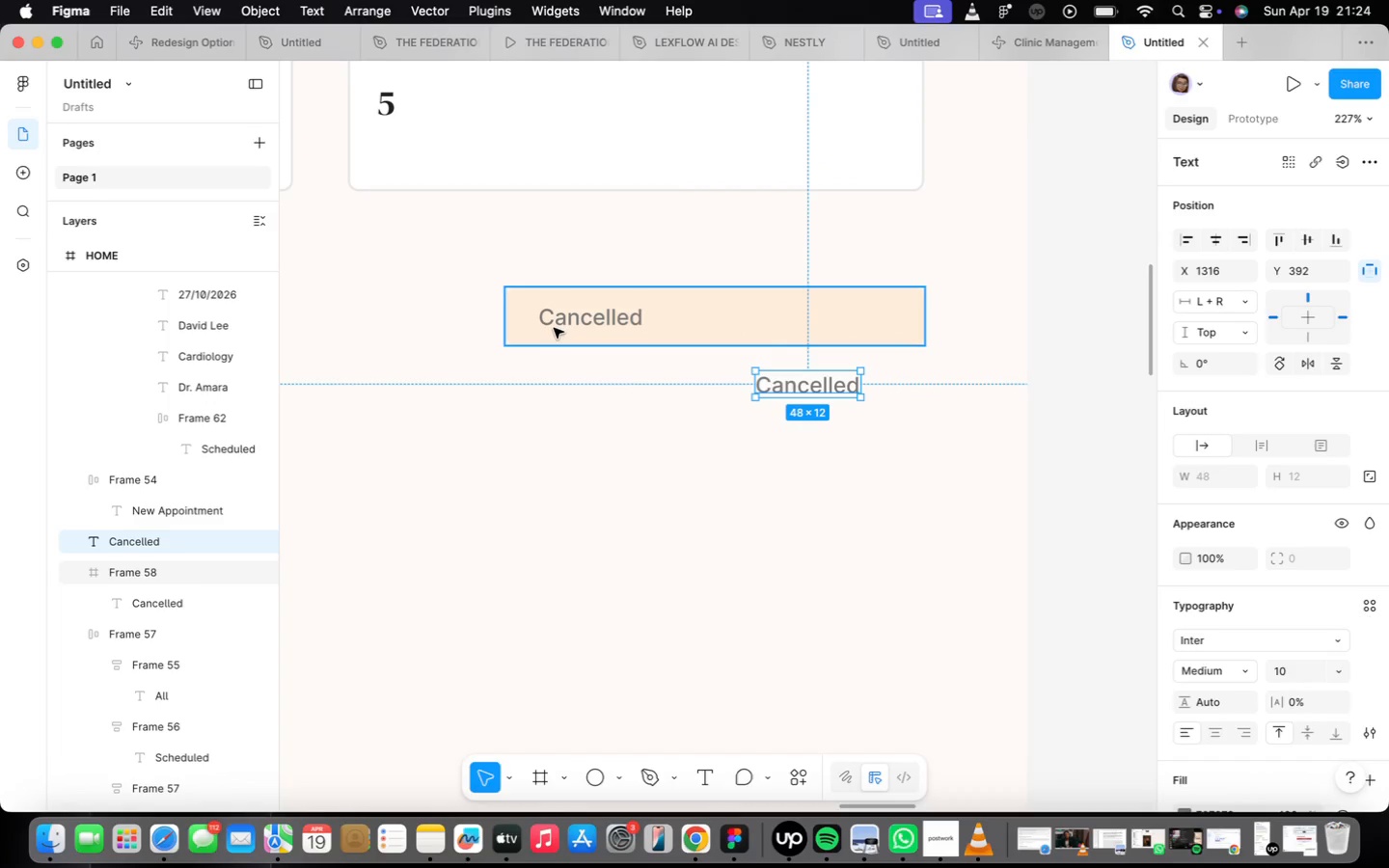 
double_click([554, 328])
 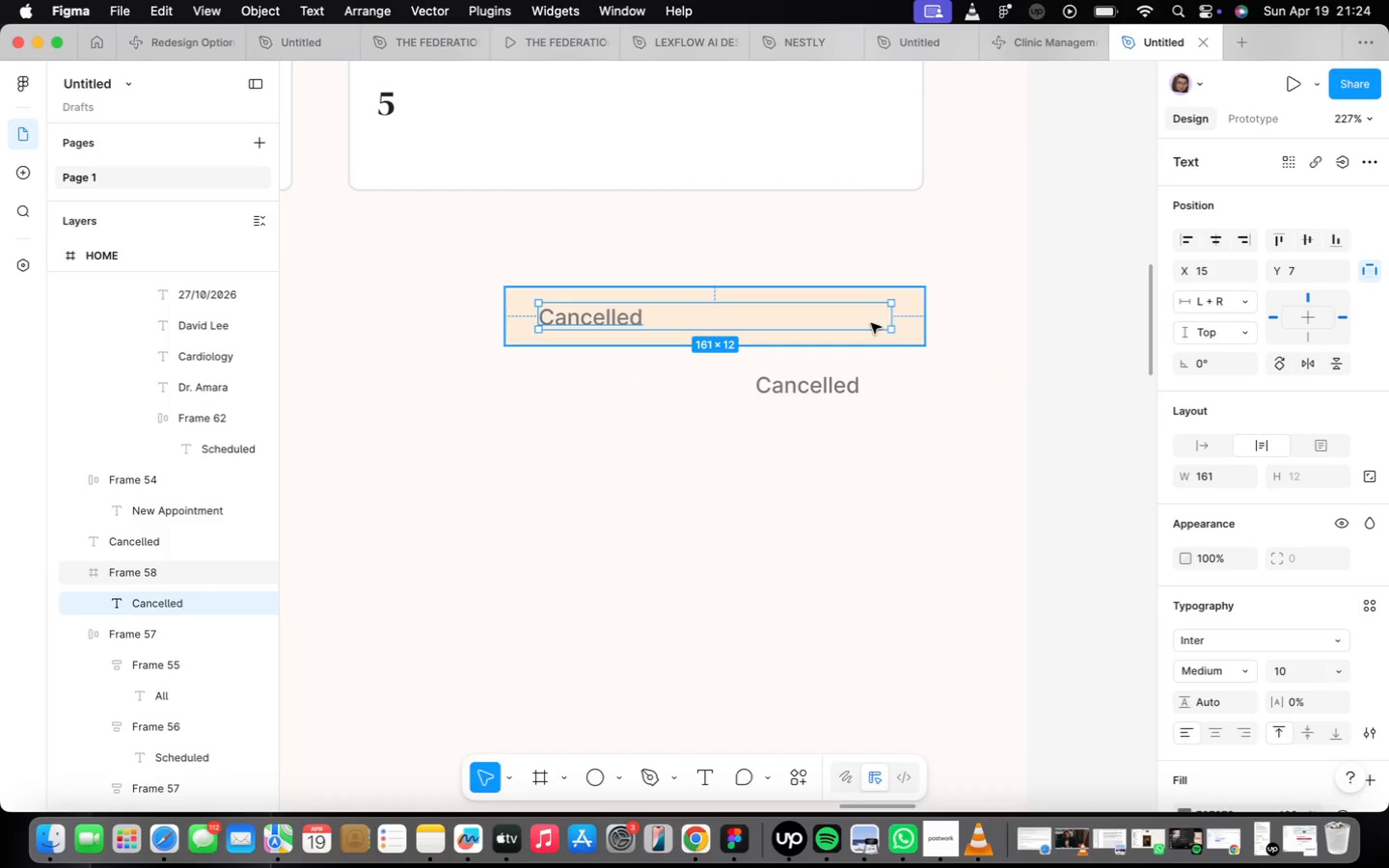 
left_click_drag(start_coordinate=[897, 315], to_coordinate=[644, 327])
 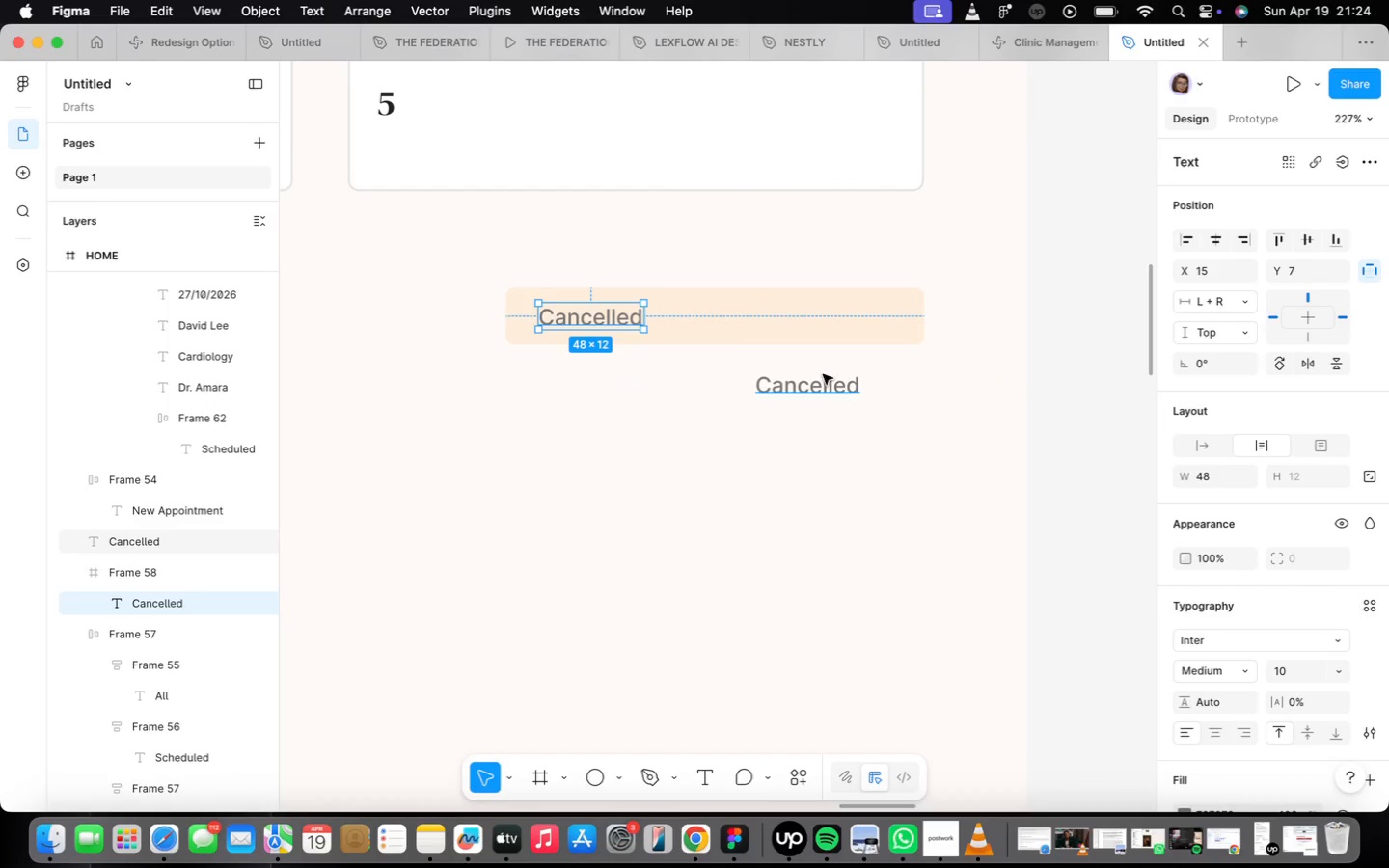 
left_click([823, 374])
 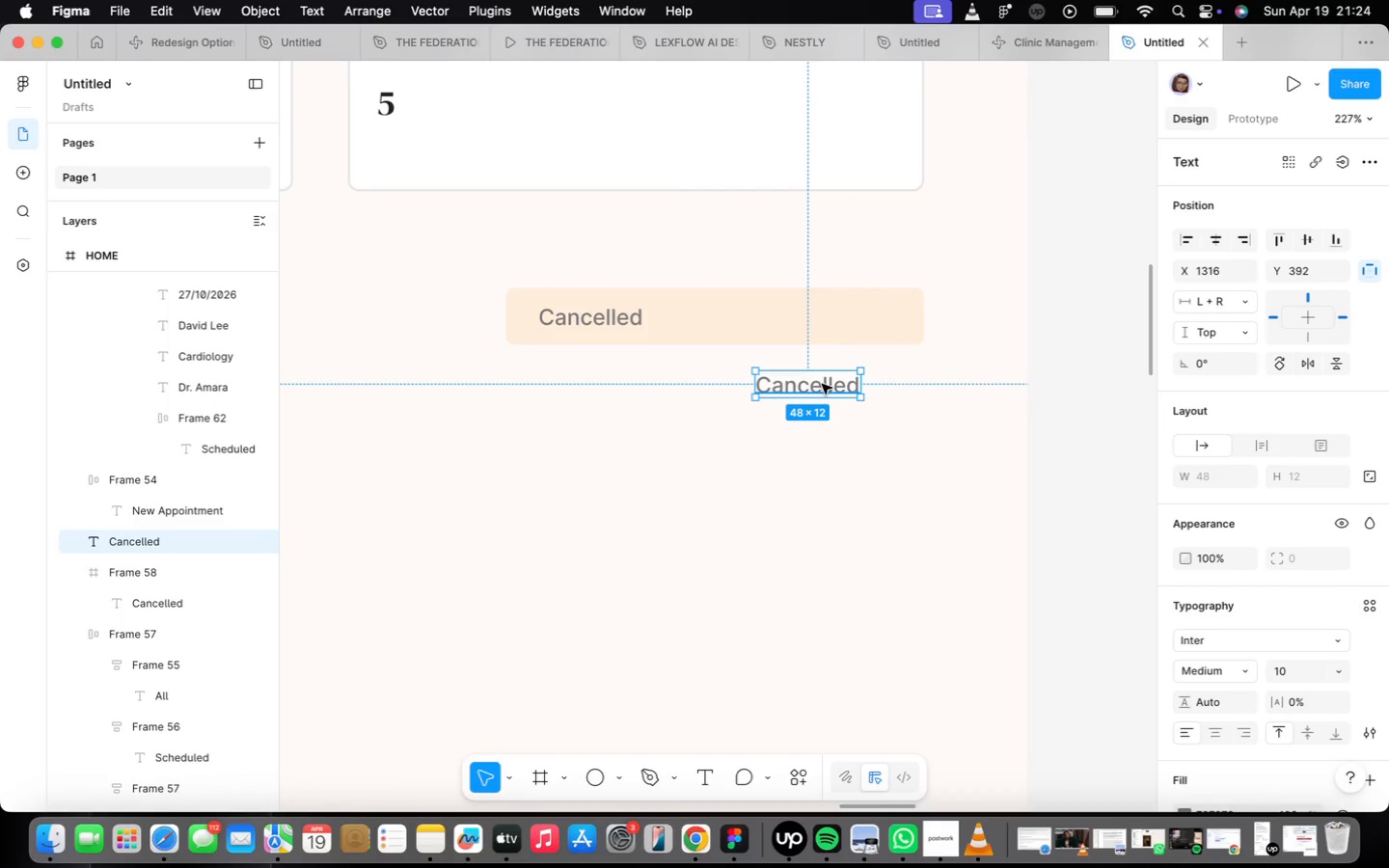 
left_click_drag(start_coordinate=[823, 386], to_coordinate=[860, 317])
 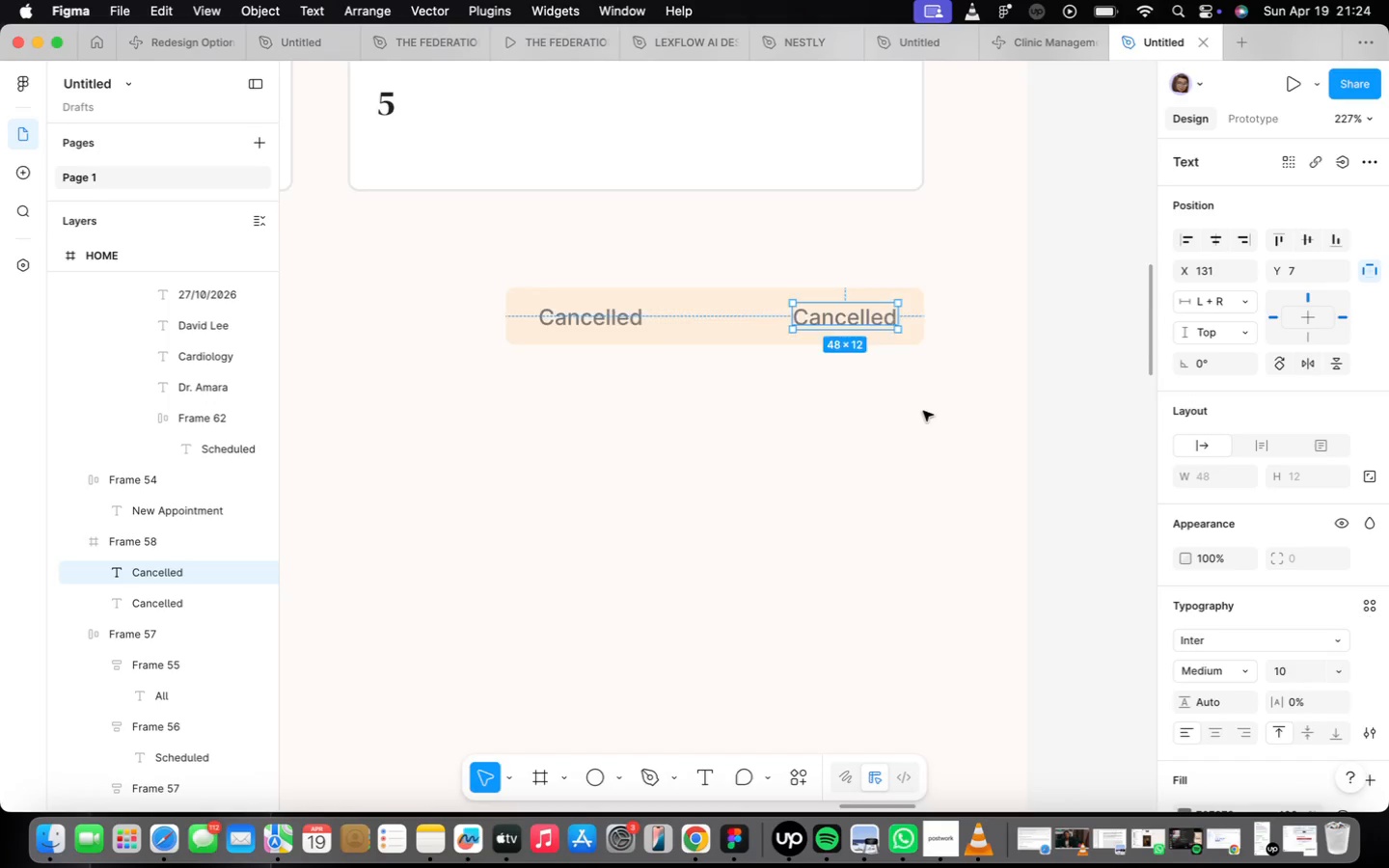 
double_click([599, 375])
 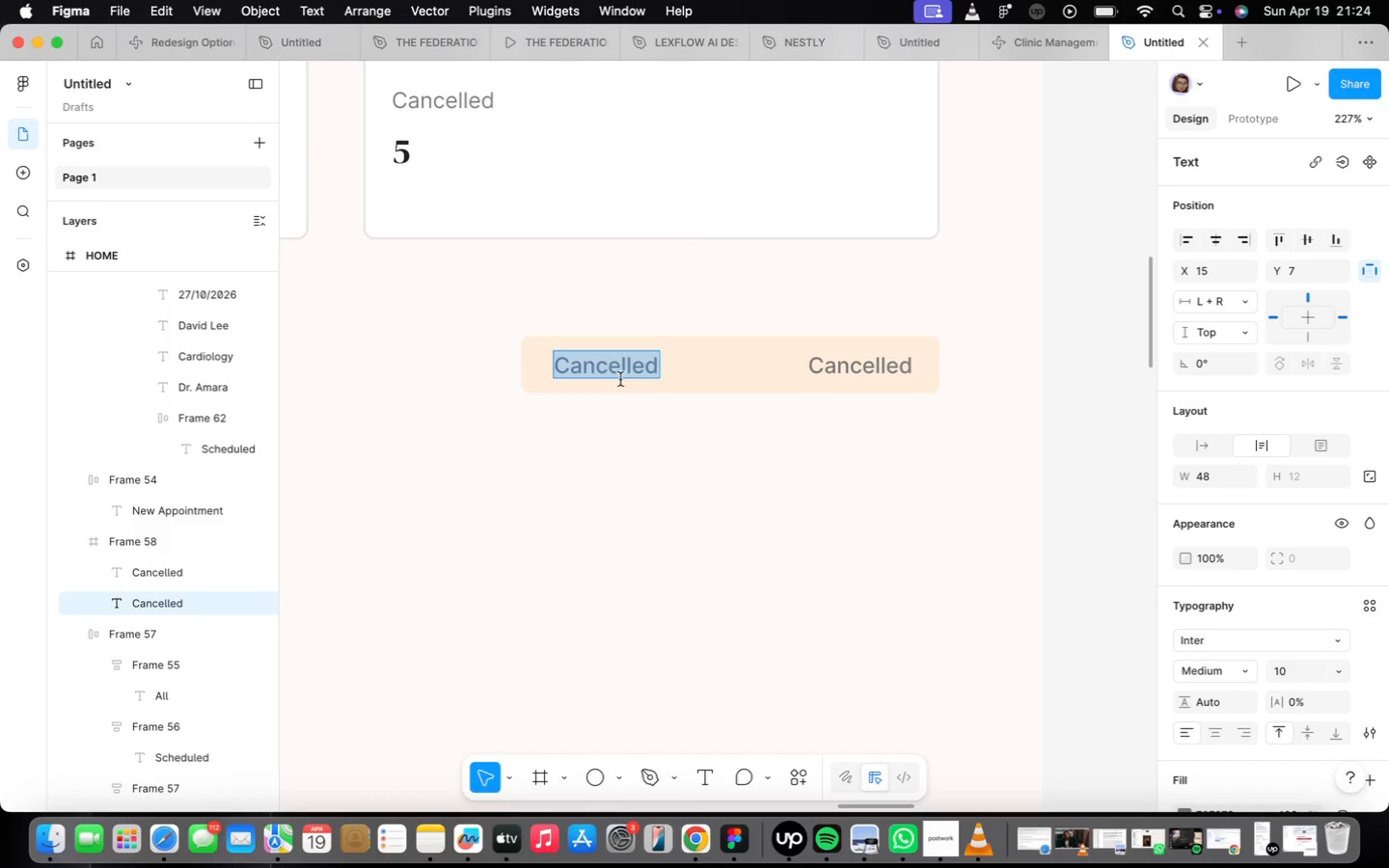 
left_click([708, 461])
 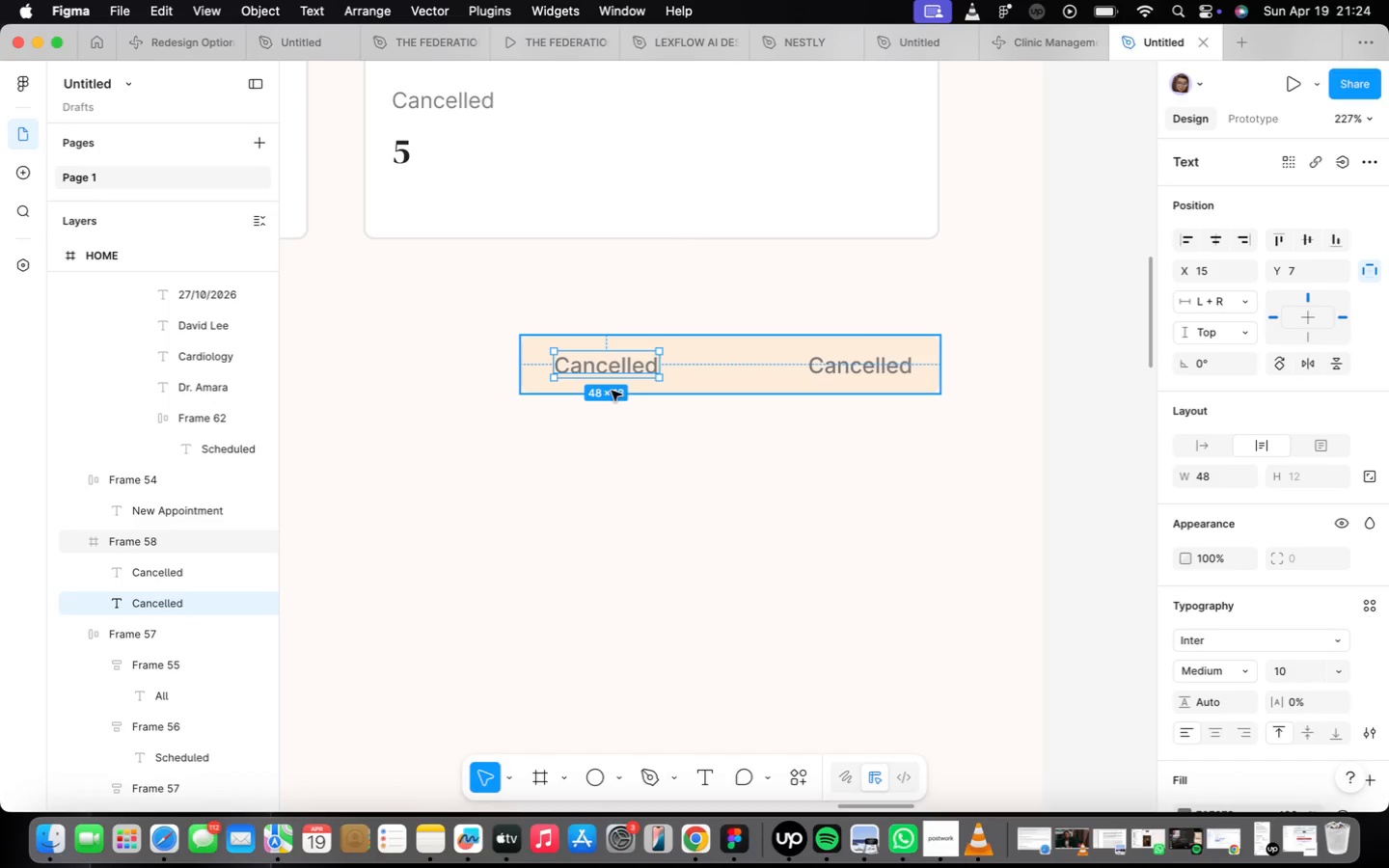 
scroll: coordinate [633, 393], scroll_direction: up, amount: 5.0
 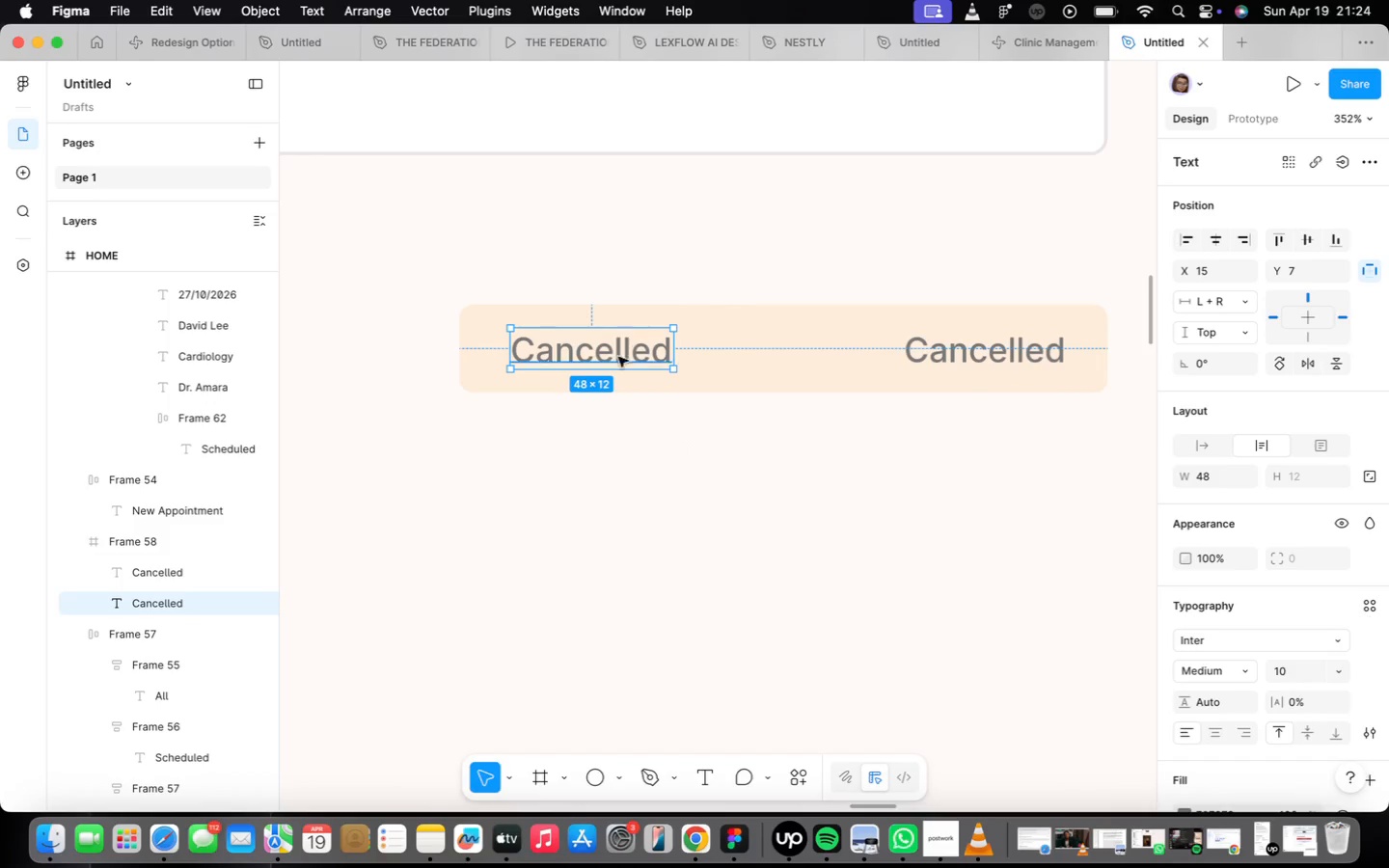 
scroll: coordinate [611, 369], scroll_direction: down, amount: 2.0
 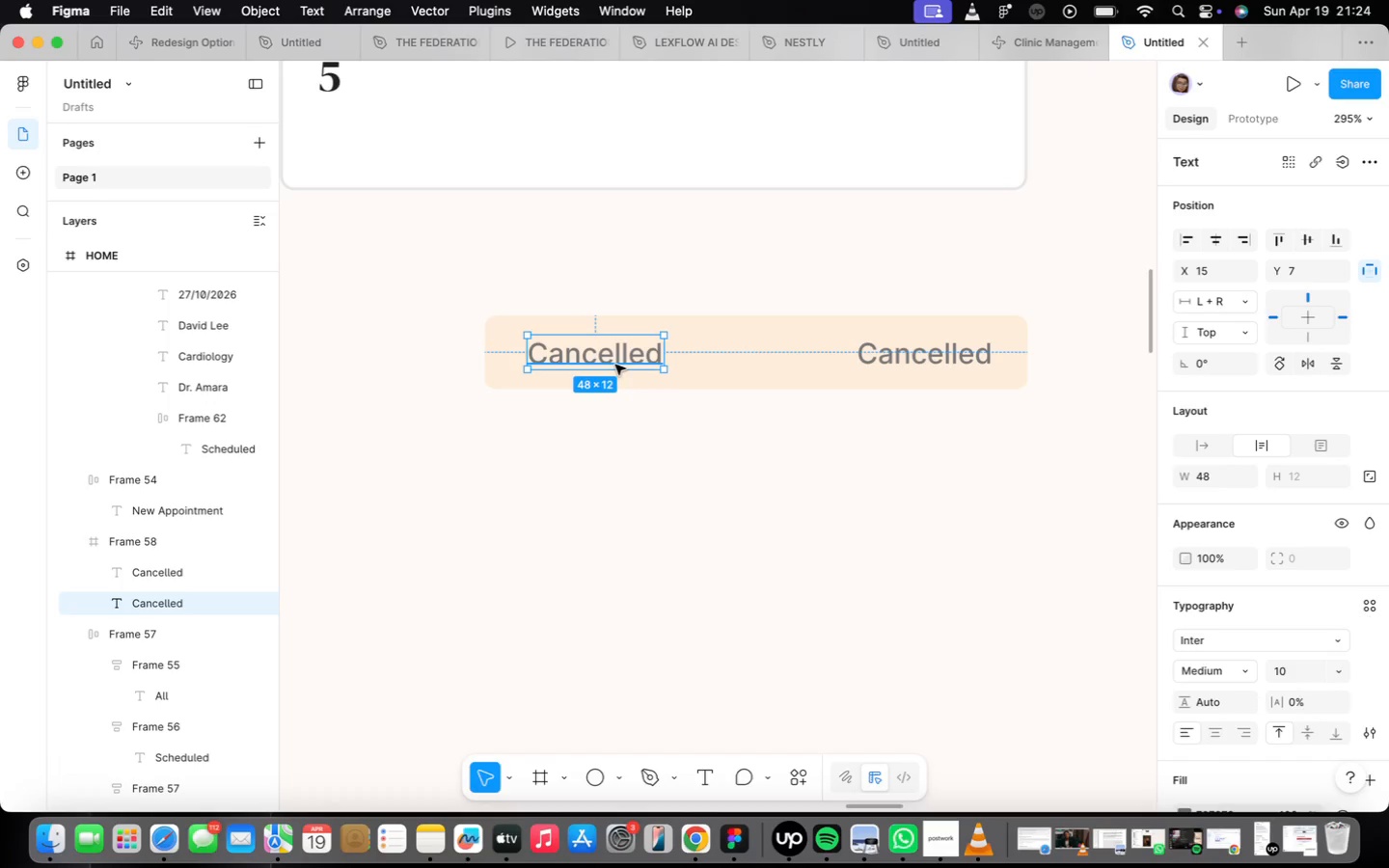 
wait(7.08)
 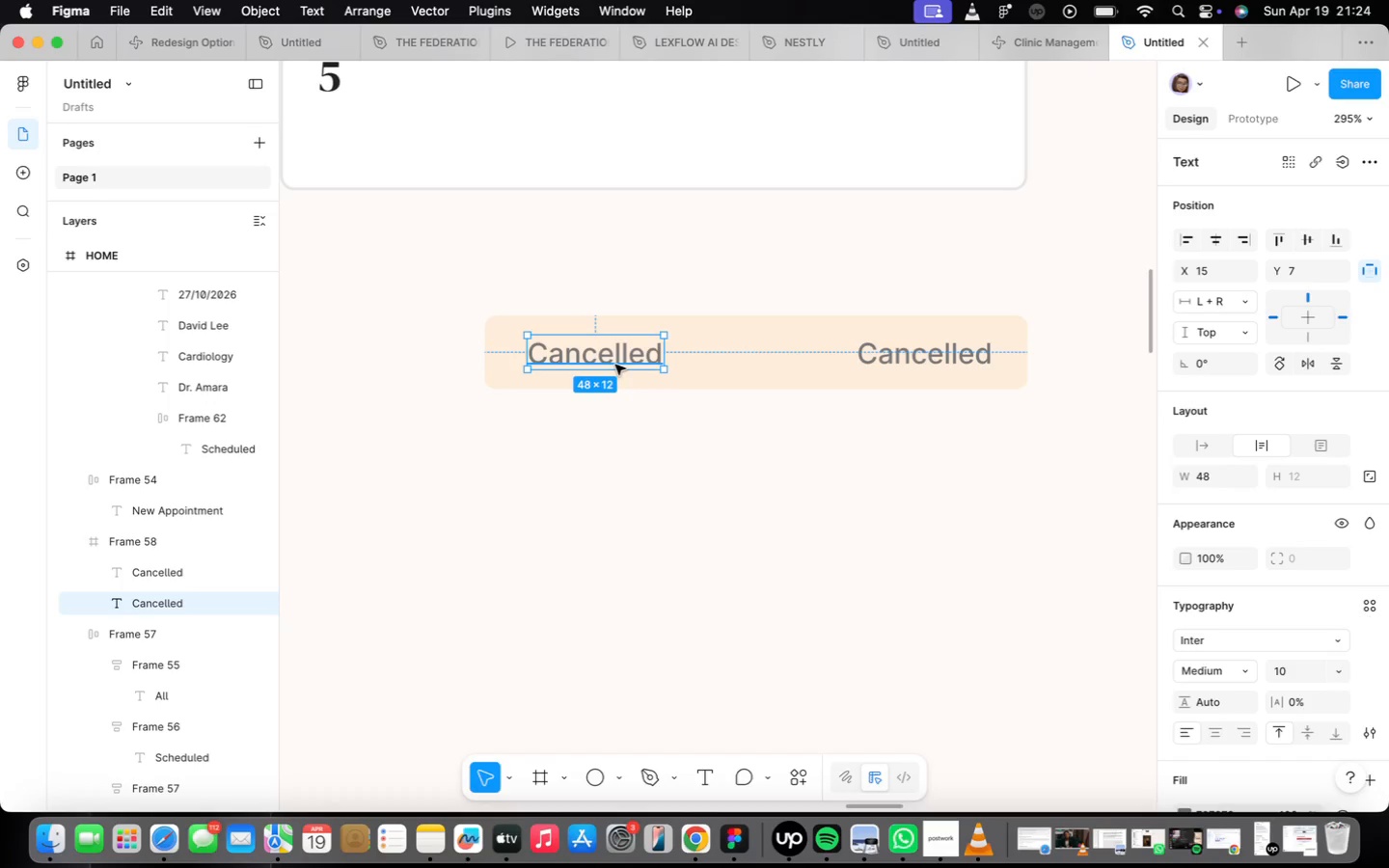 
left_click_drag(start_coordinate=[610, 358], to_coordinate=[708, 512])
 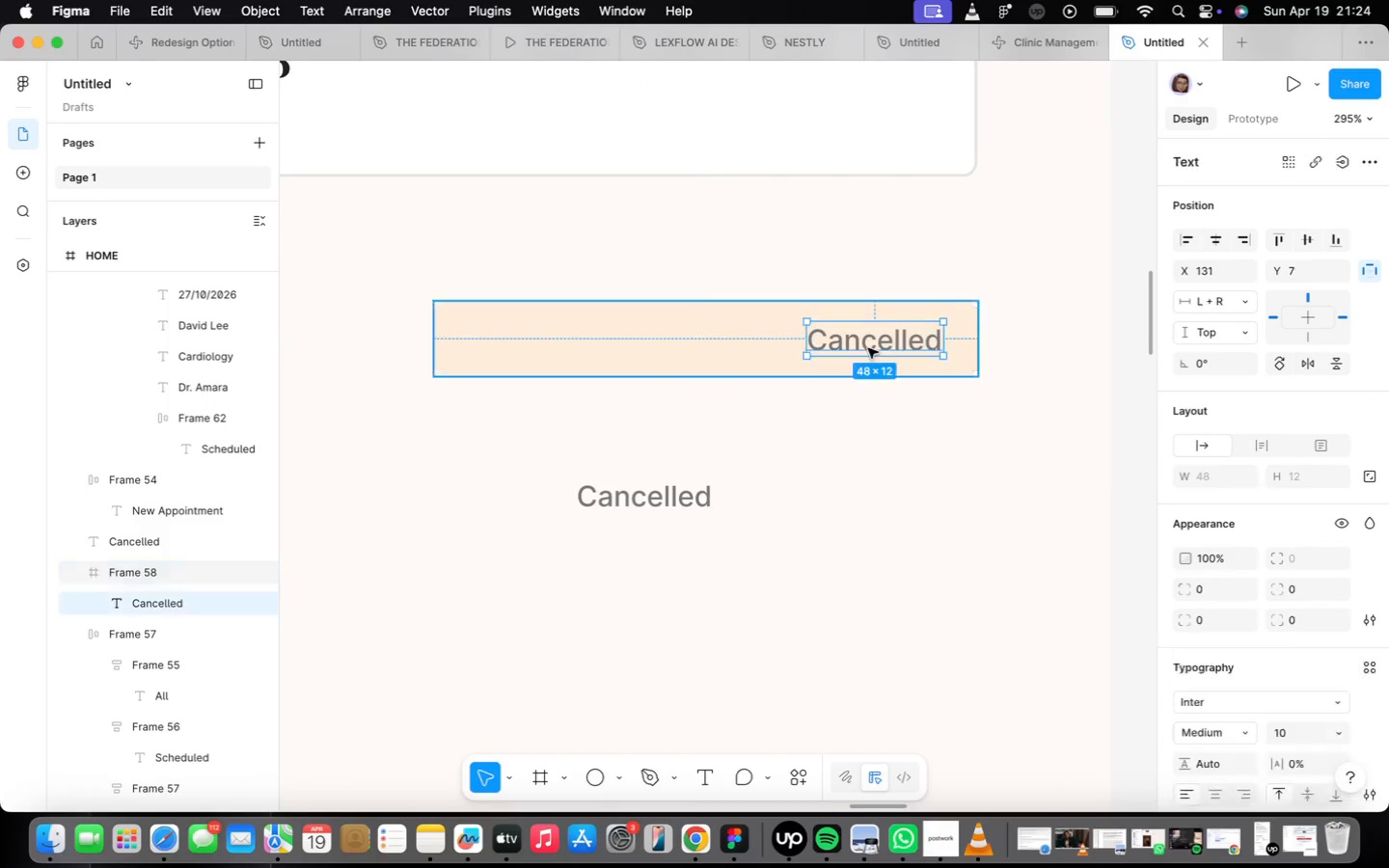 
left_click([941, 435])
 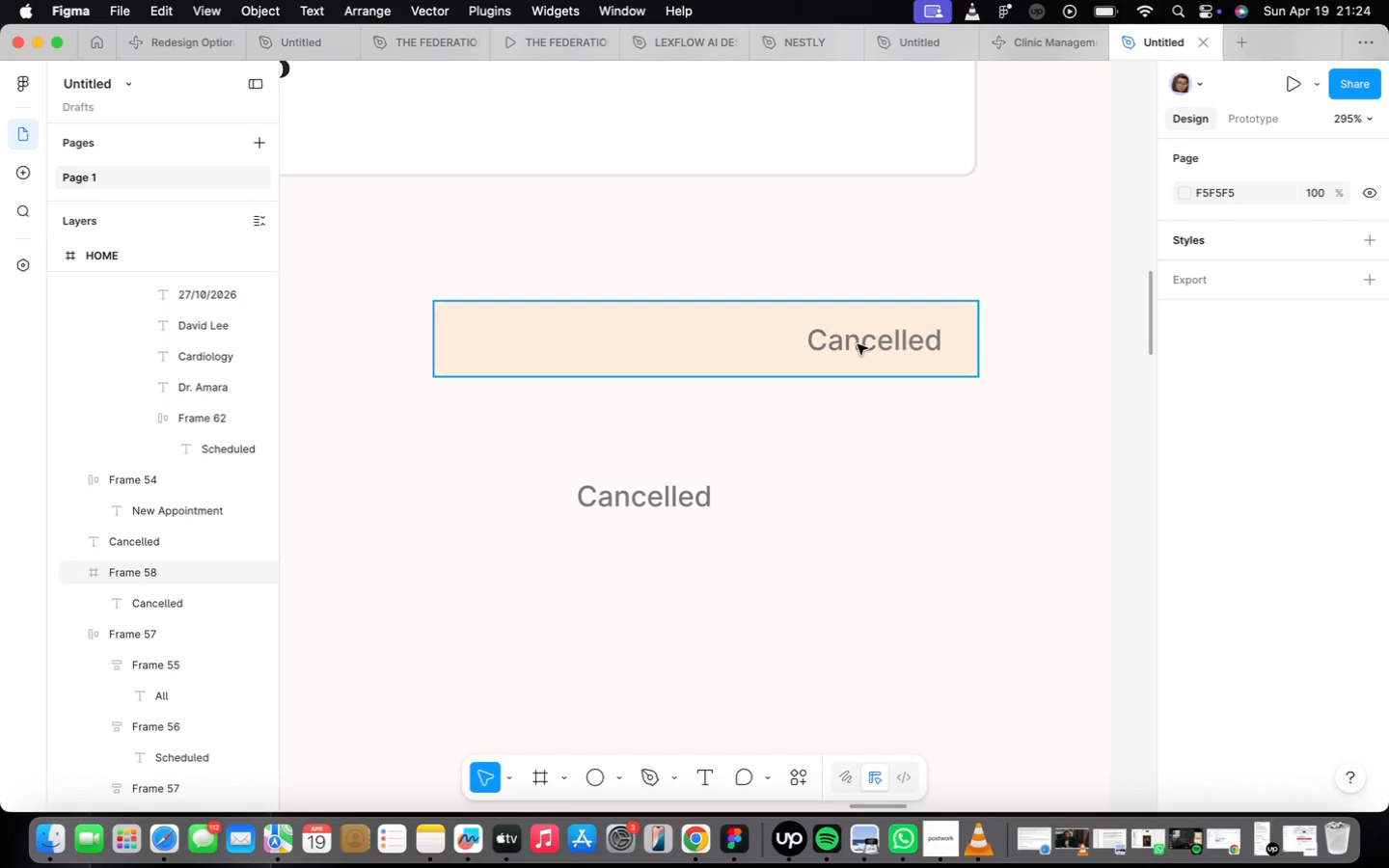 
double_click([858, 344])
 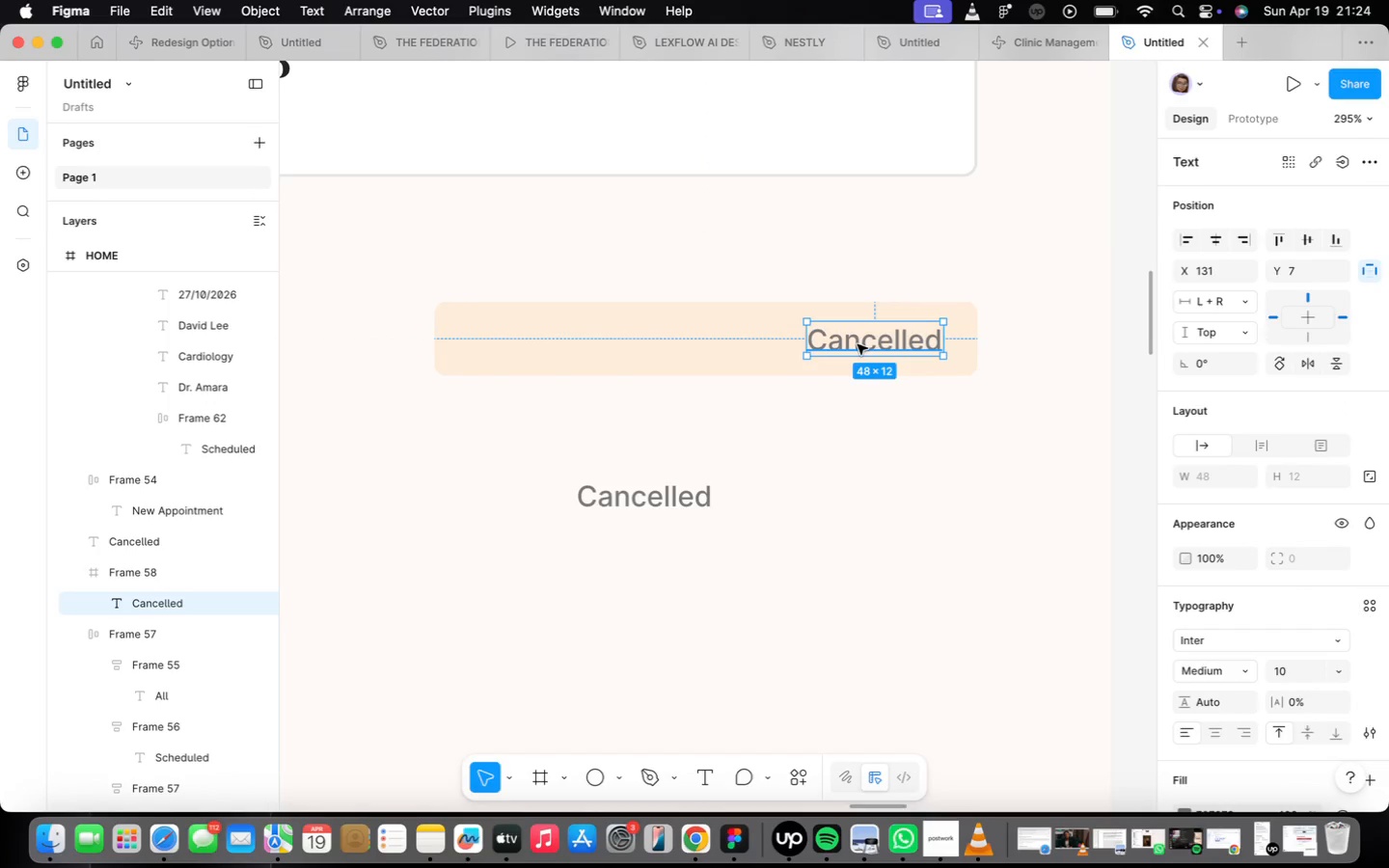 
scroll: coordinate [858, 344], scroll_direction: up, amount: 5.0
 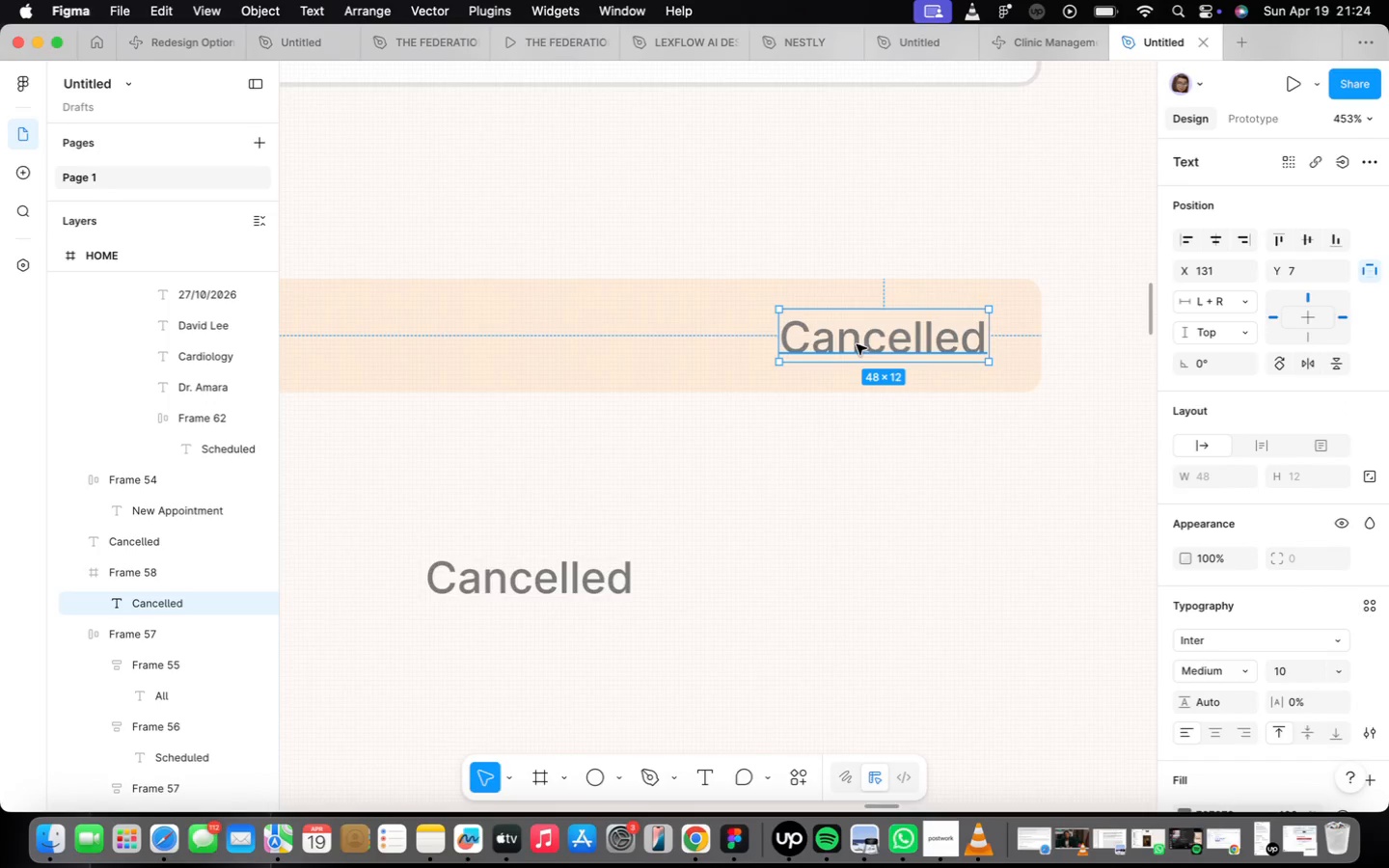 
scroll: coordinate [858, 344], scroll_direction: down, amount: 9.0
 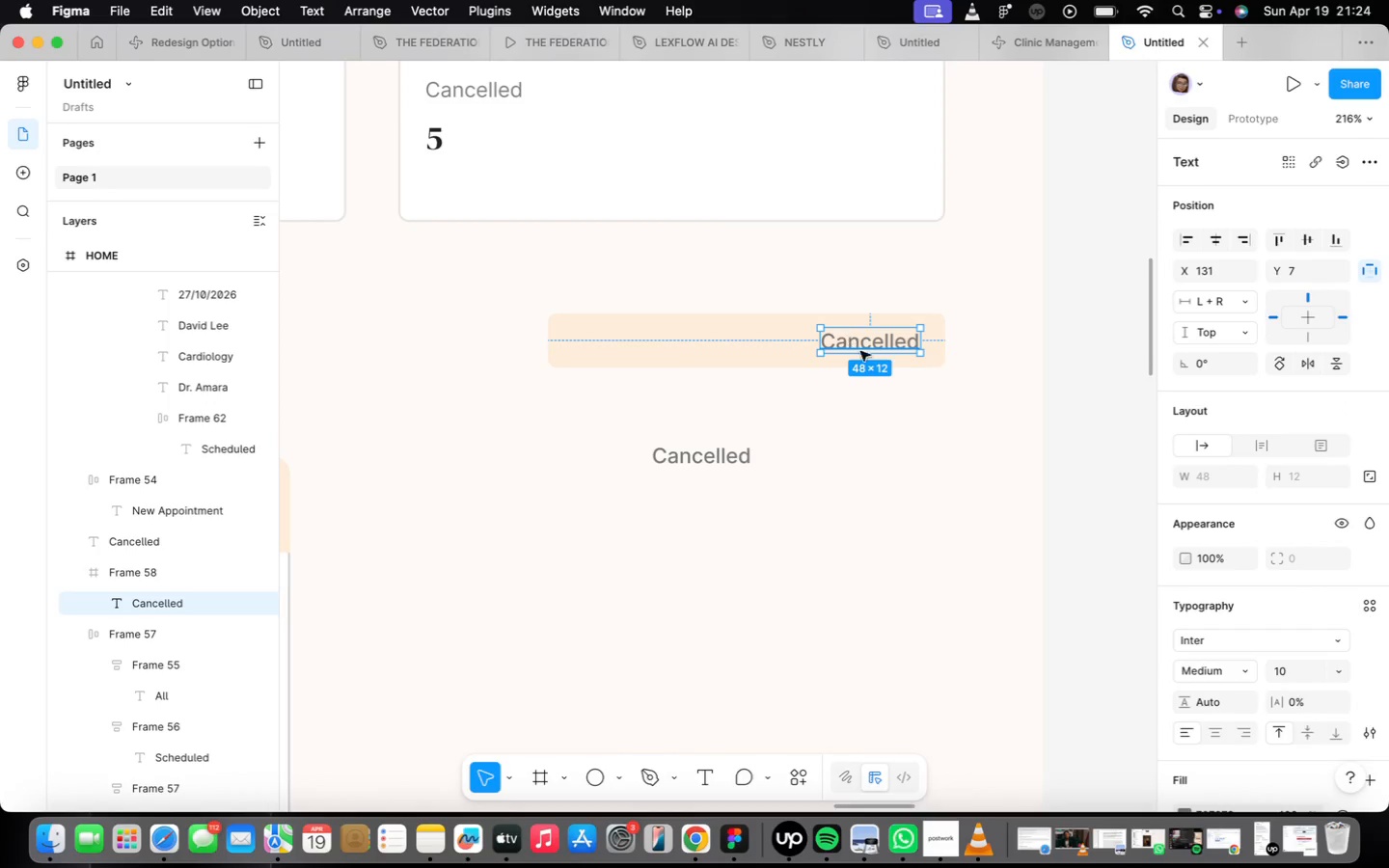 
right_click([881, 507])
 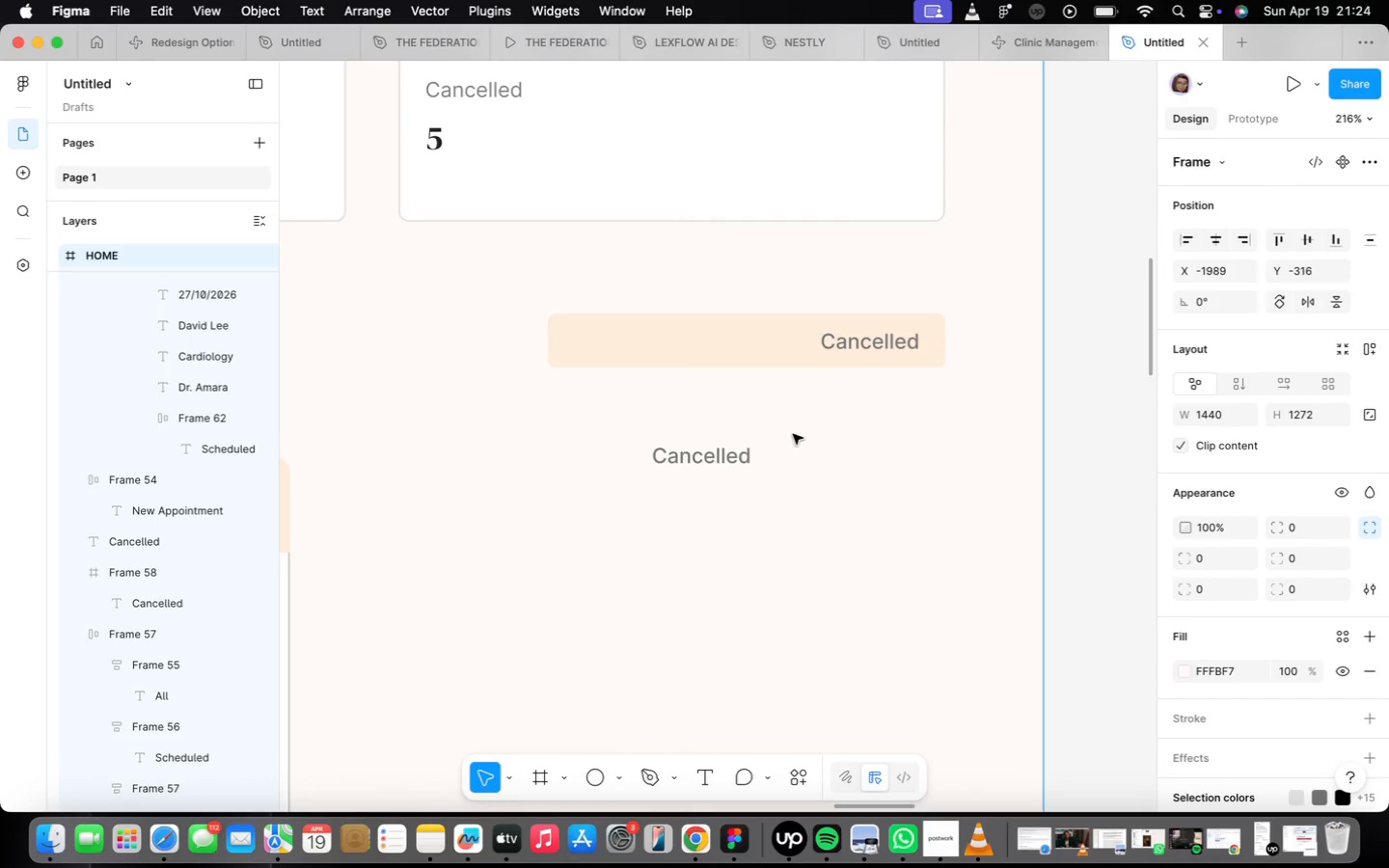 
double_click([793, 434])
 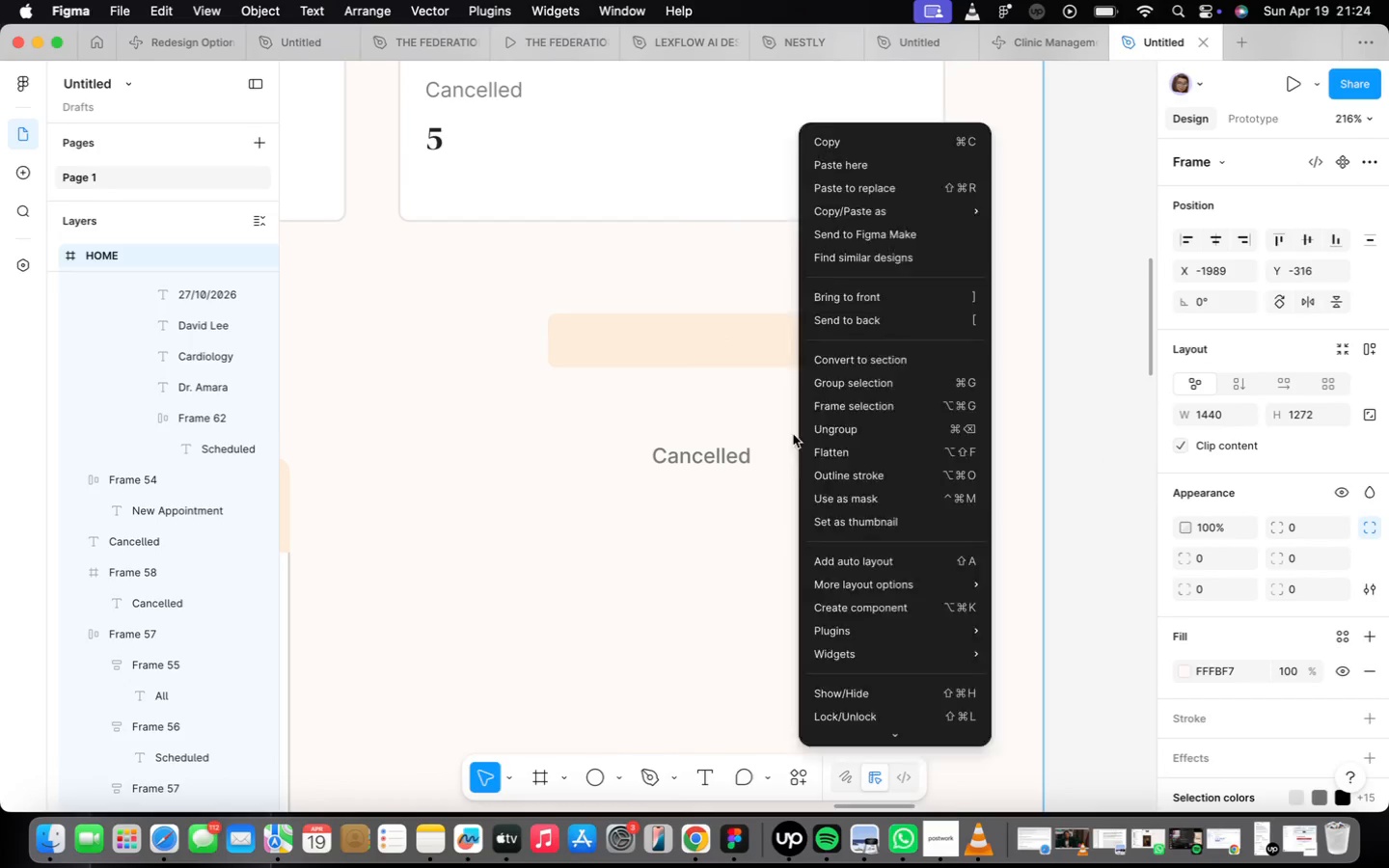 
triple_click([793, 434])
 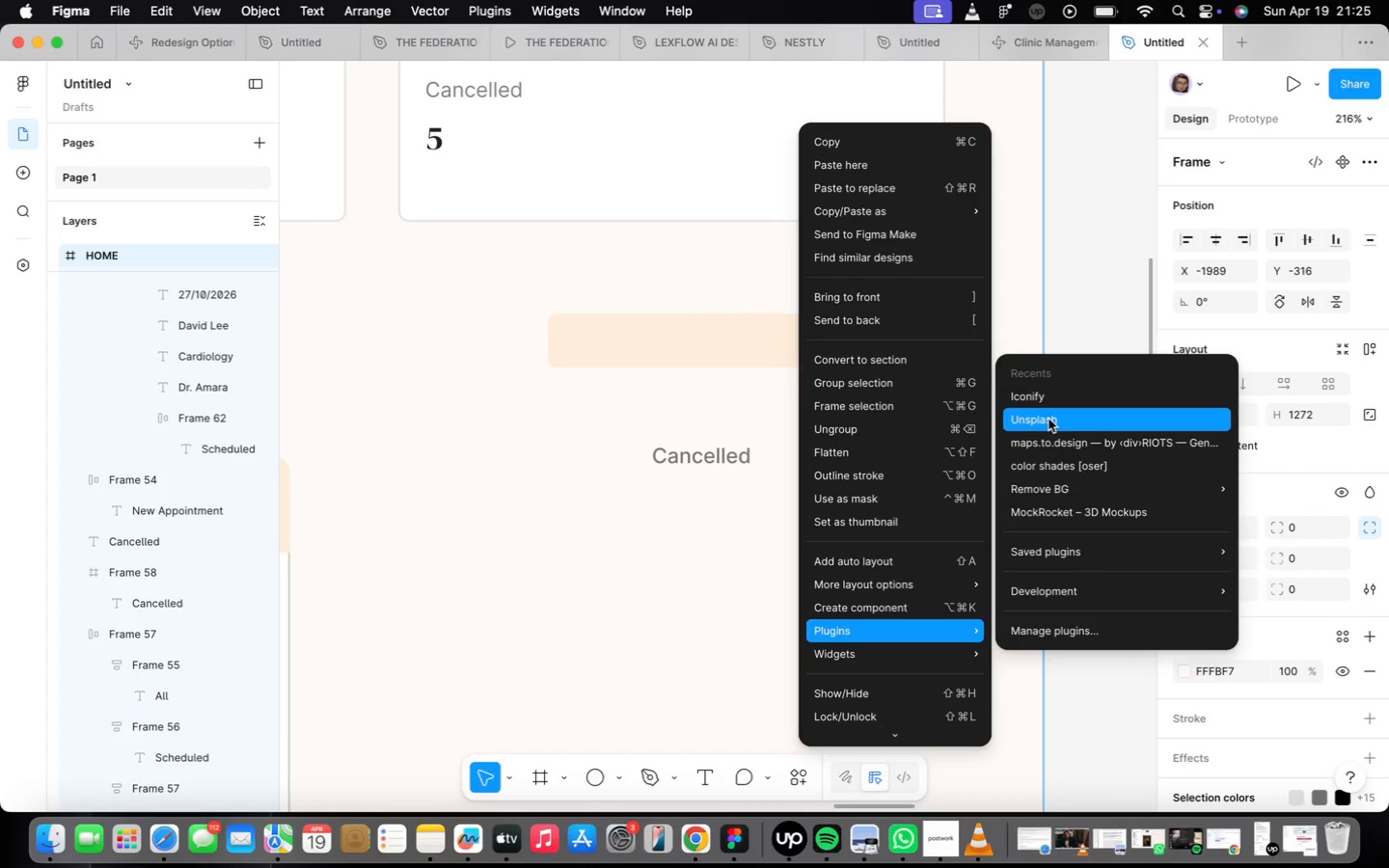 
wait(22.36)
 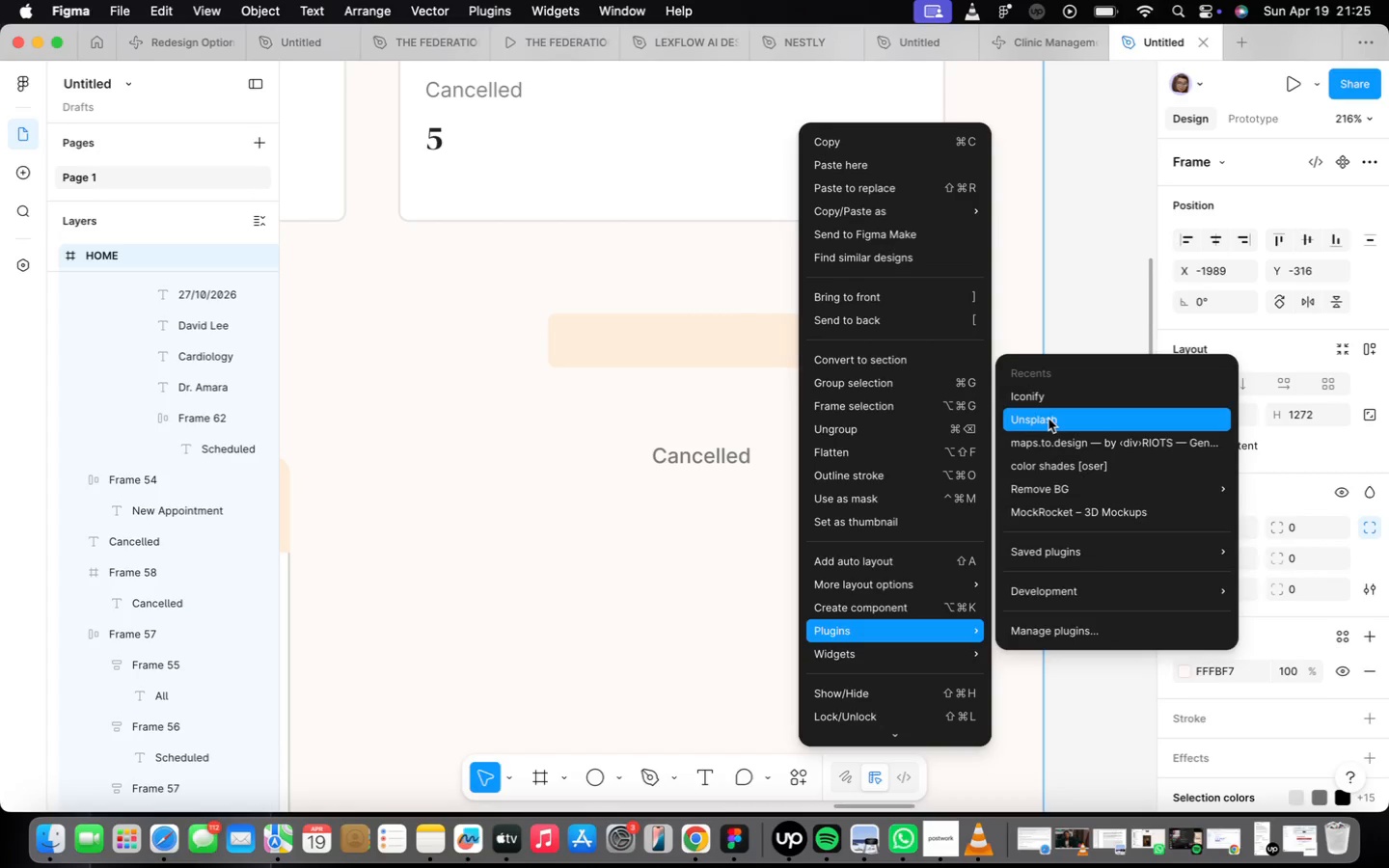 
left_click([1052, 386])
 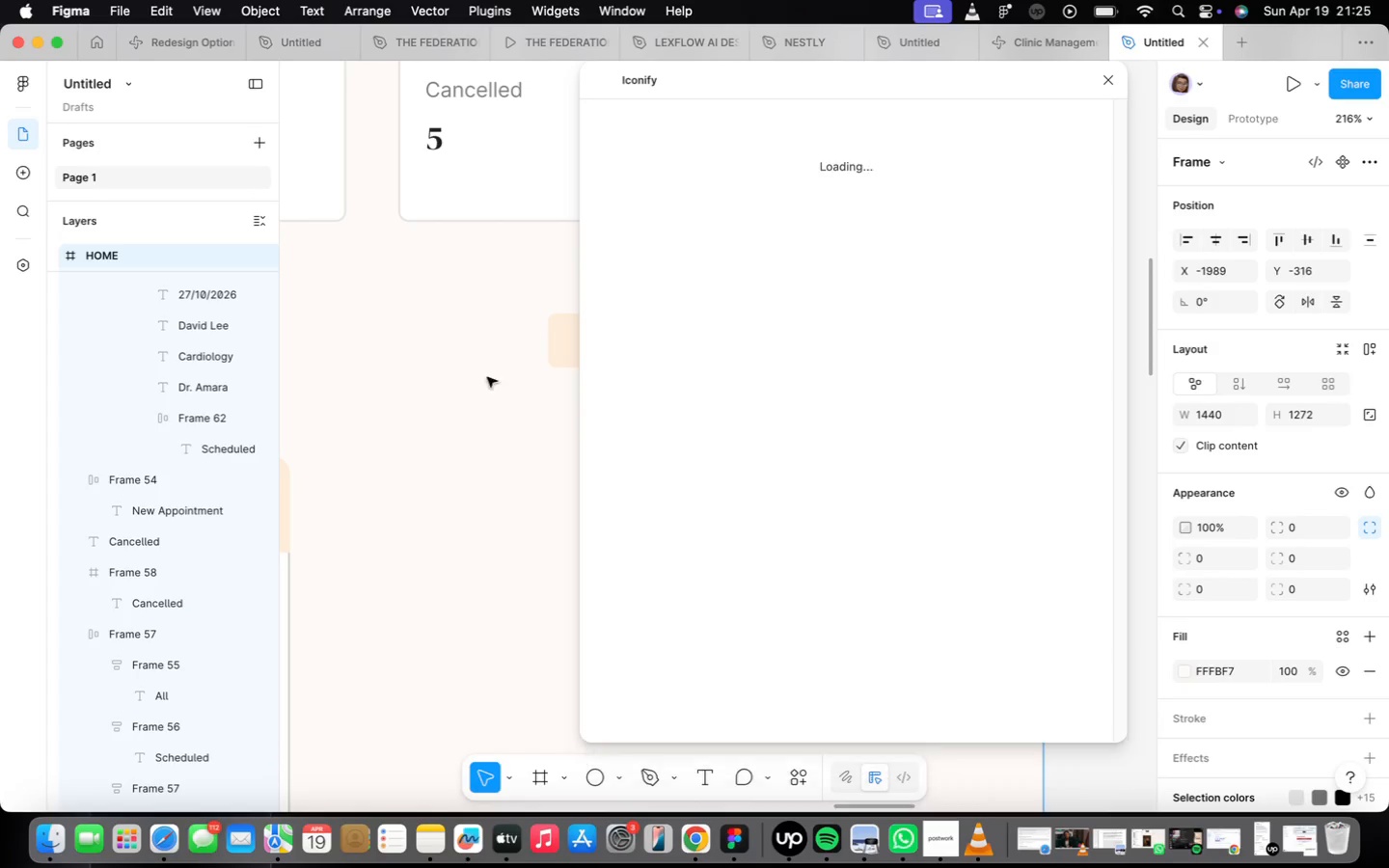 
scroll: coordinate [429, 449], scroll_direction: down, amount: 10.0
 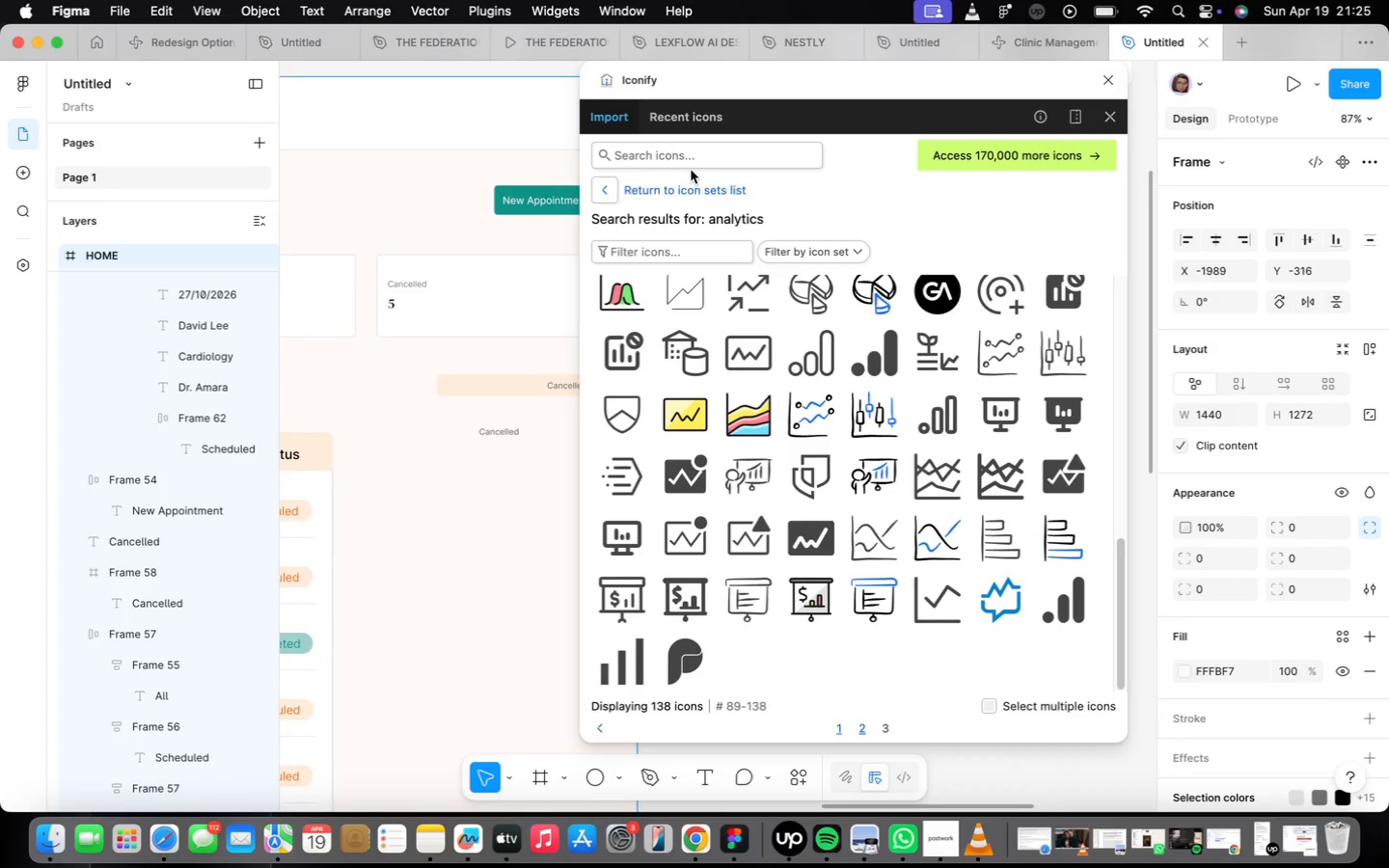 
left_click([691, 166])
 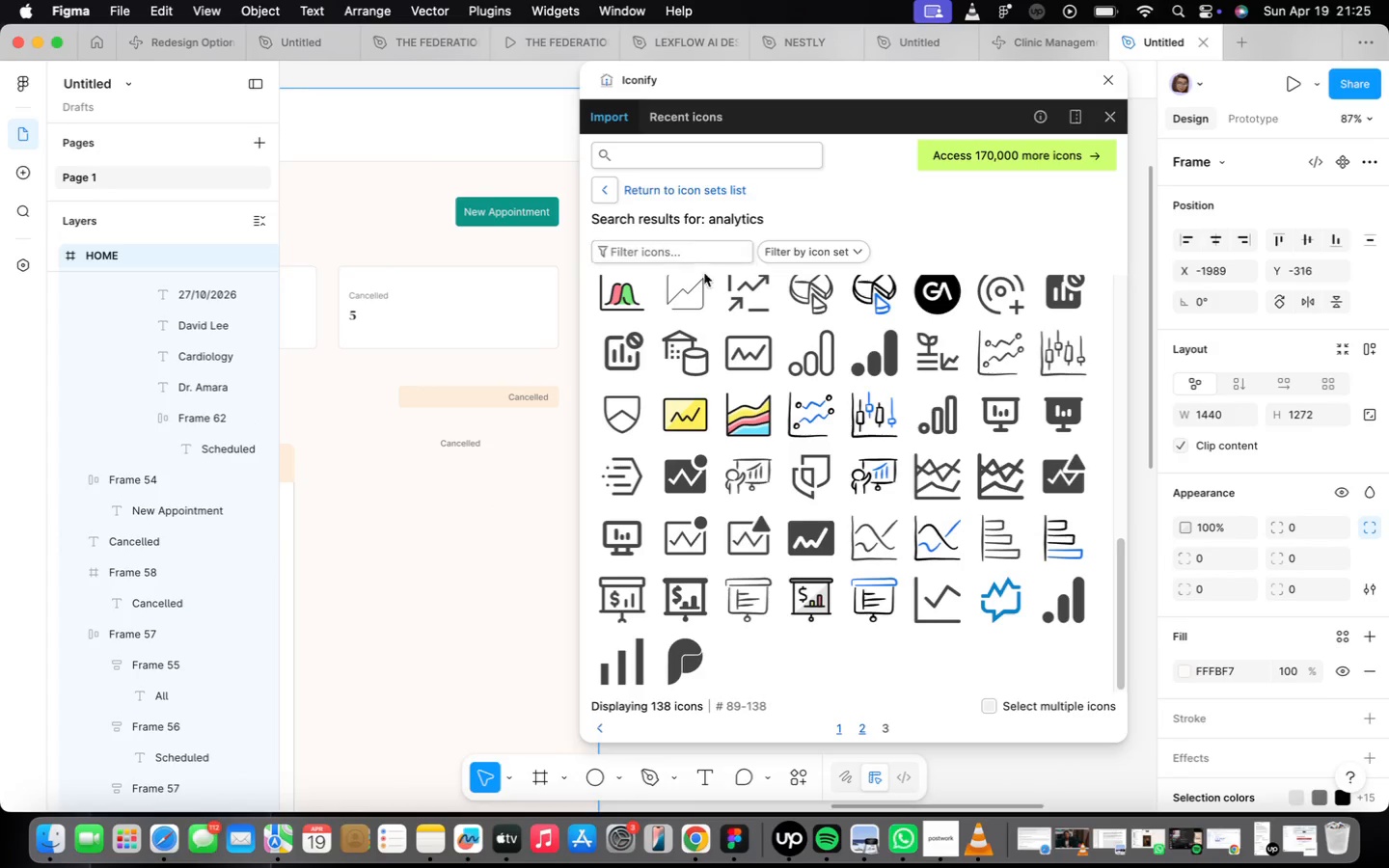 
left_click([667, 151])
 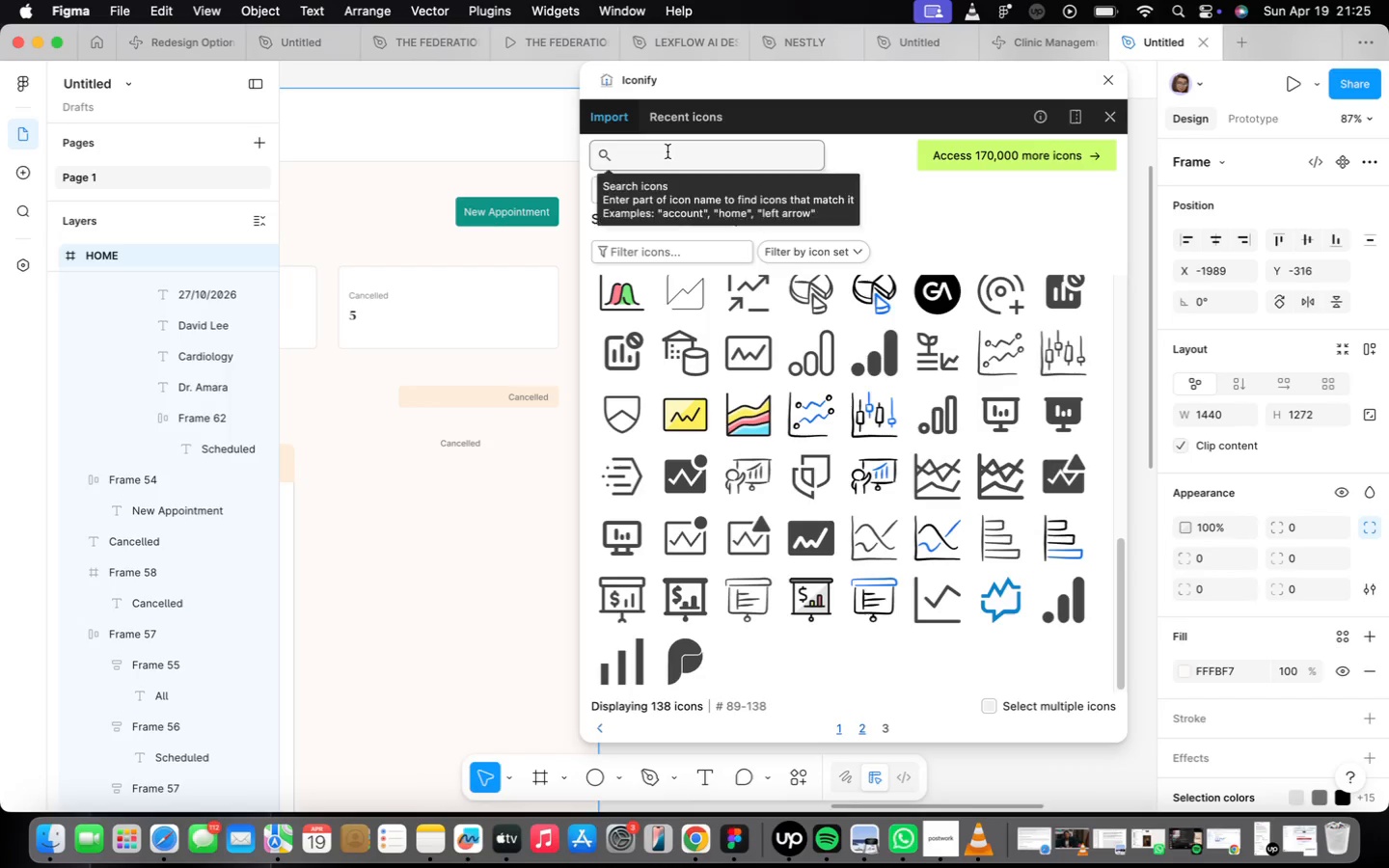 
key(CapsLock)
 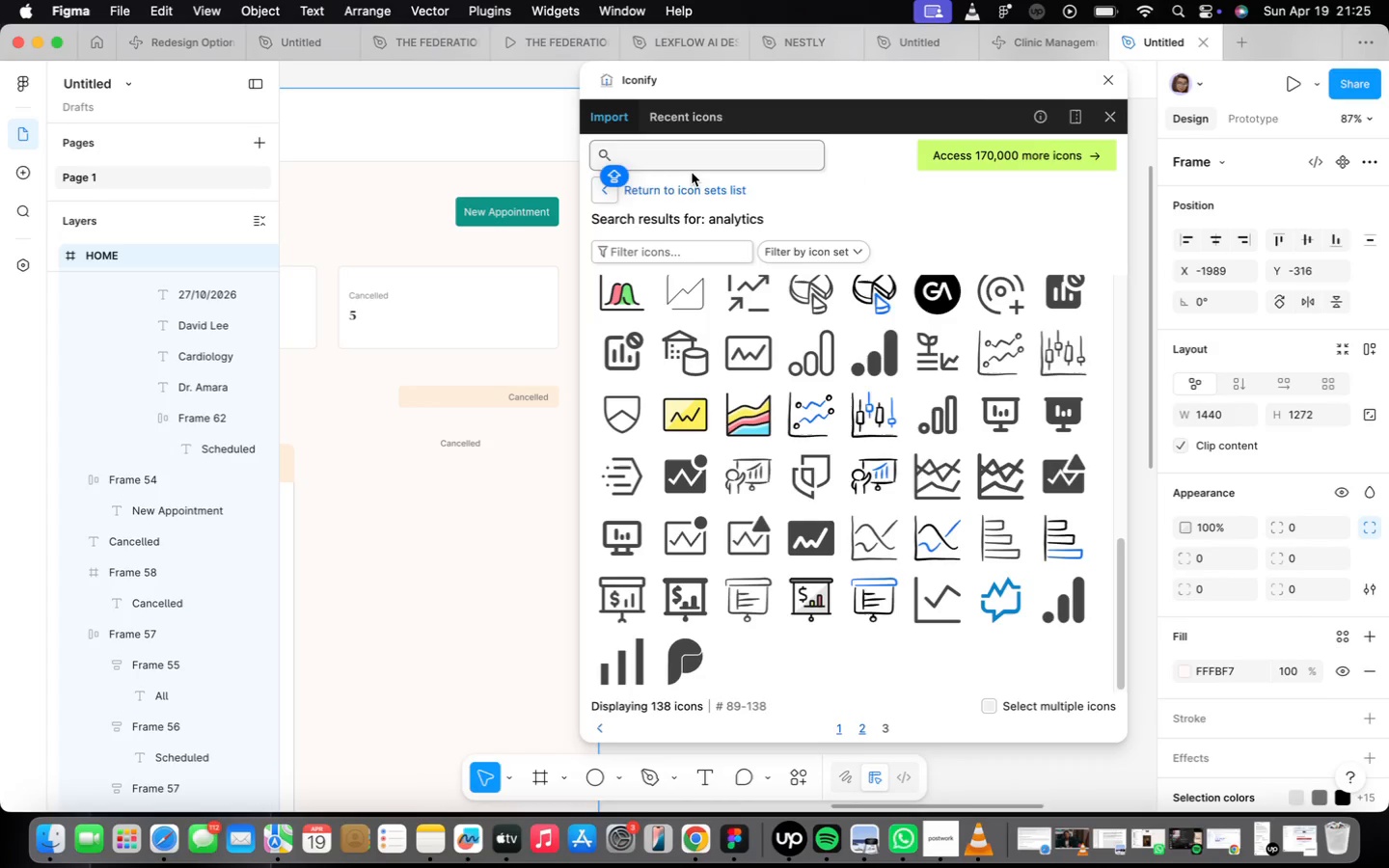 
key(CapsLock)
 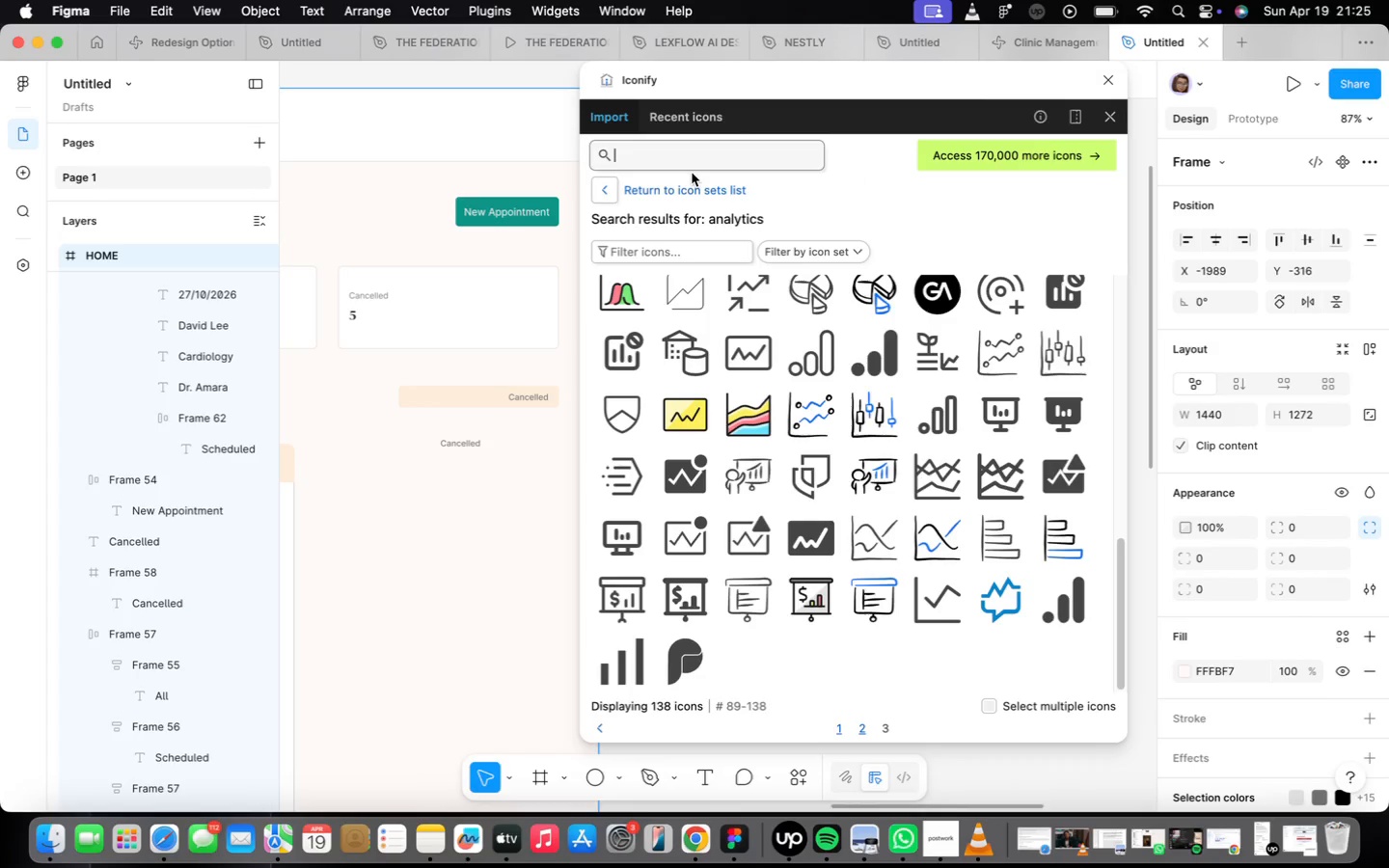 
key(CapsLock)
 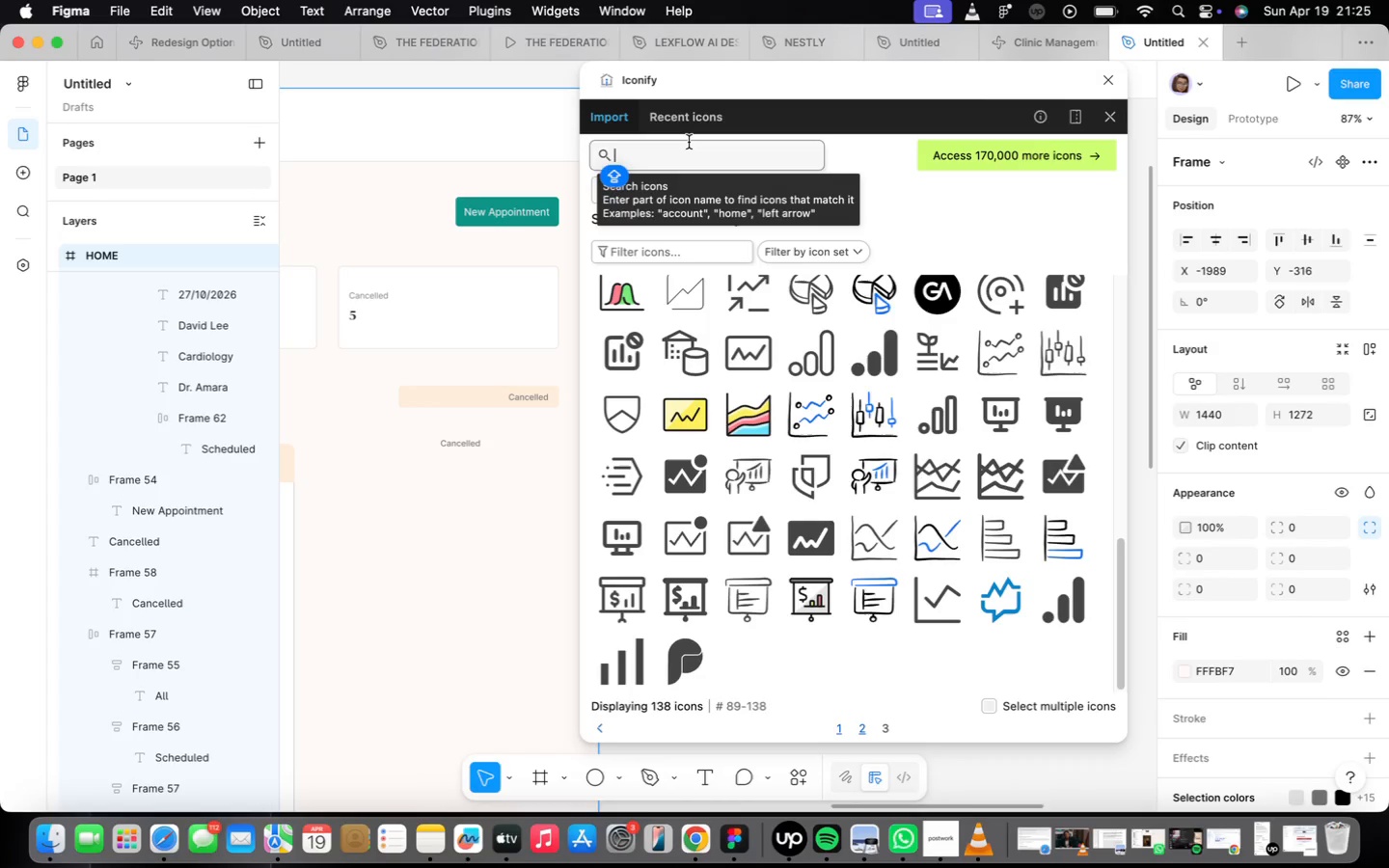 
type(CALENDAR)
 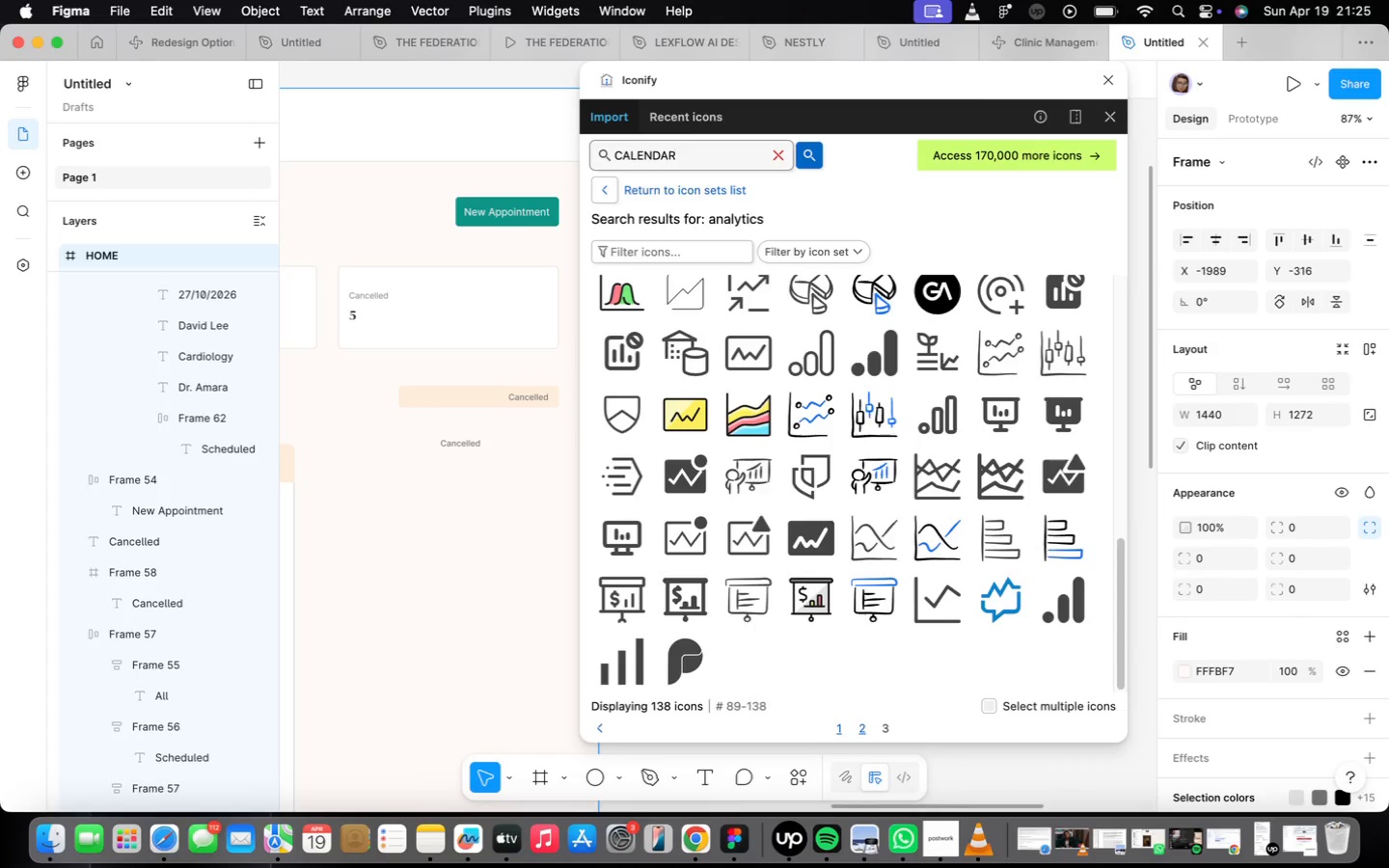 
key(Enter)
 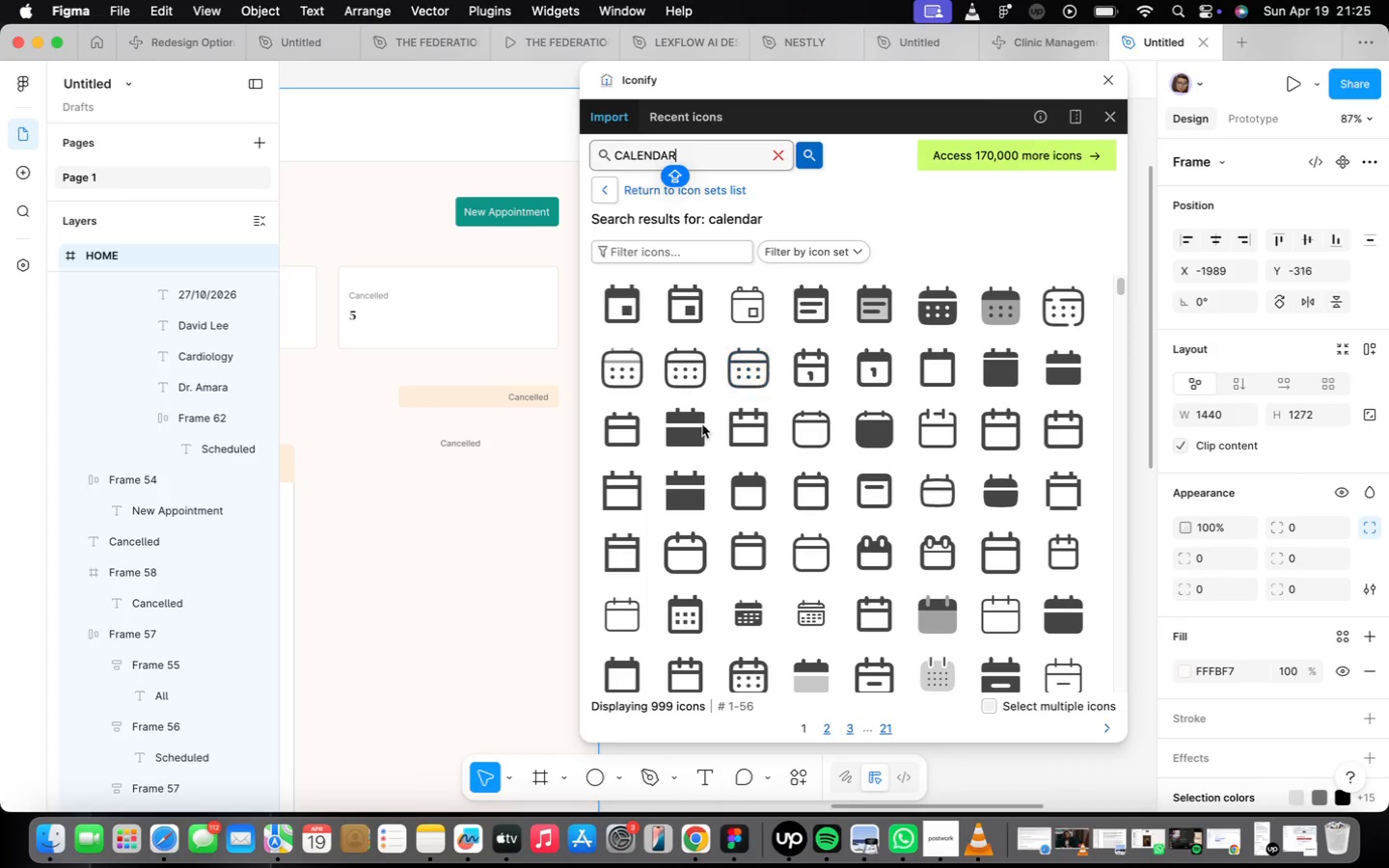 
left_click([689, 375])
 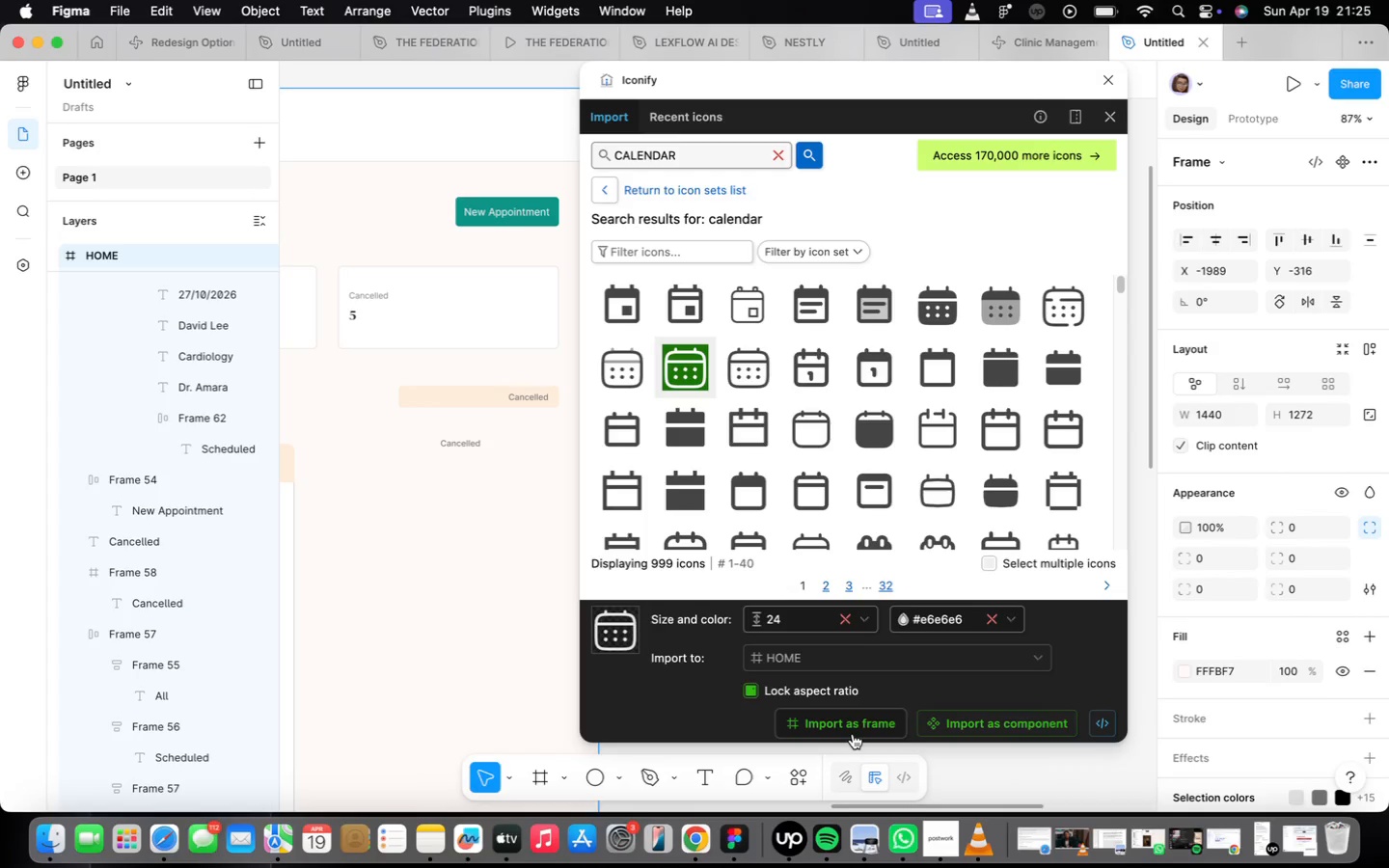 
left_click([848, 727])
 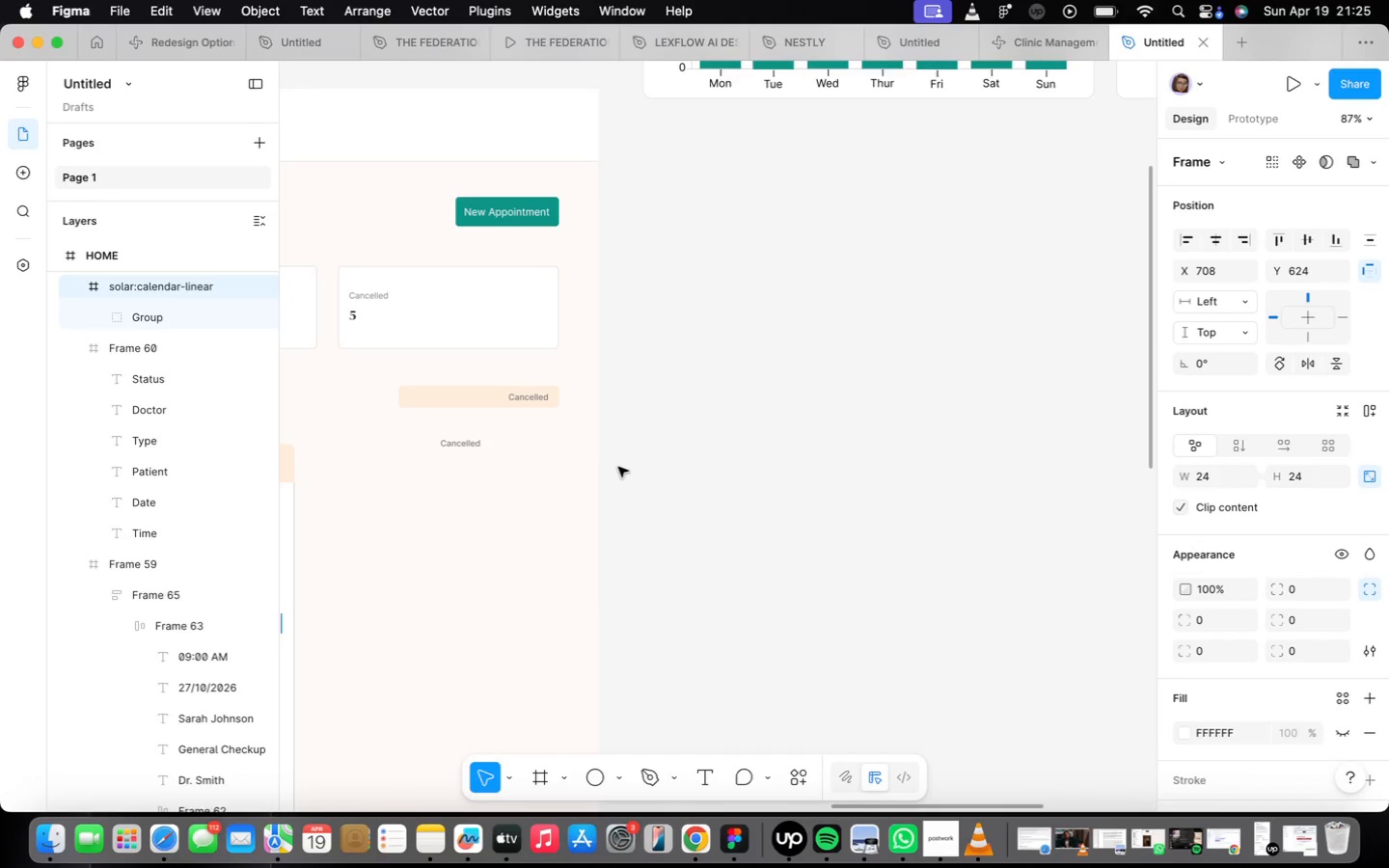 
scroll: coordinate [671, 481], scroll_direction: down, amount: 22.0
 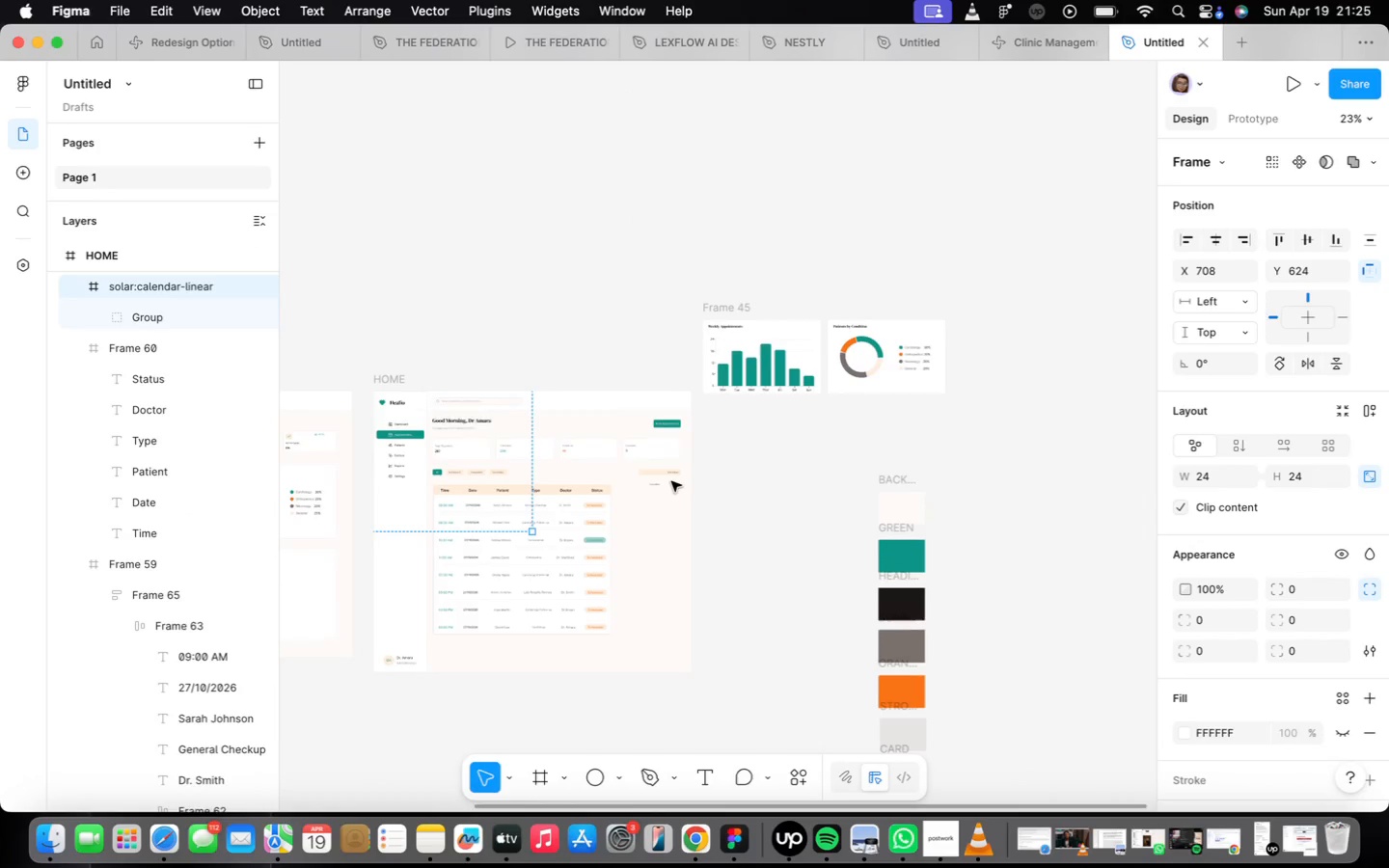 
scroll: coordinate [672, 487], scroll_direction: up, amount: 8.0
 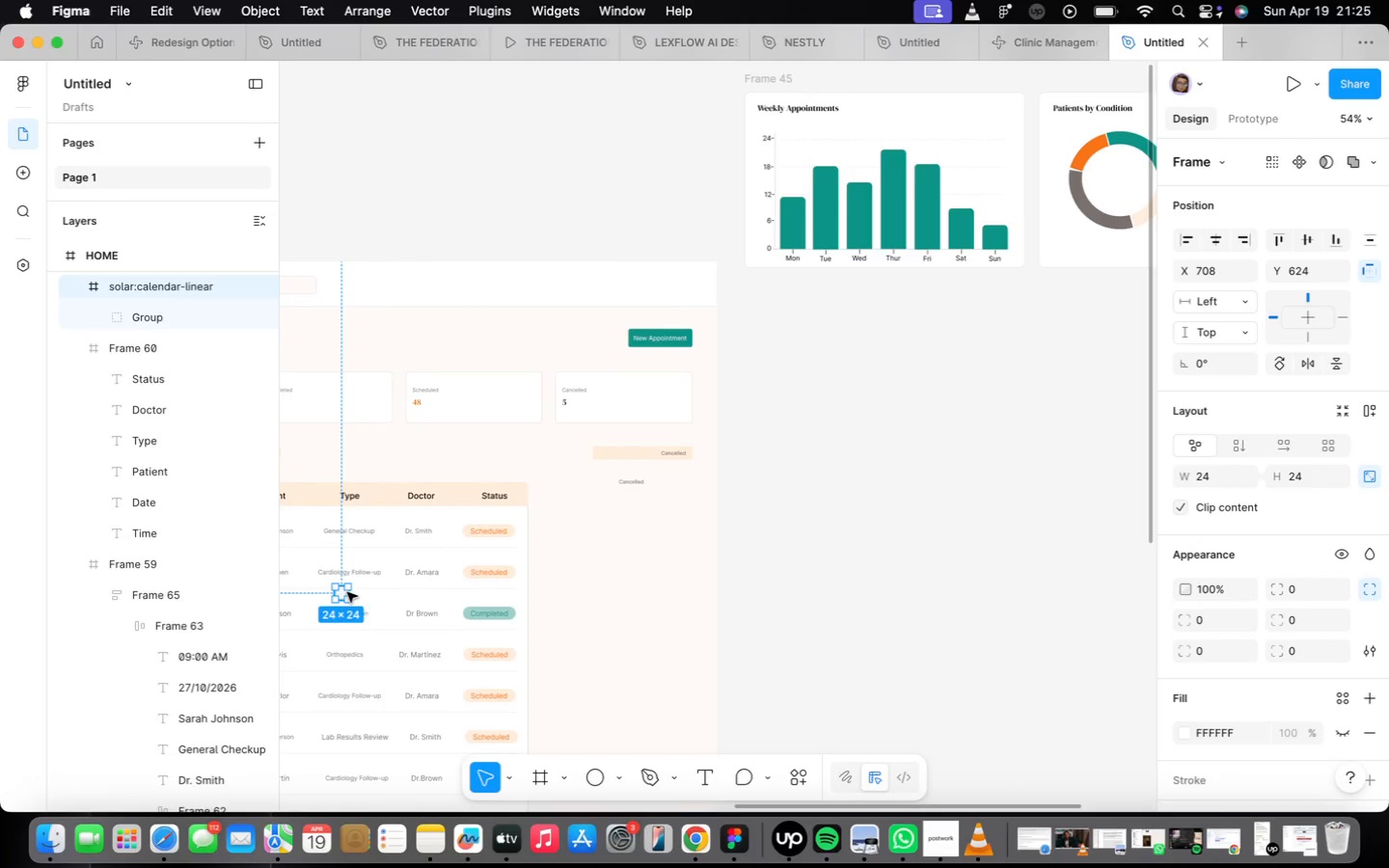 
left_click_drag(start_coordinate=[344, 593], to_coordinate=[604, 475])
 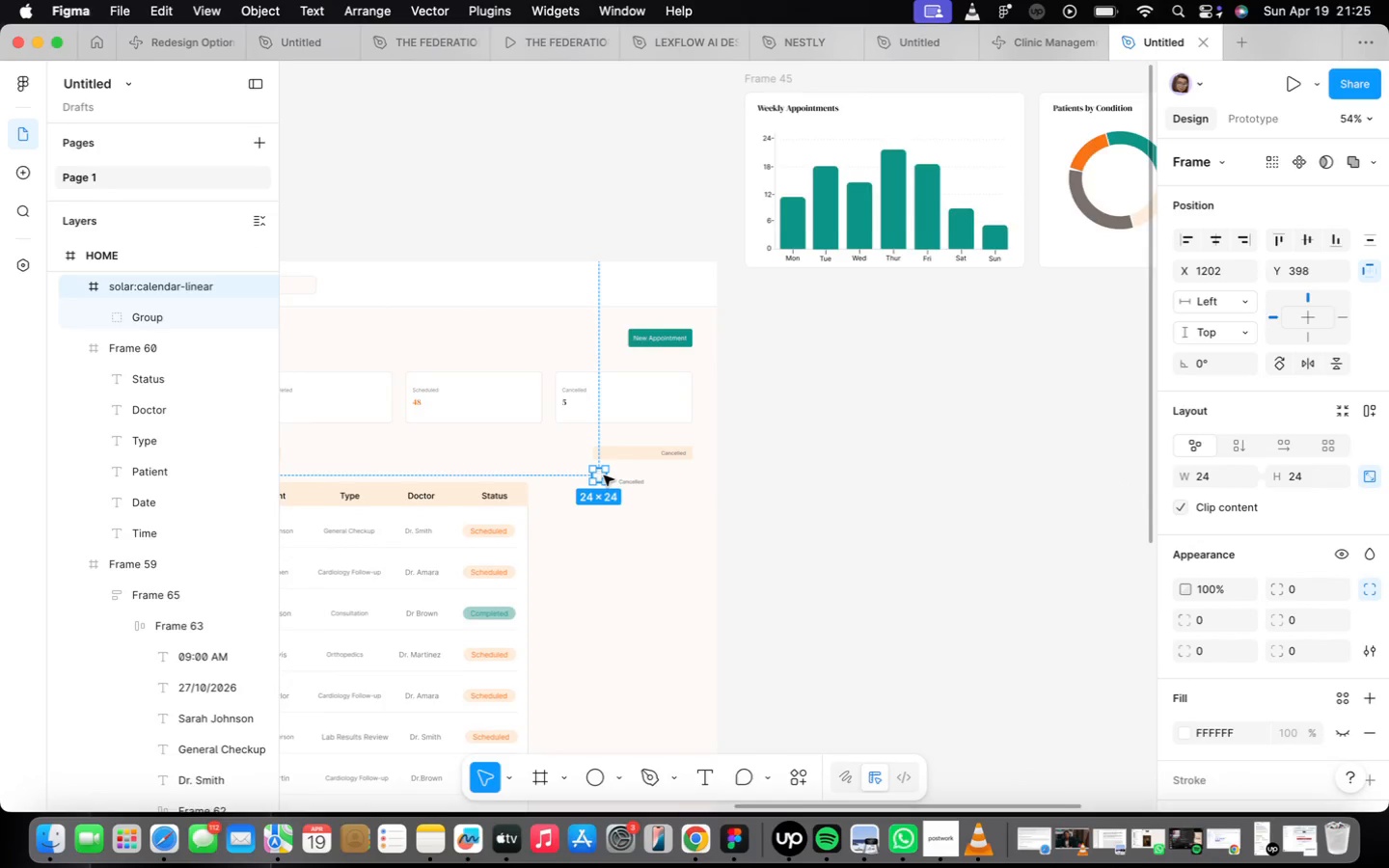 
scroll: coordinate [604, 475], scroll_direction: up, amount: 14.0
 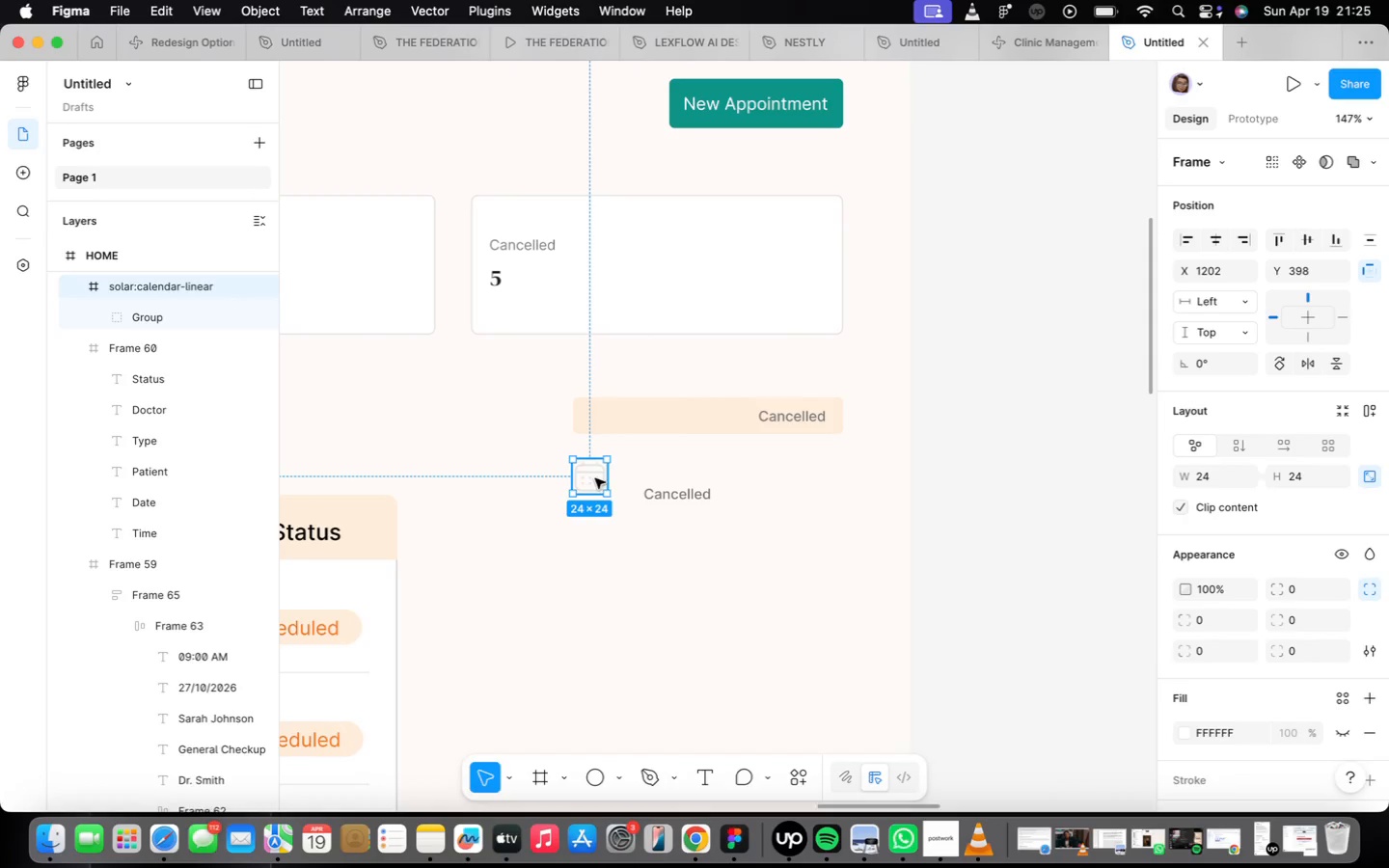 
left_click_drag(start_coordinate=[592, 478], to_coordinate=[780, 476])
 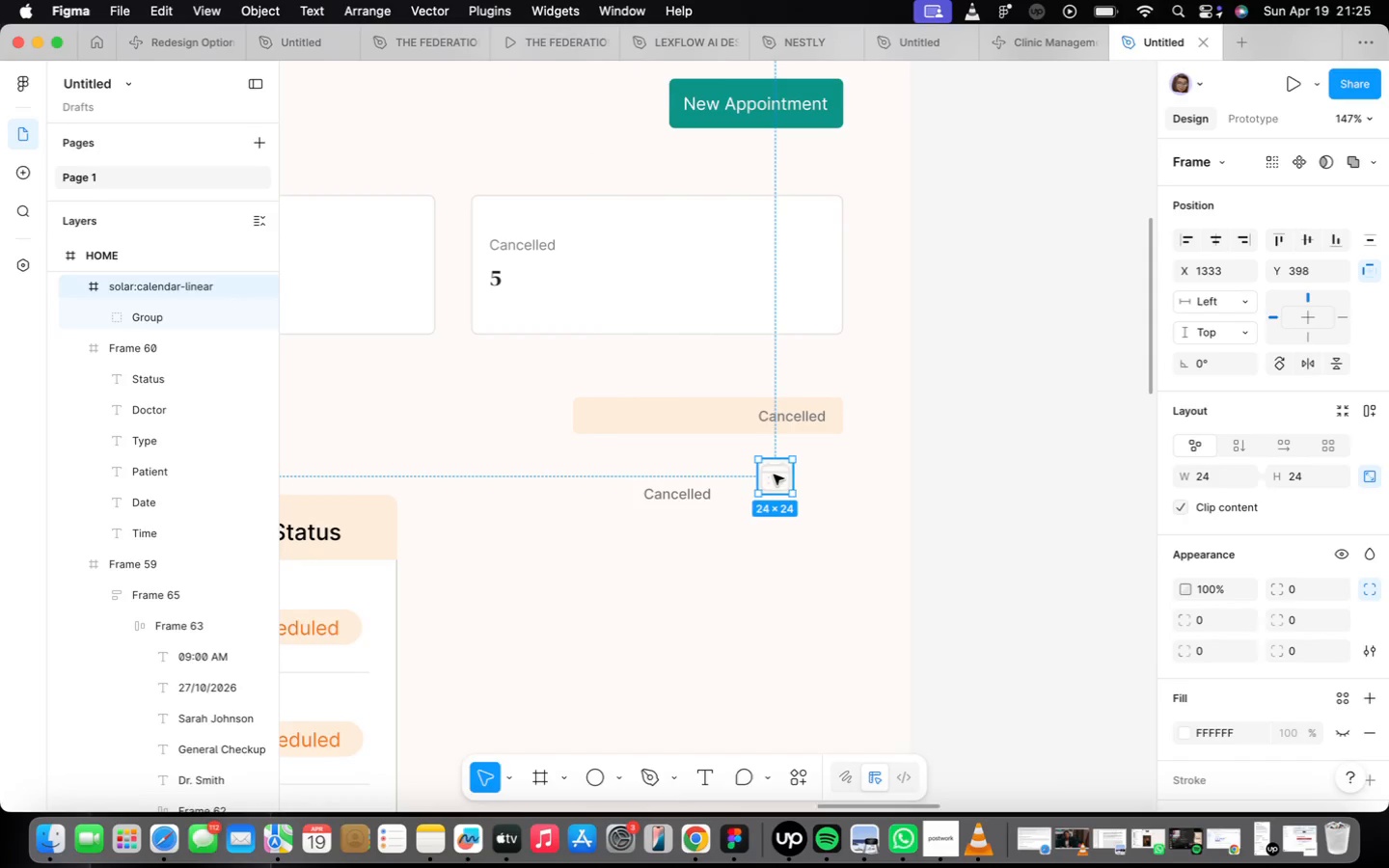 
left_click_drag(start_coordinate=[773, 483], to_coordinate=[694, 476])
 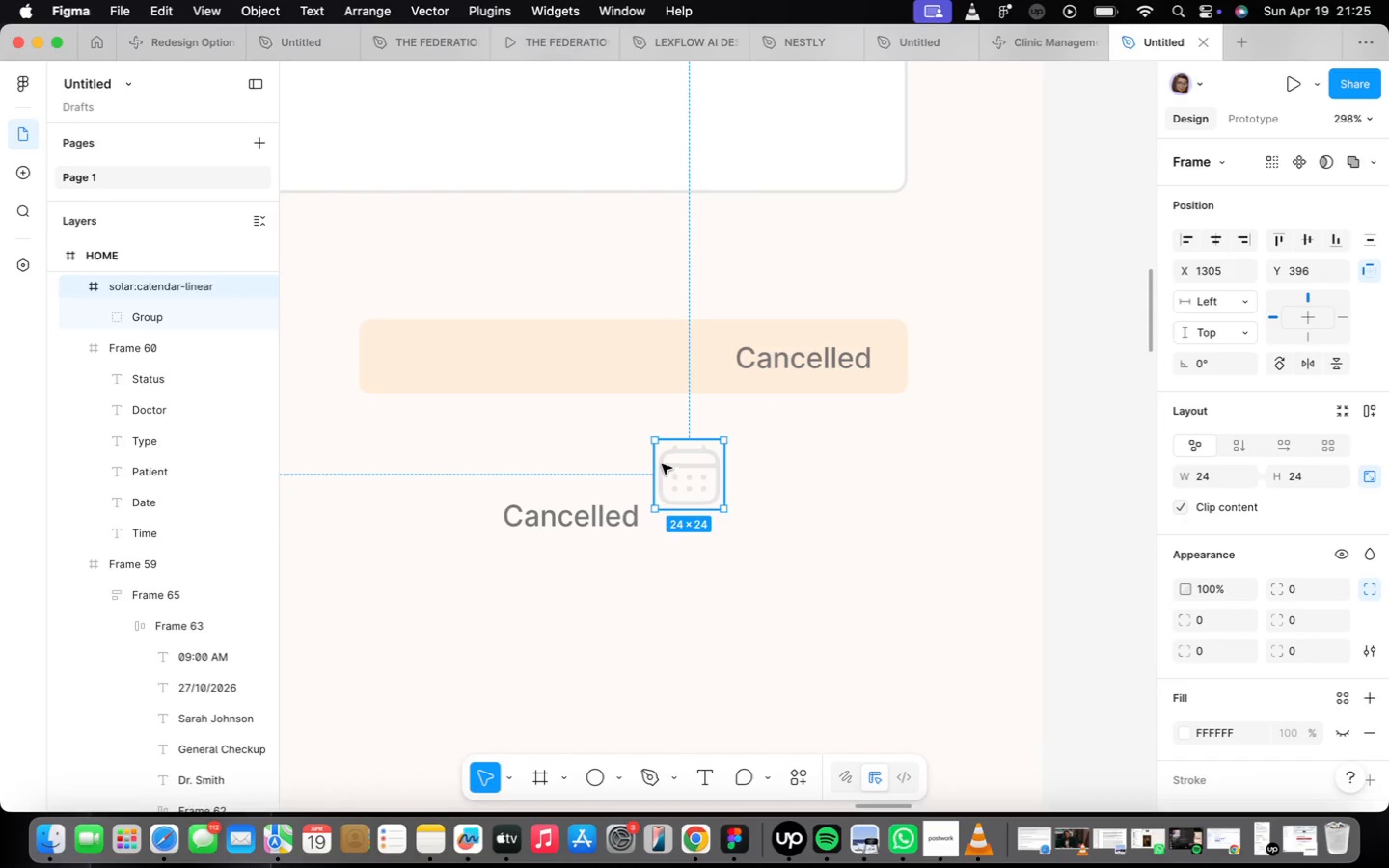 
scroll: coordinate [780, 473], scroll_direction: up, amount: 10.0
 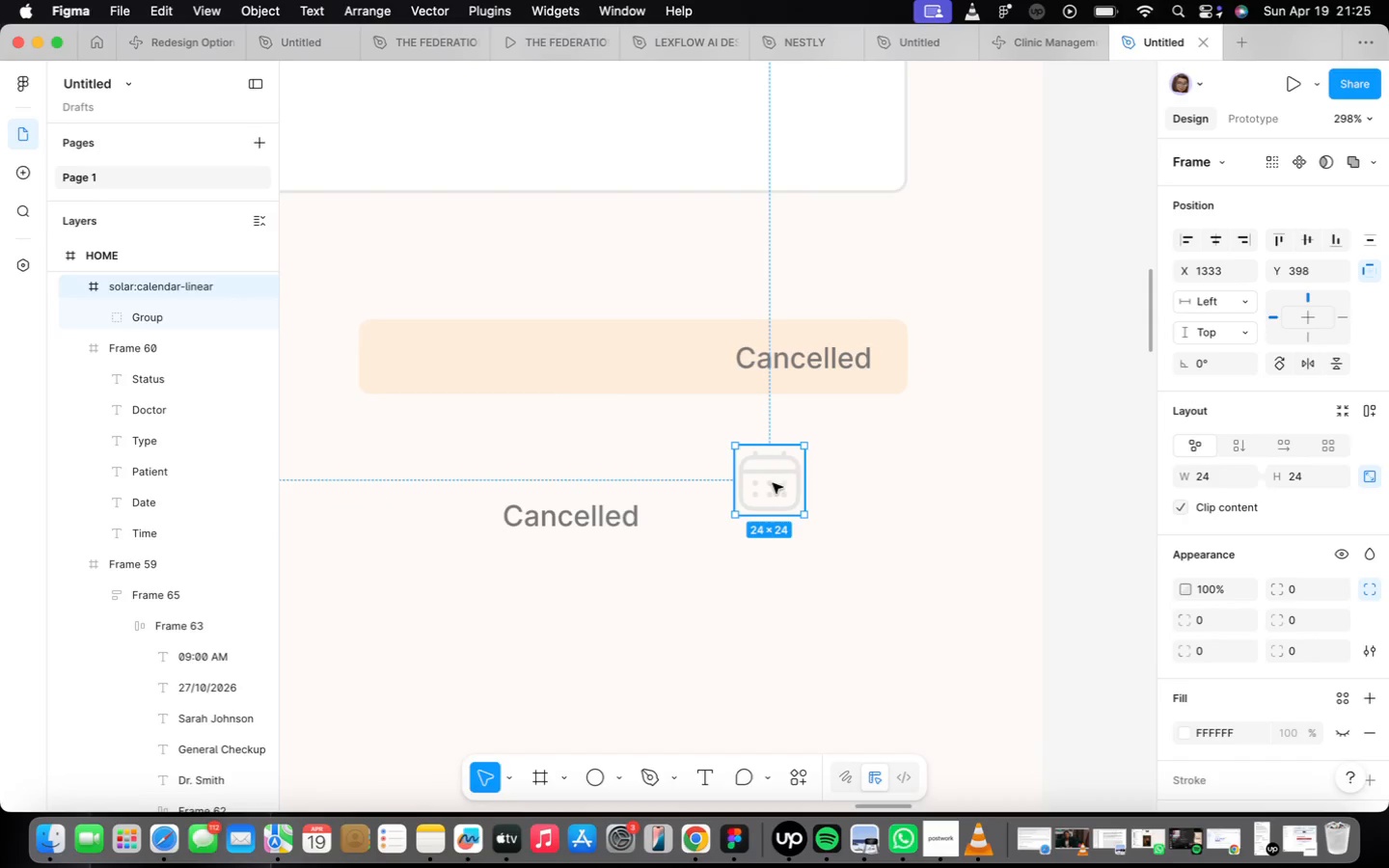 
scroll: coordinate [1275, 650], scroll_direction: down, amount: 26.0
 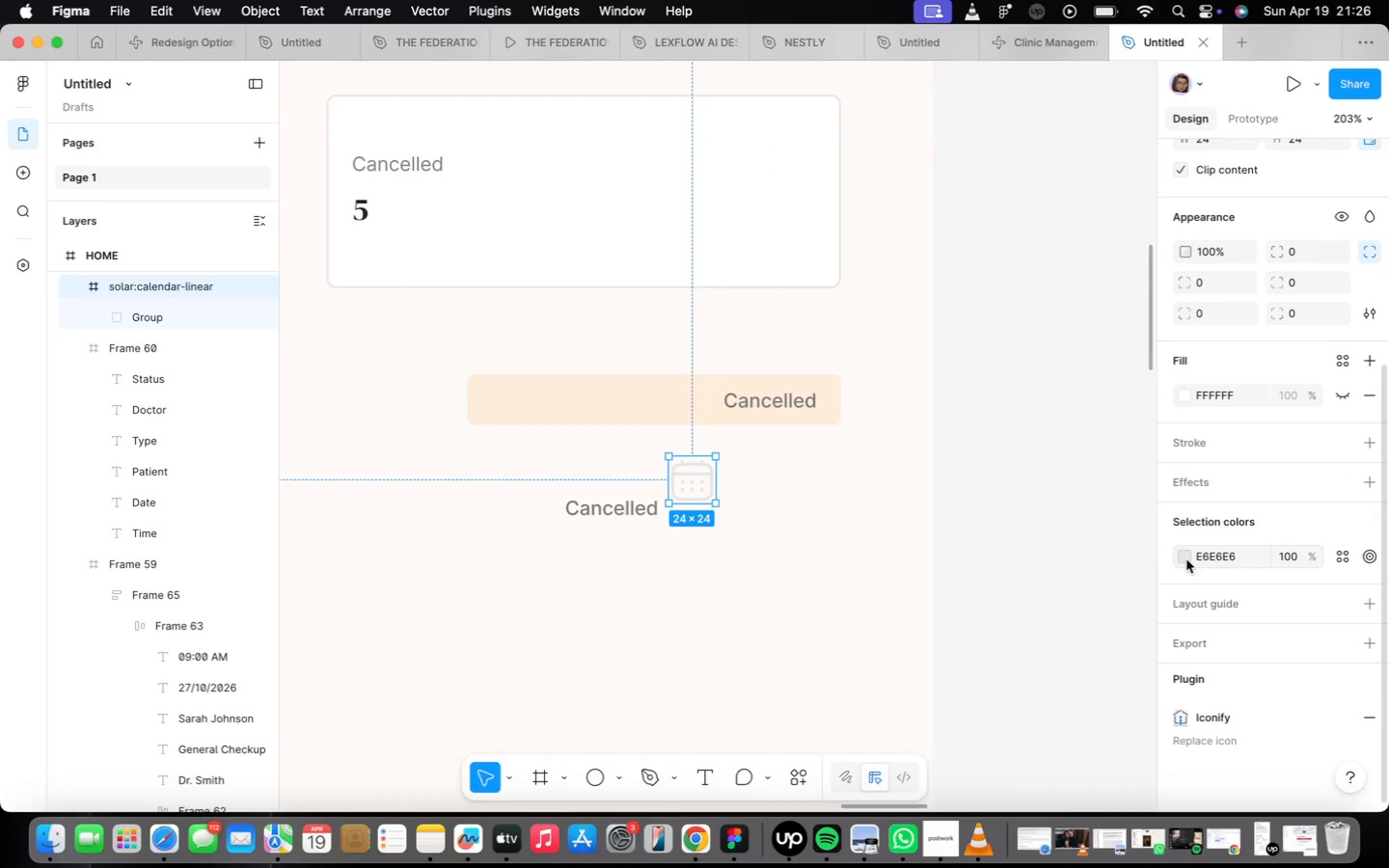 
left_click([1185, 559])
 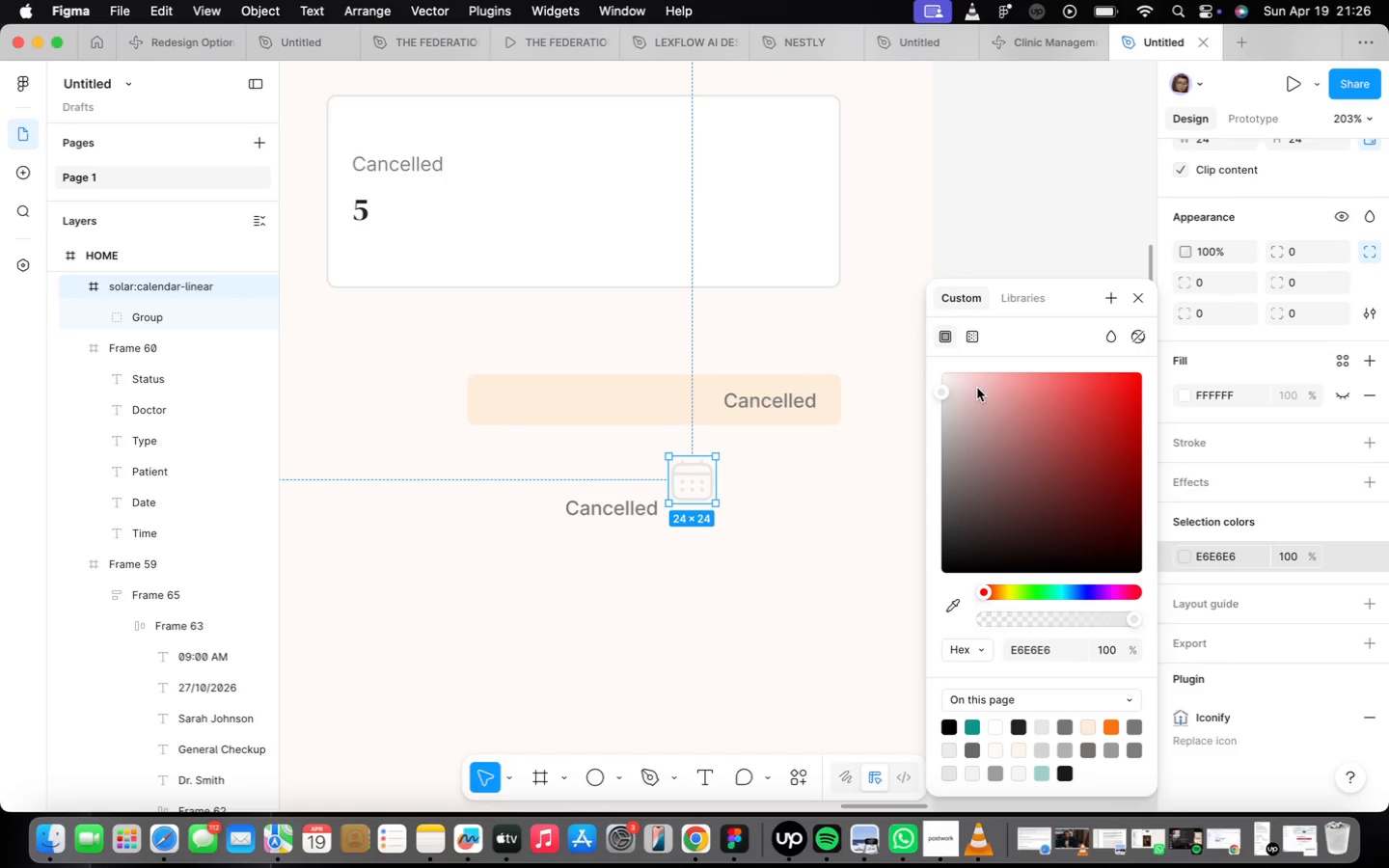 
wait(10.6)
 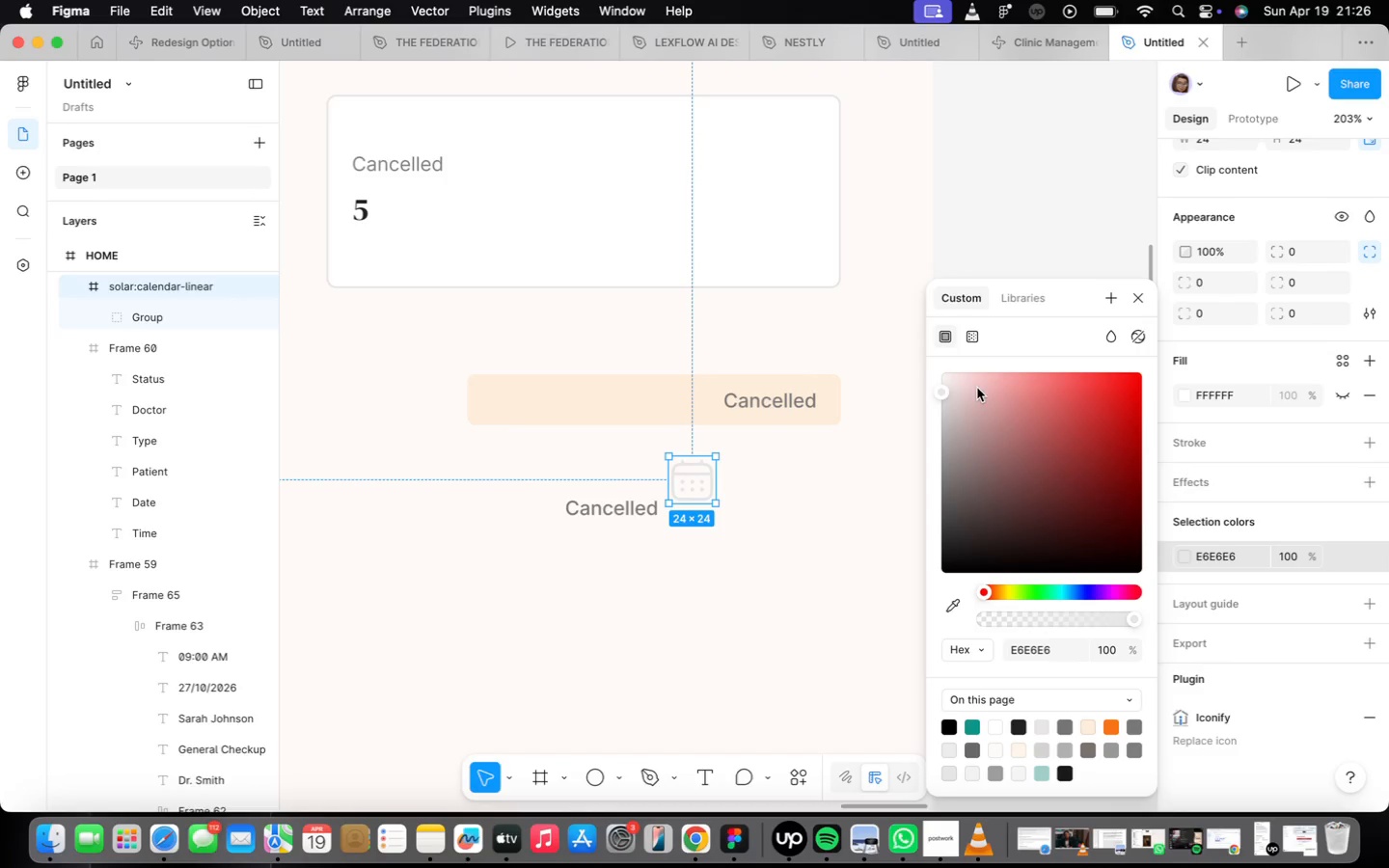 
left_click_drag(start_coordinate=[940, 393], to_coordinate=[940, 468])
 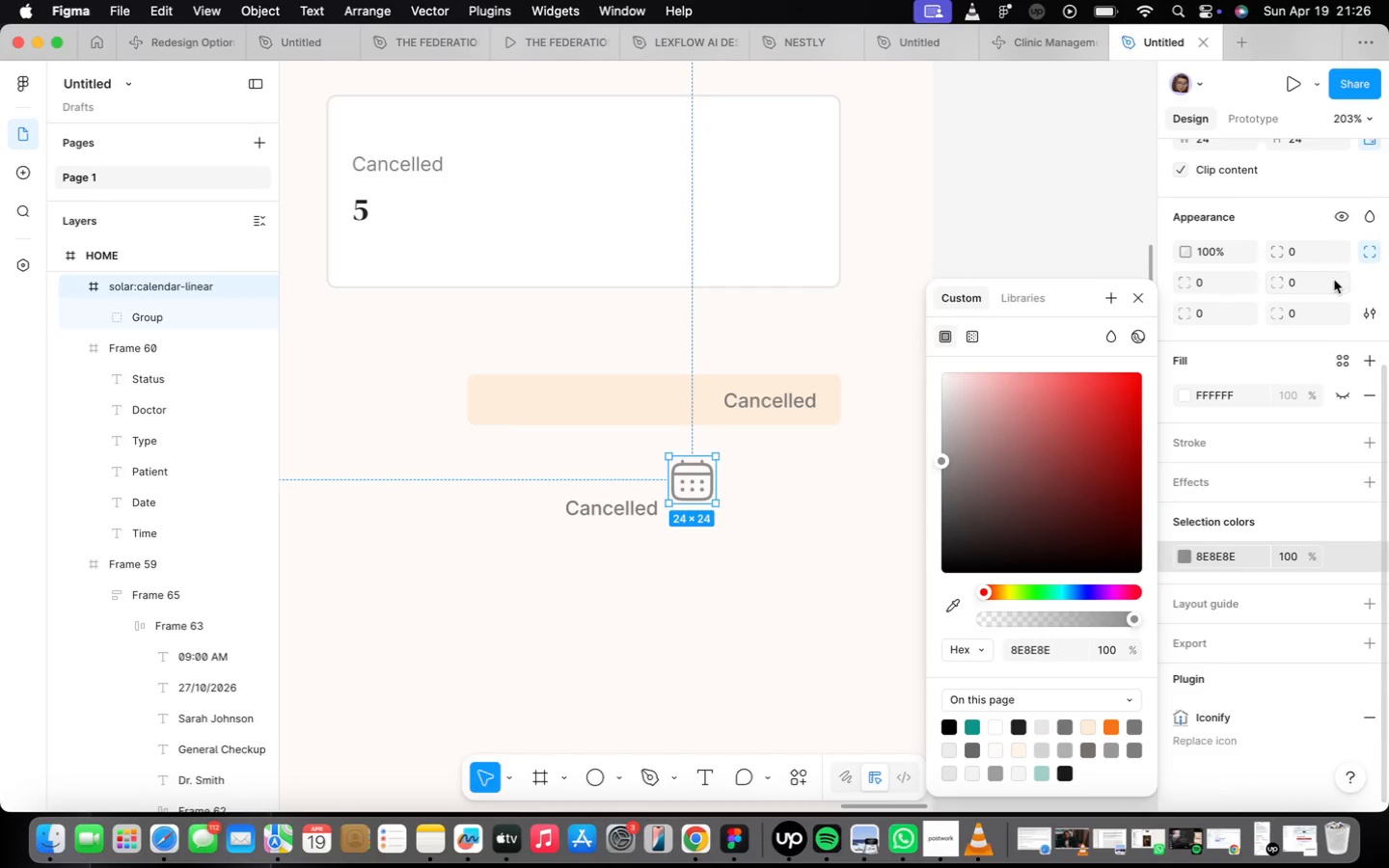 
scroll: coordinate [1257, 365], scroll_direction: up, amount: 30.0
 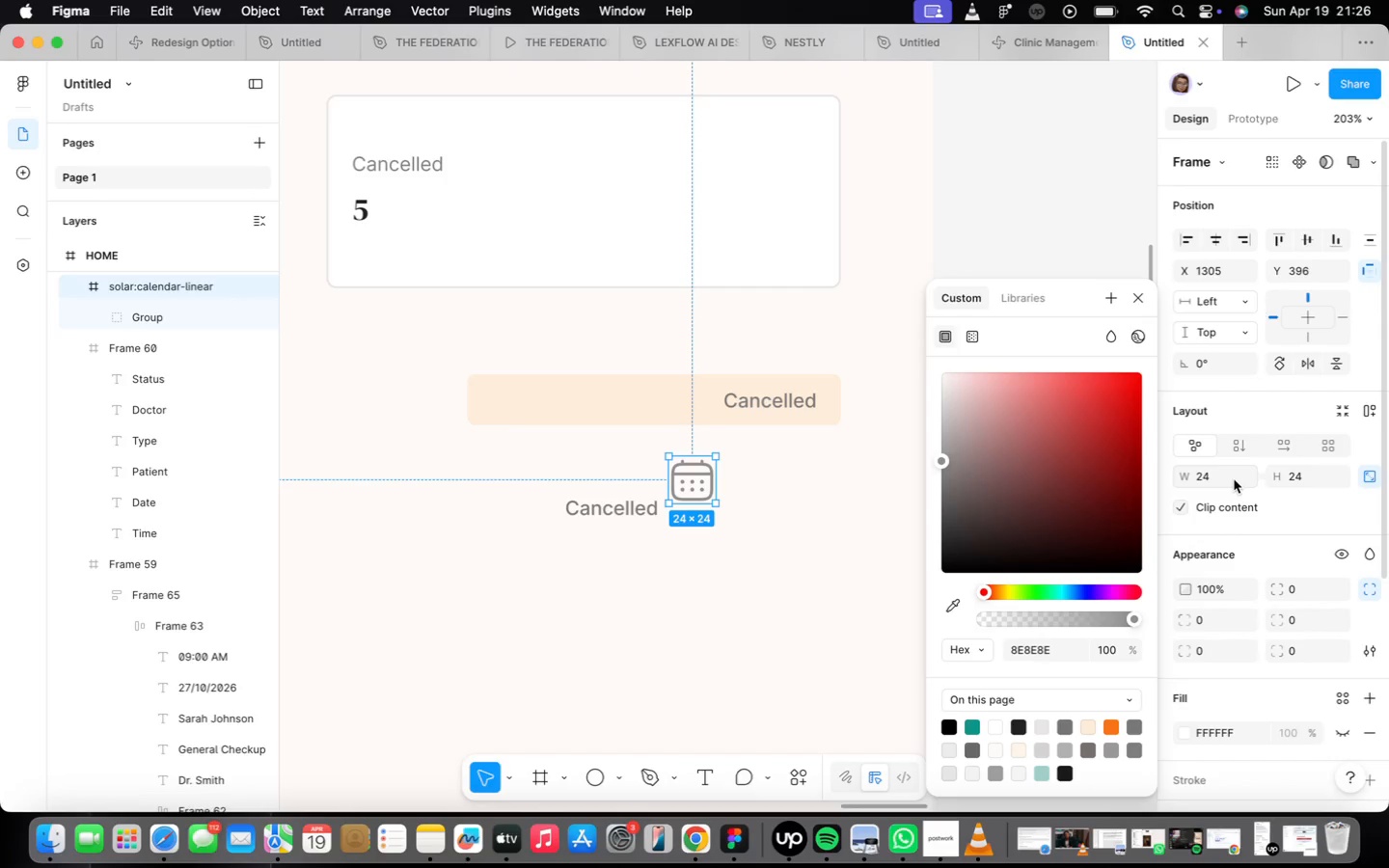 
left_click([1233, 478])
 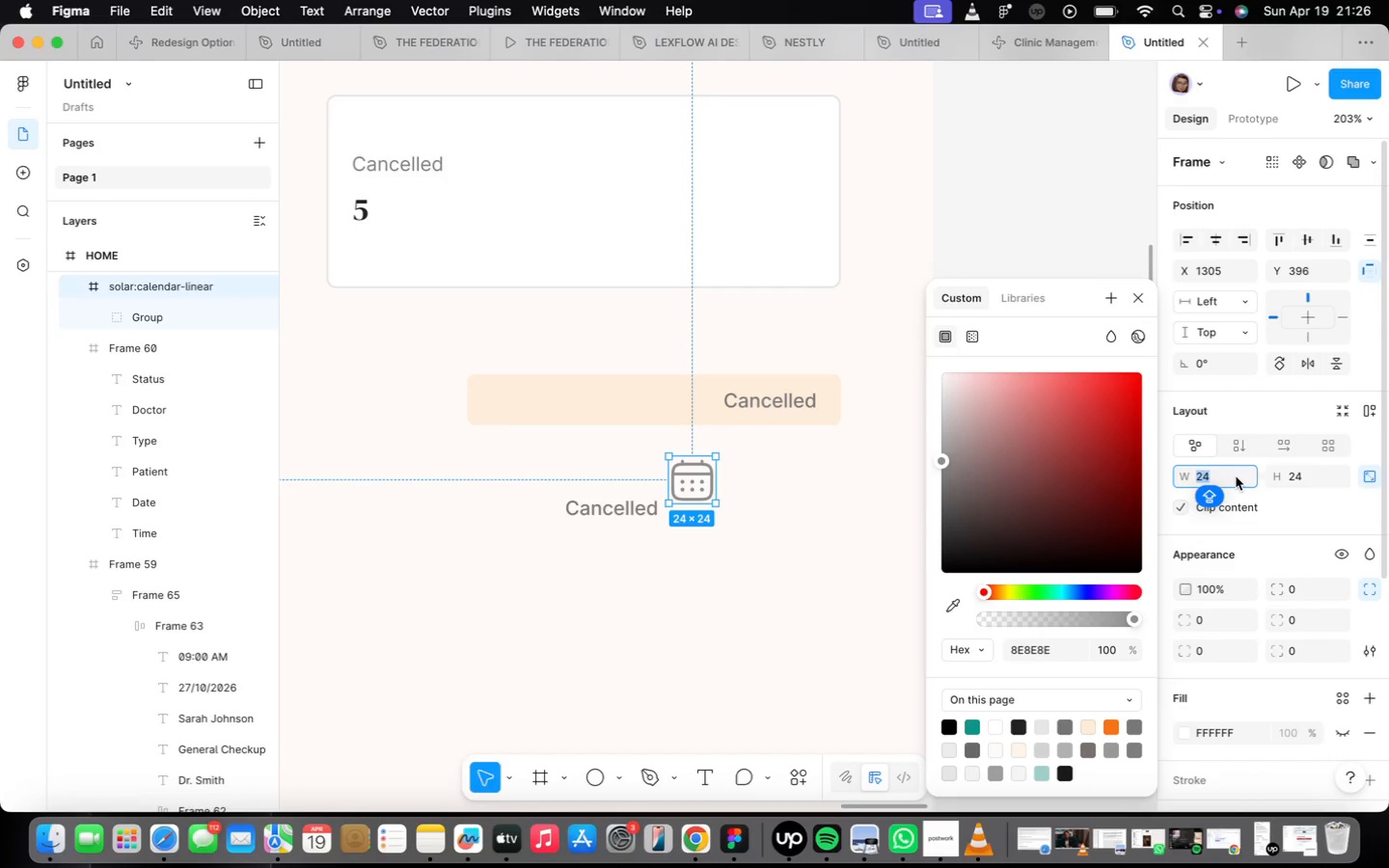 
type(20)
 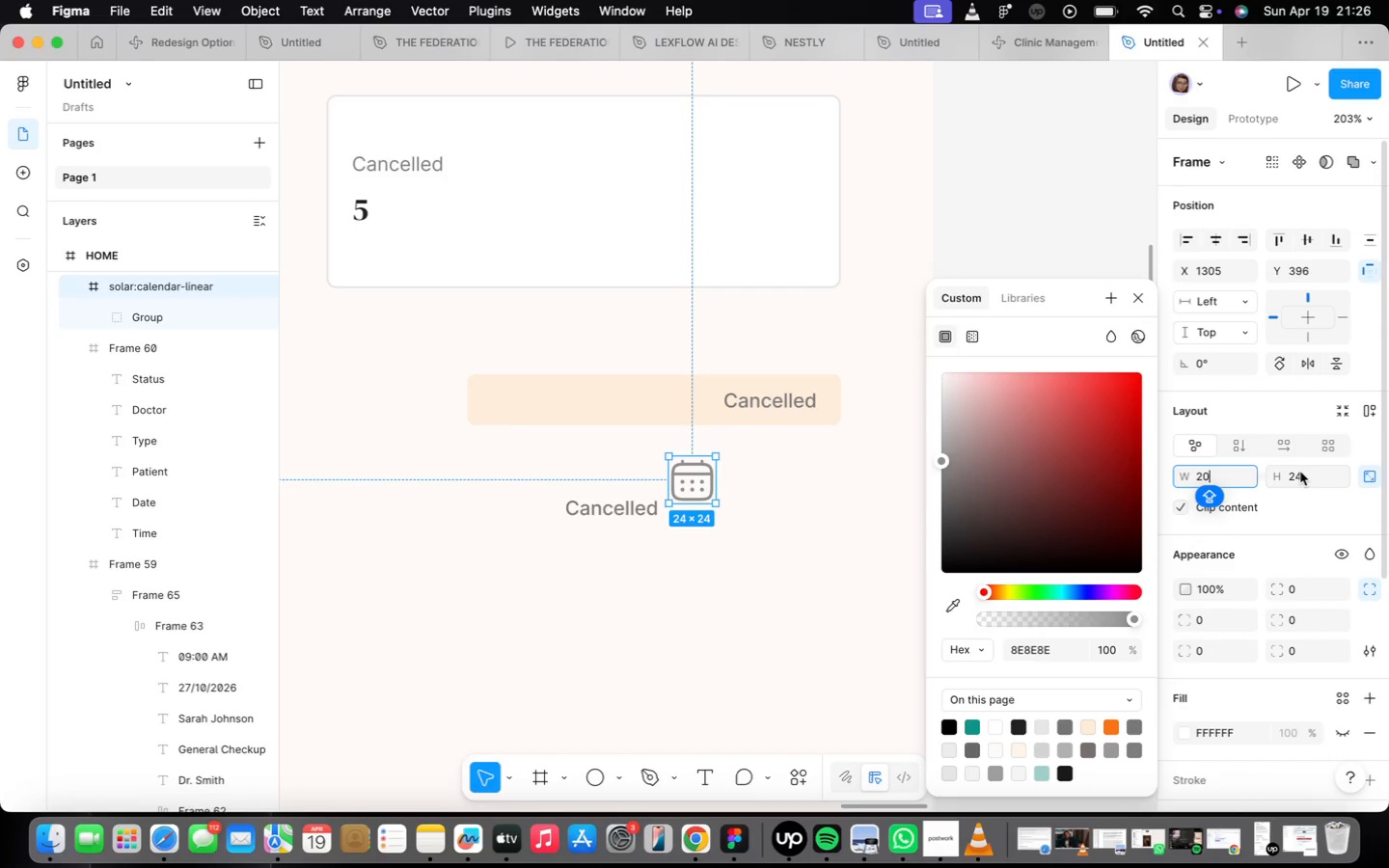 
left_click([1309, 475])
 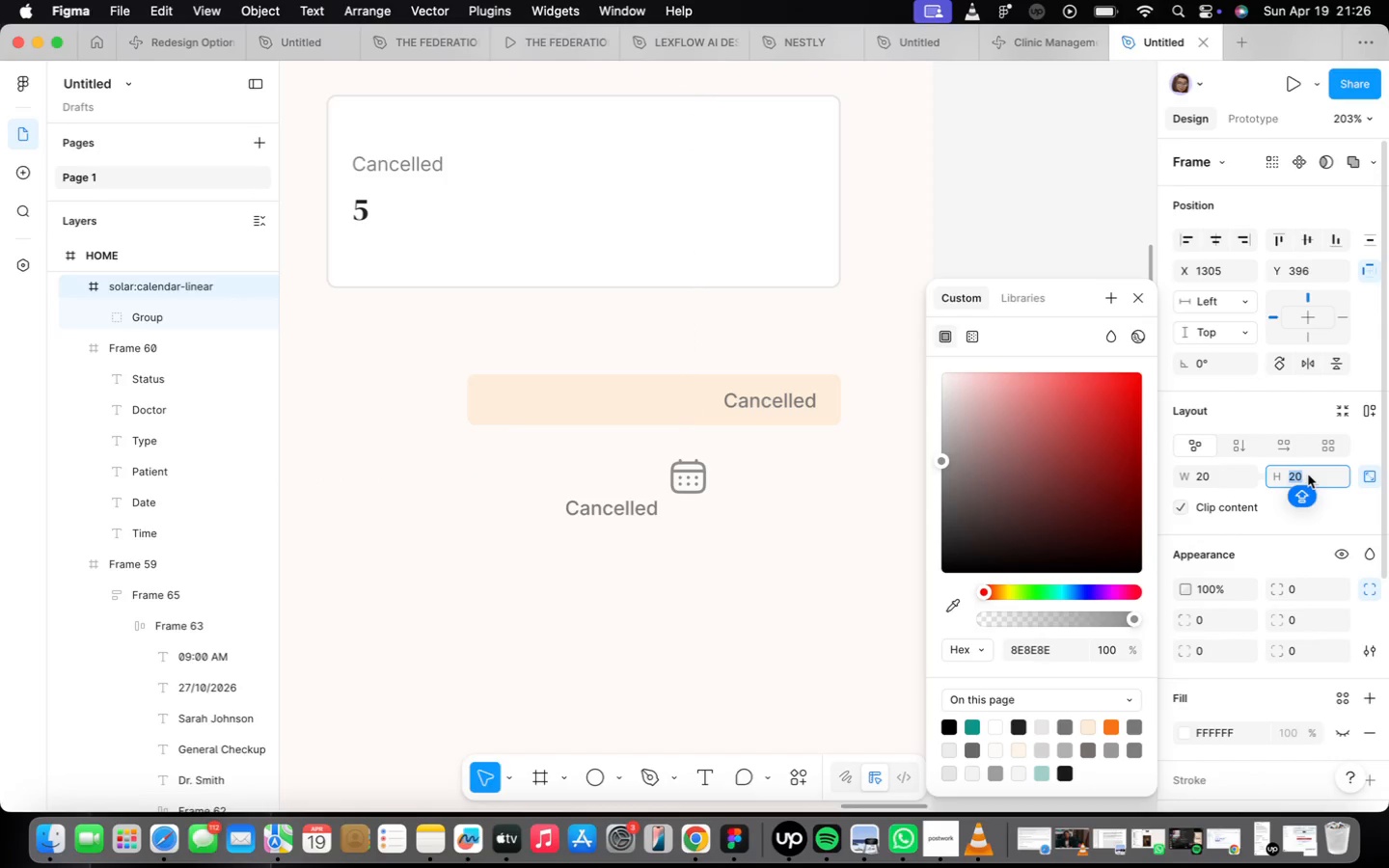 
type(20)
 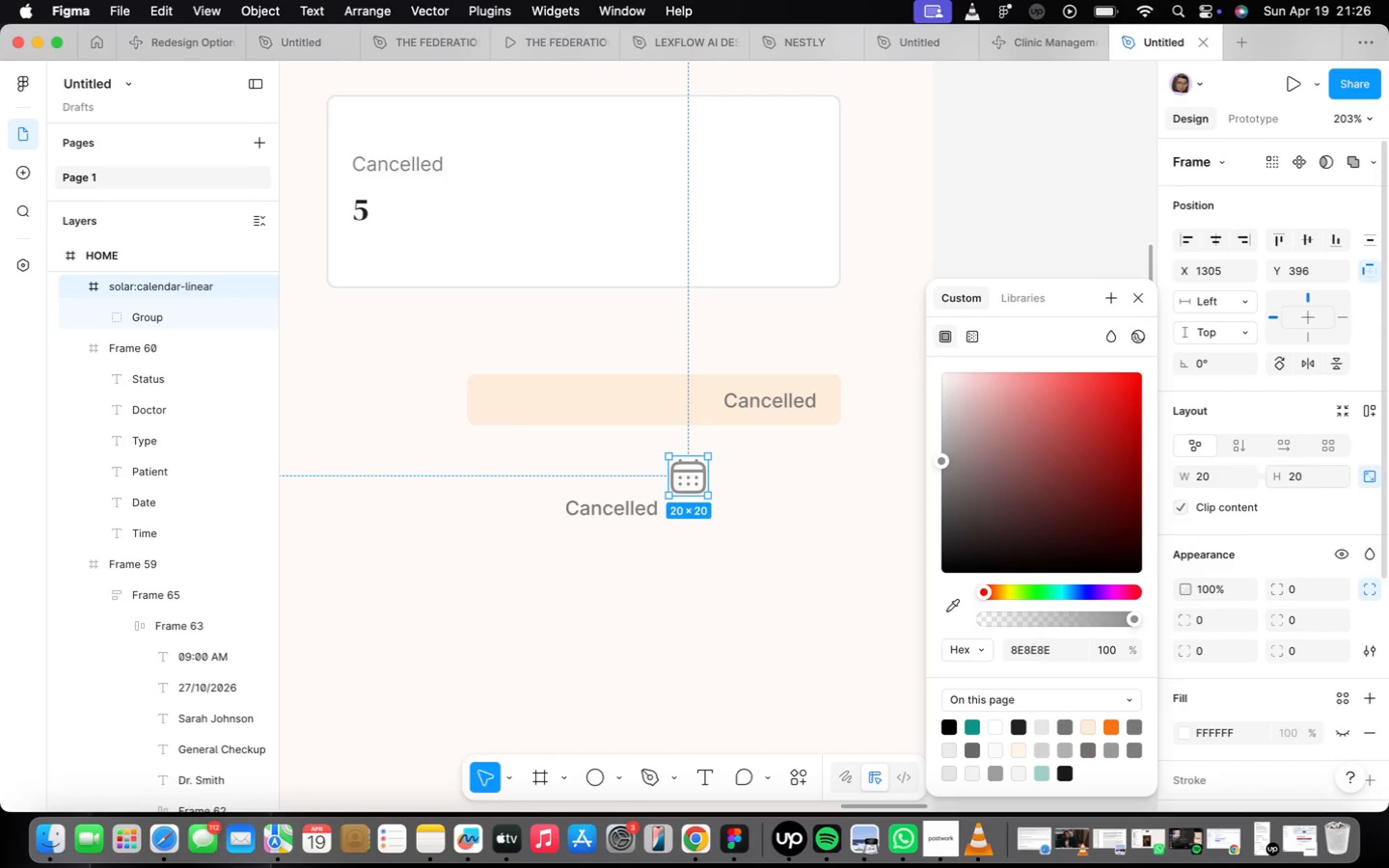 
key(Enter)
 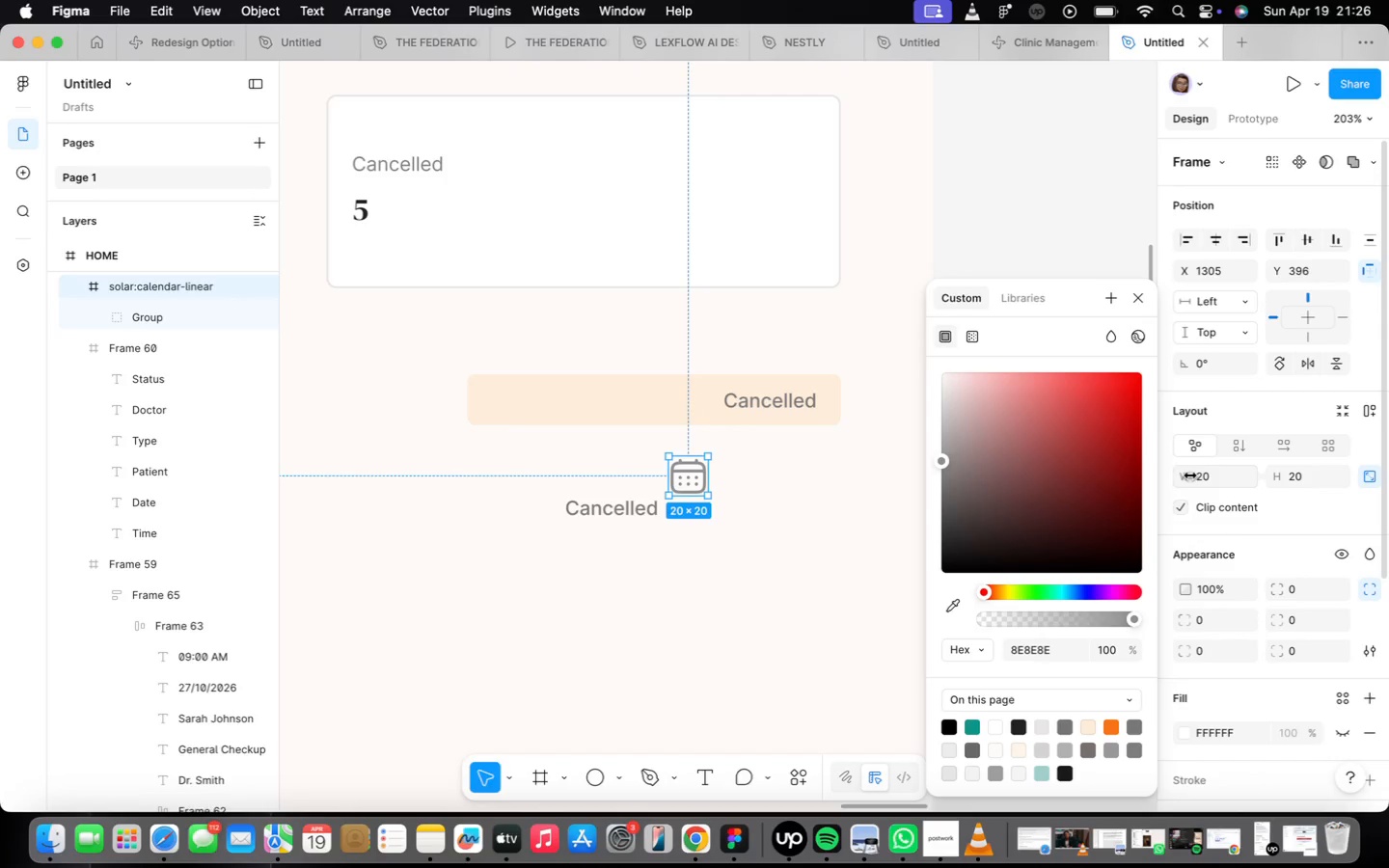 
left_click([1235, 475])
 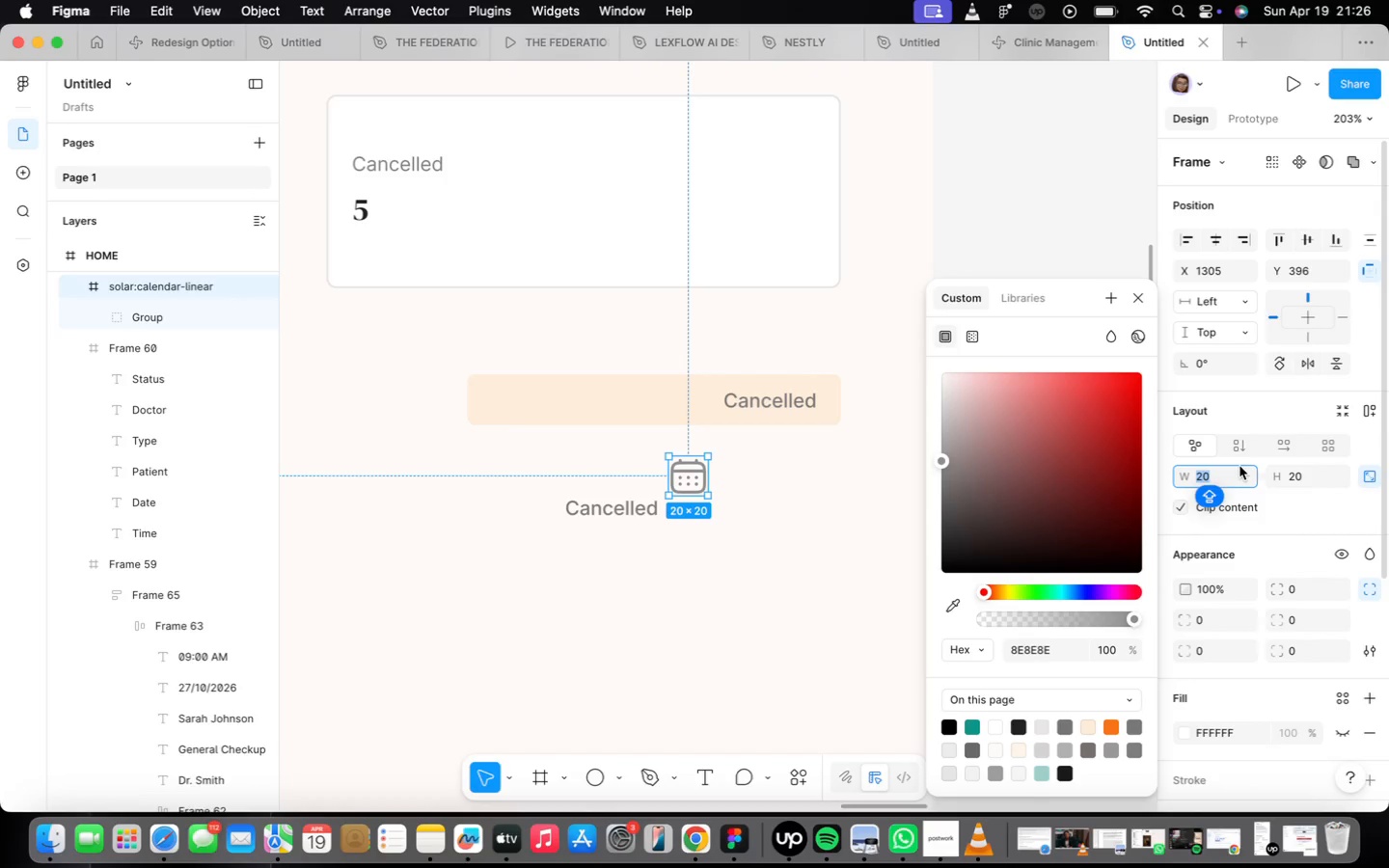 
type(16)
 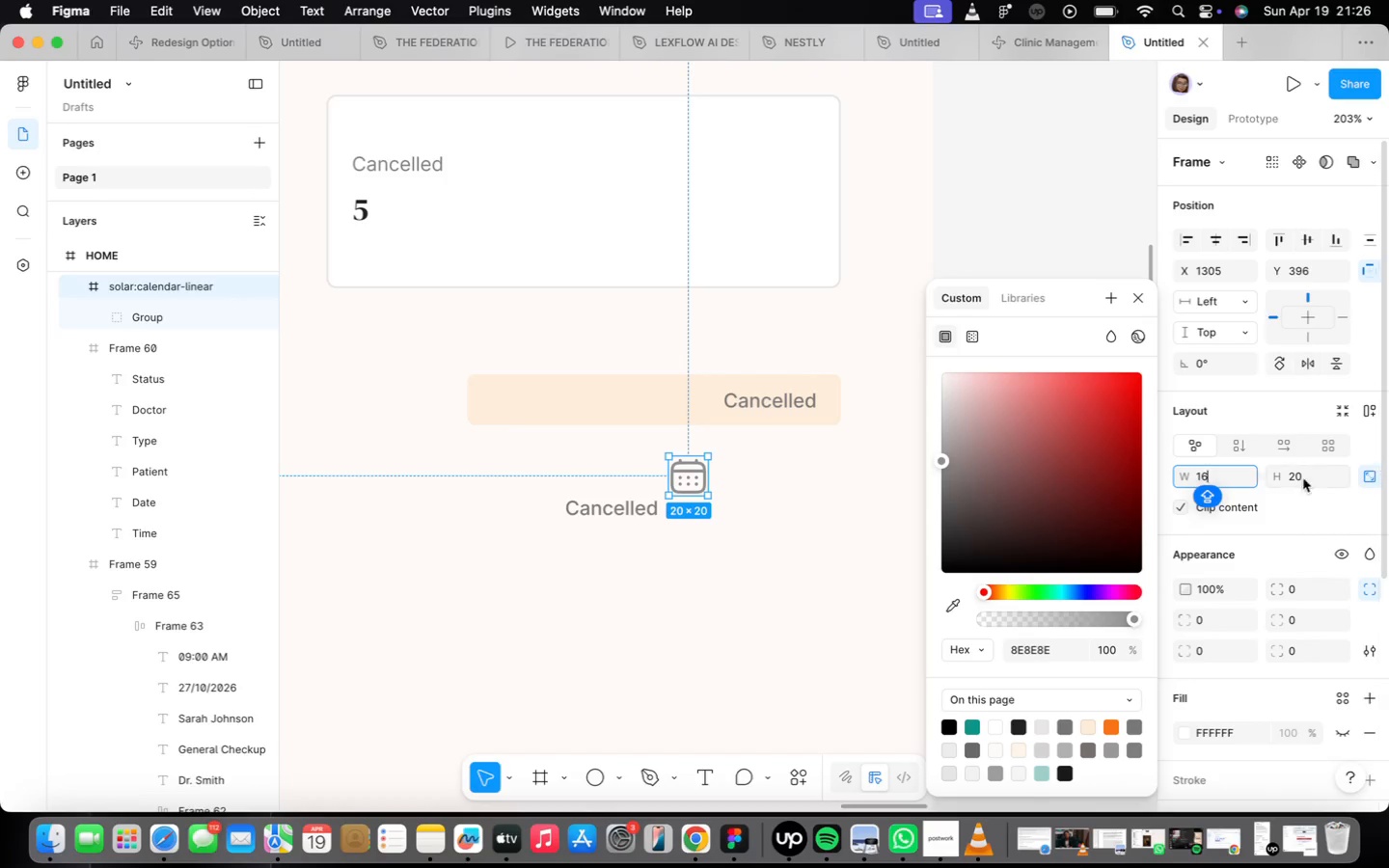 
left_click([1303, 471])
 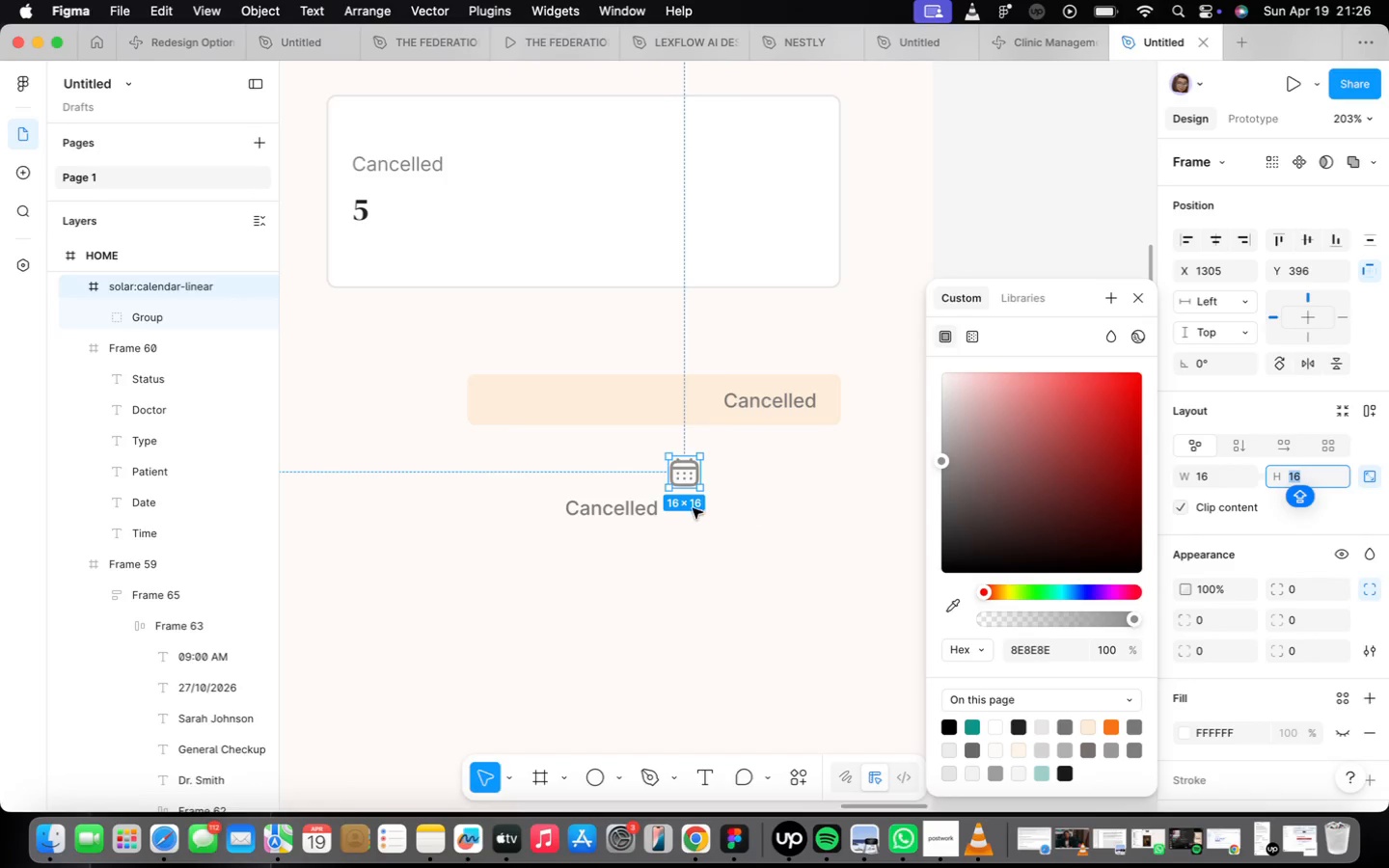 
double_click([680, 481])
 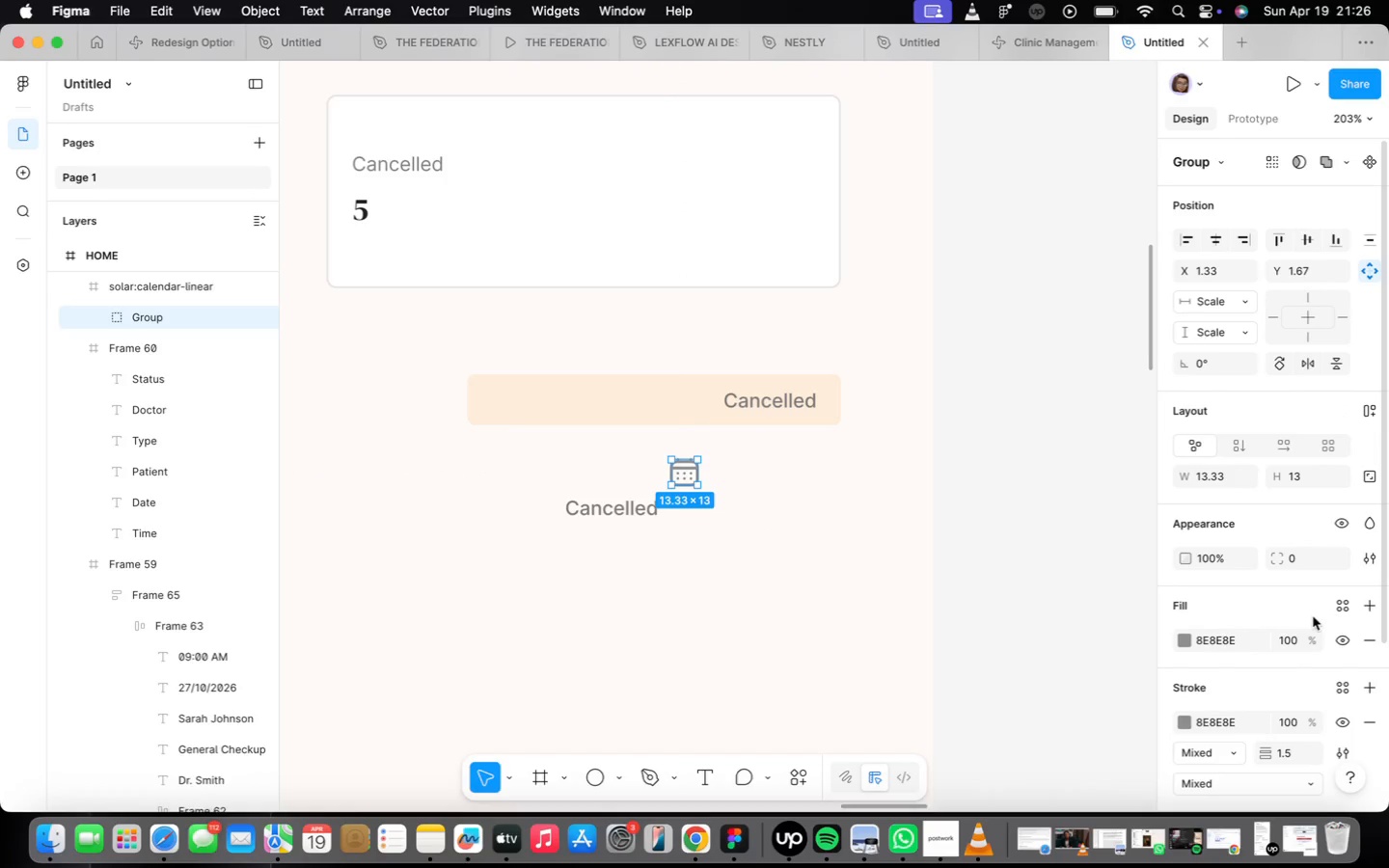 
scroll: coordinate [1292, 621], scroll_direction: down, amount: 17.0
 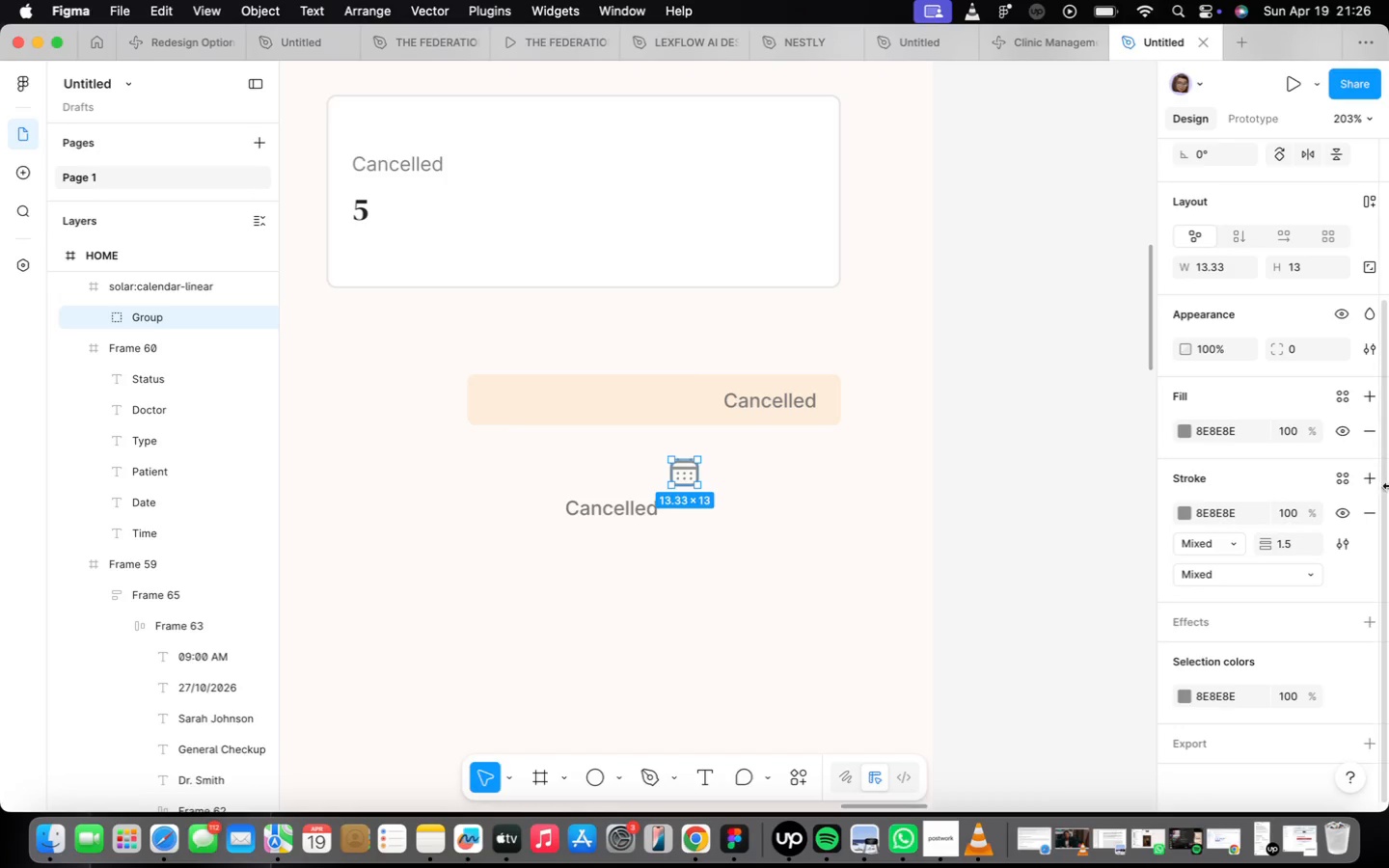 
left_click([1345, 487])
 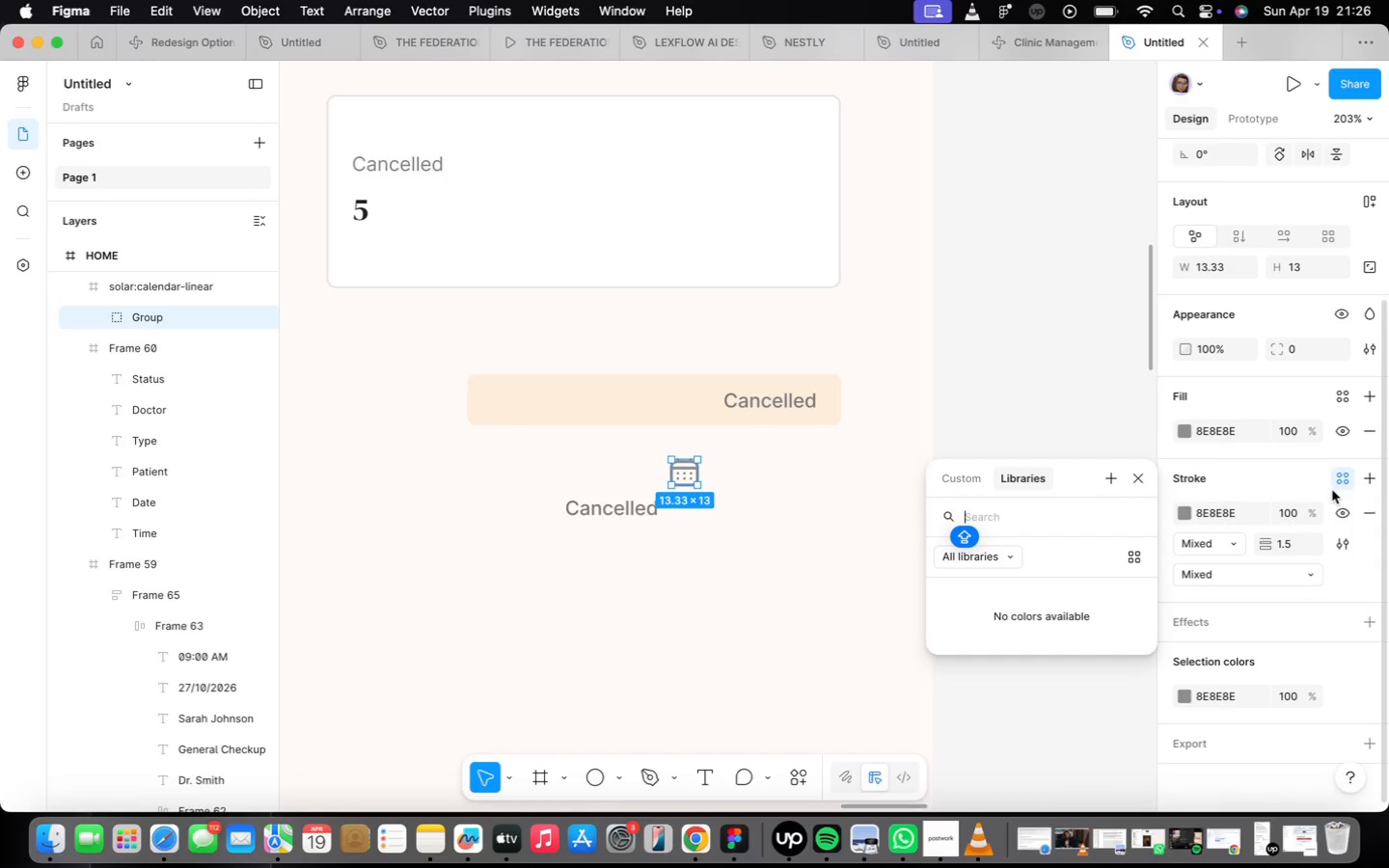 
left_click([1347, 479])
 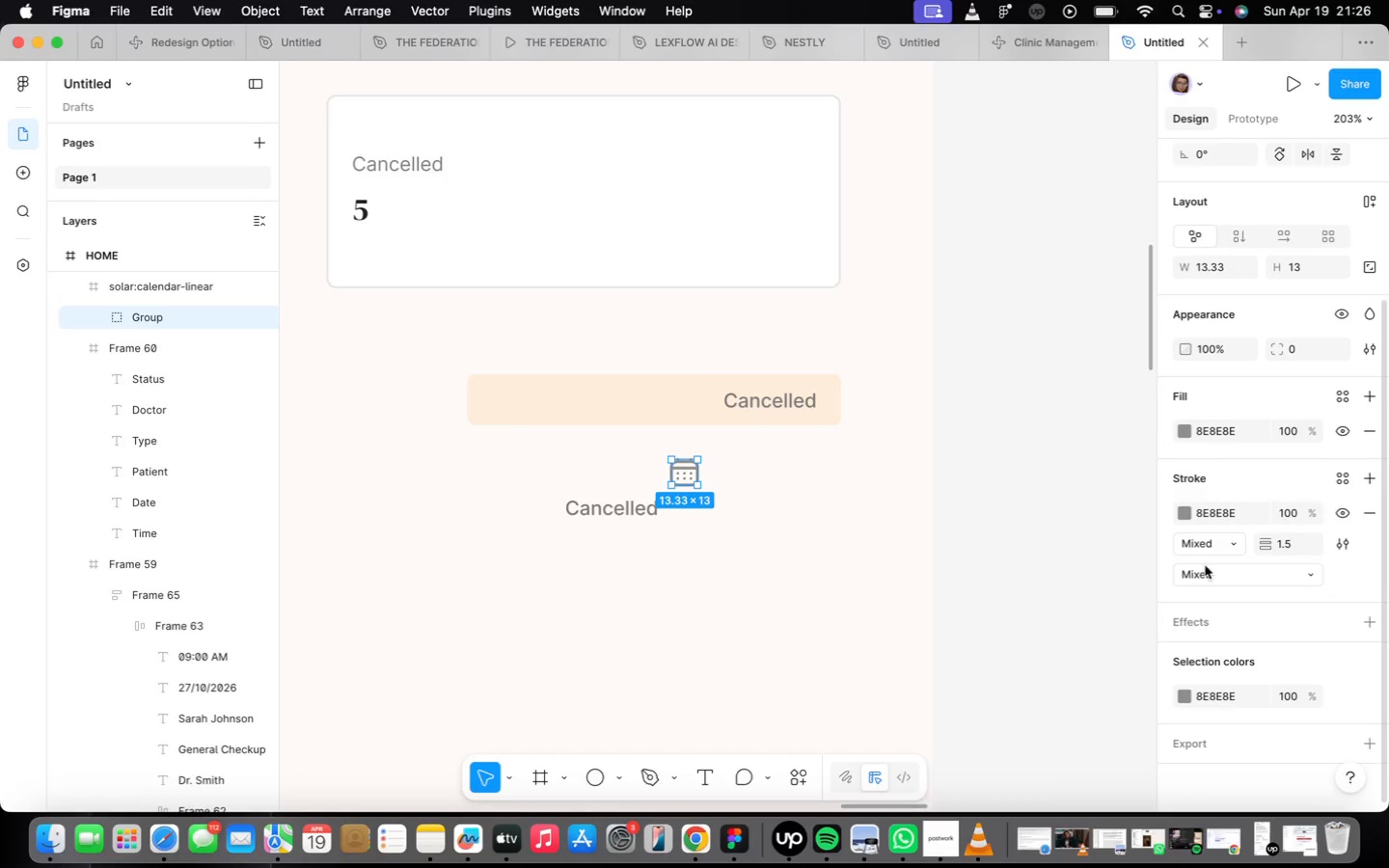 
left_click_drag(start_coordinate=[791, 555], to_coordinate=[734, 553])
 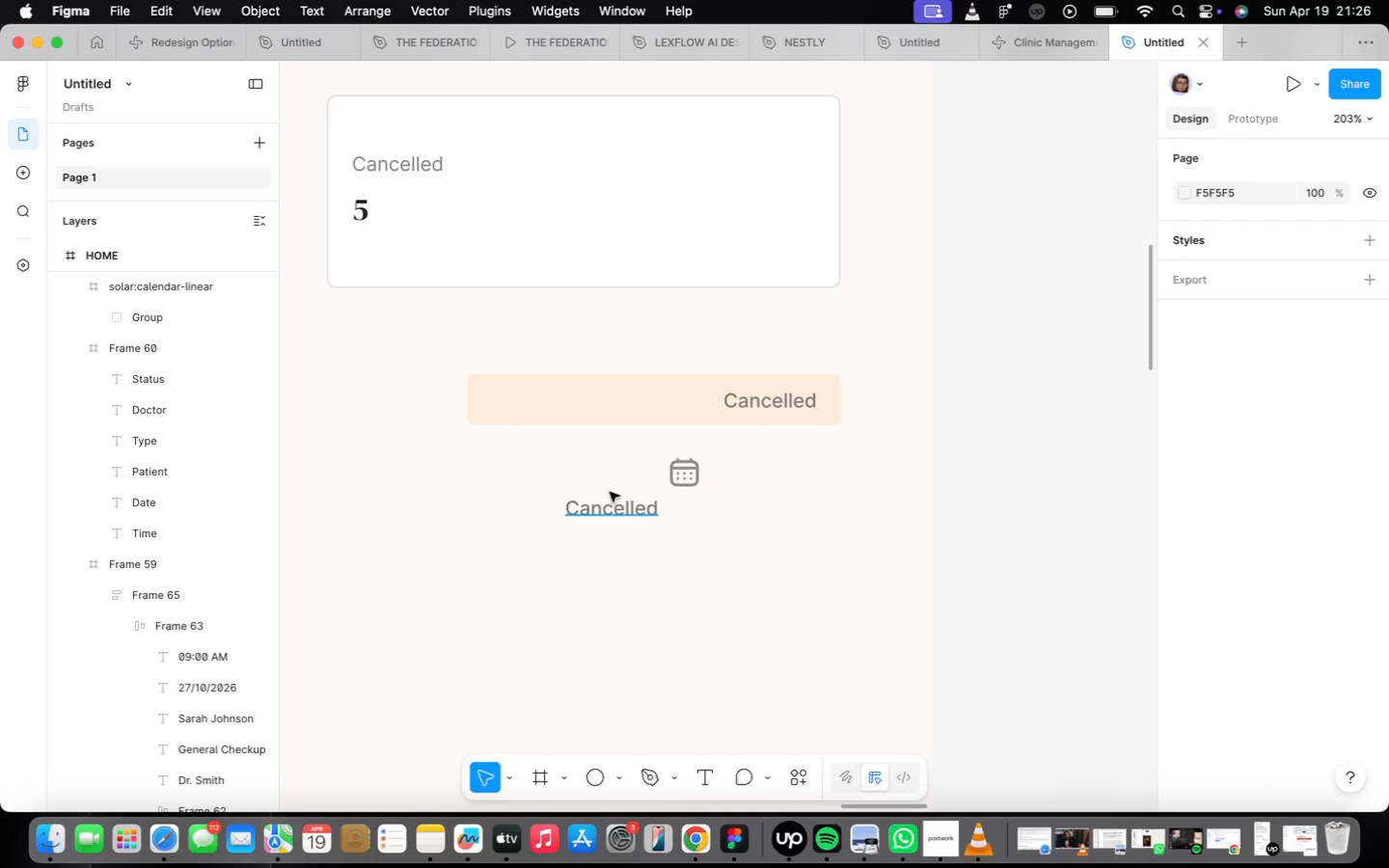 
left_click([610, 495])
 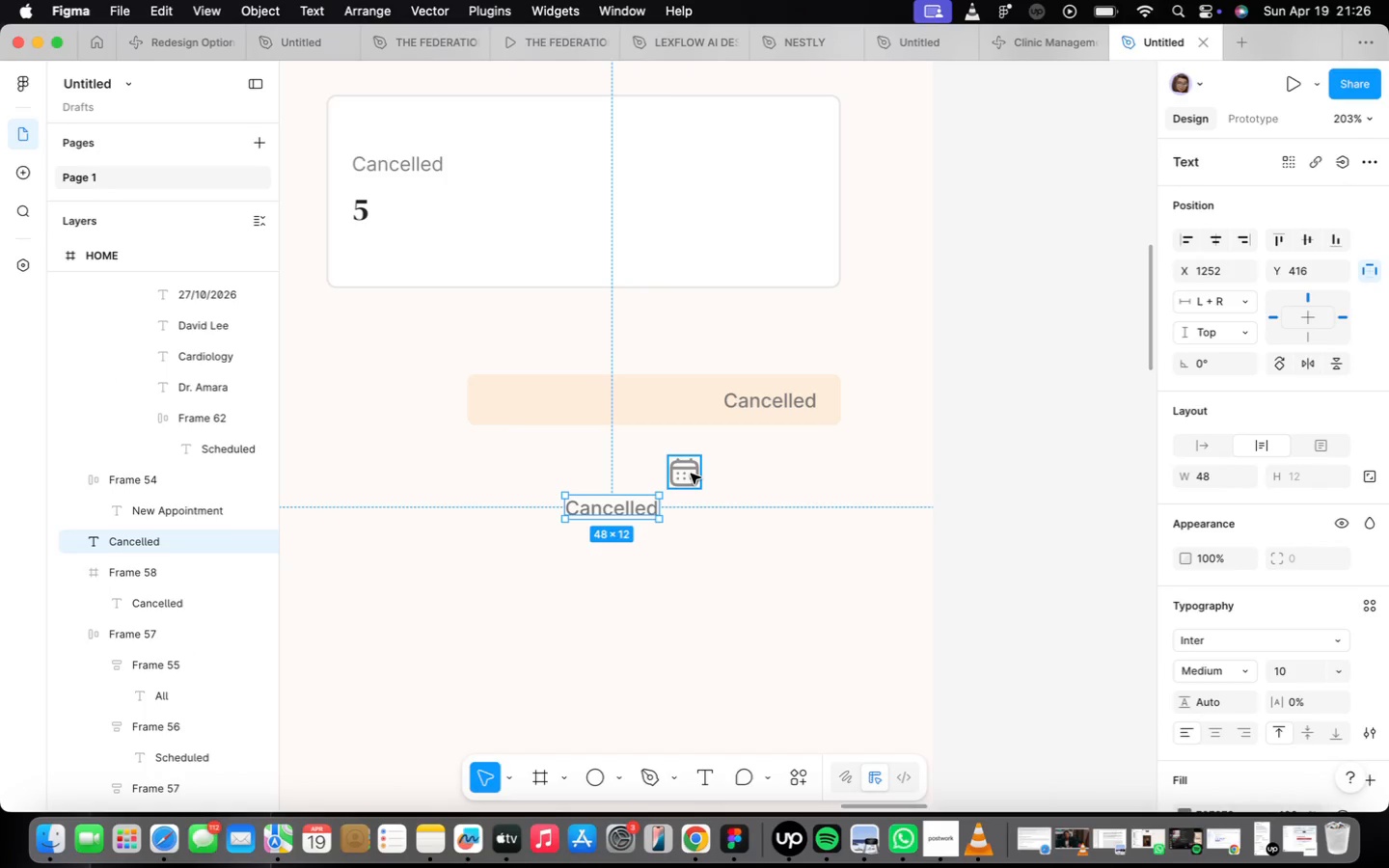 
left_click([691, 474])
 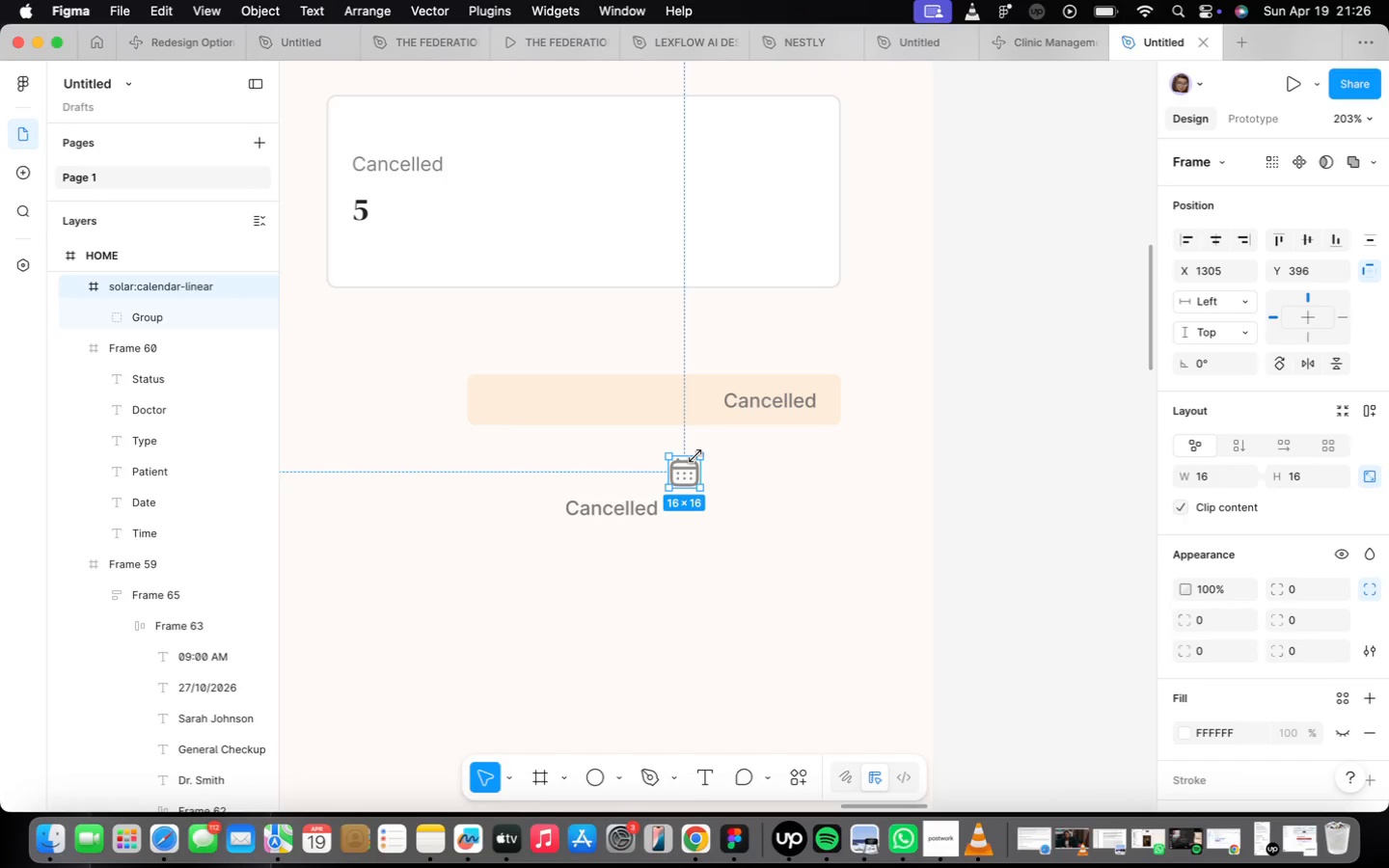 
scroll: coordinate [696, 457], scroll_direction: up, amount: 5.0
 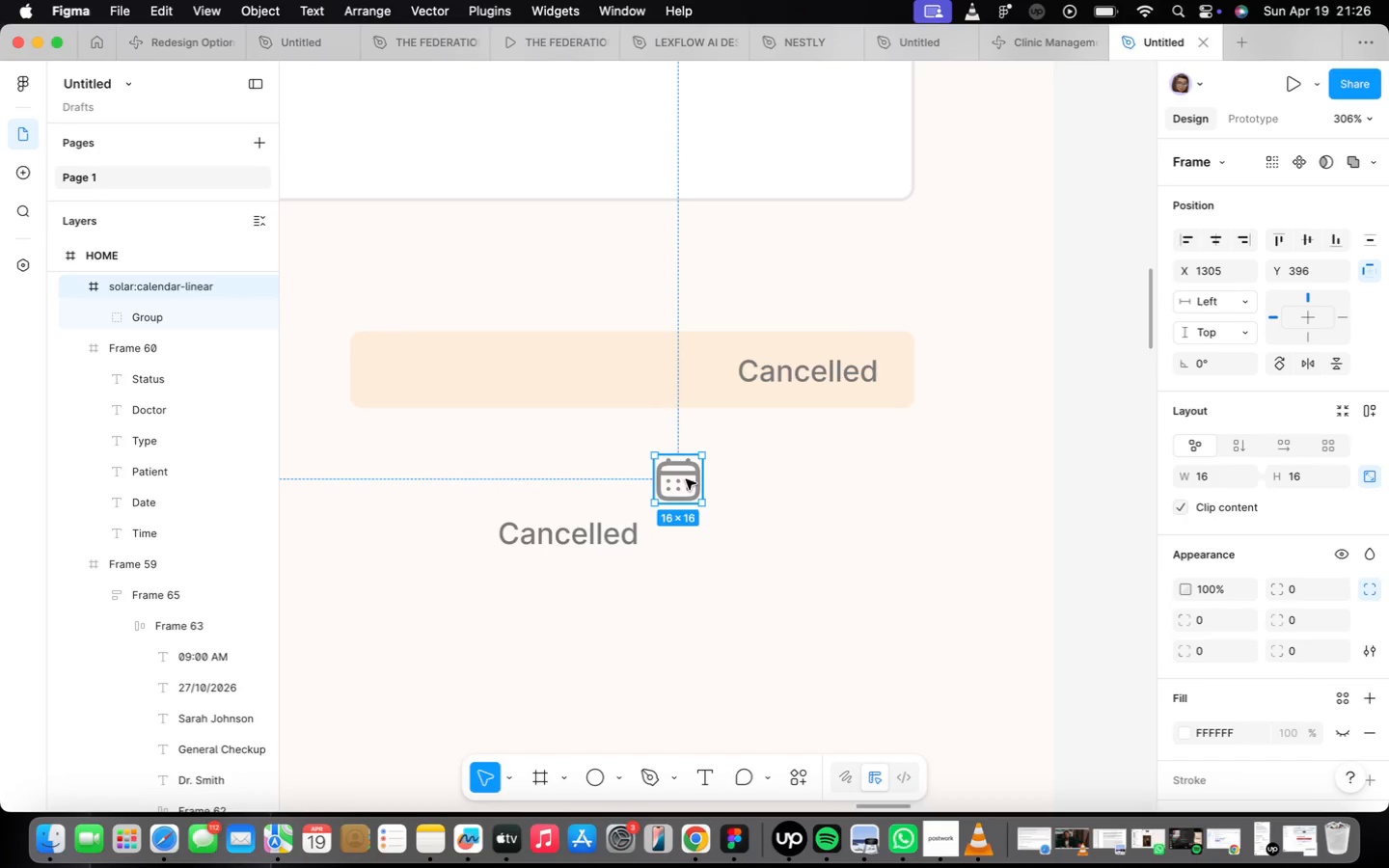 
double_click([686, 479])
 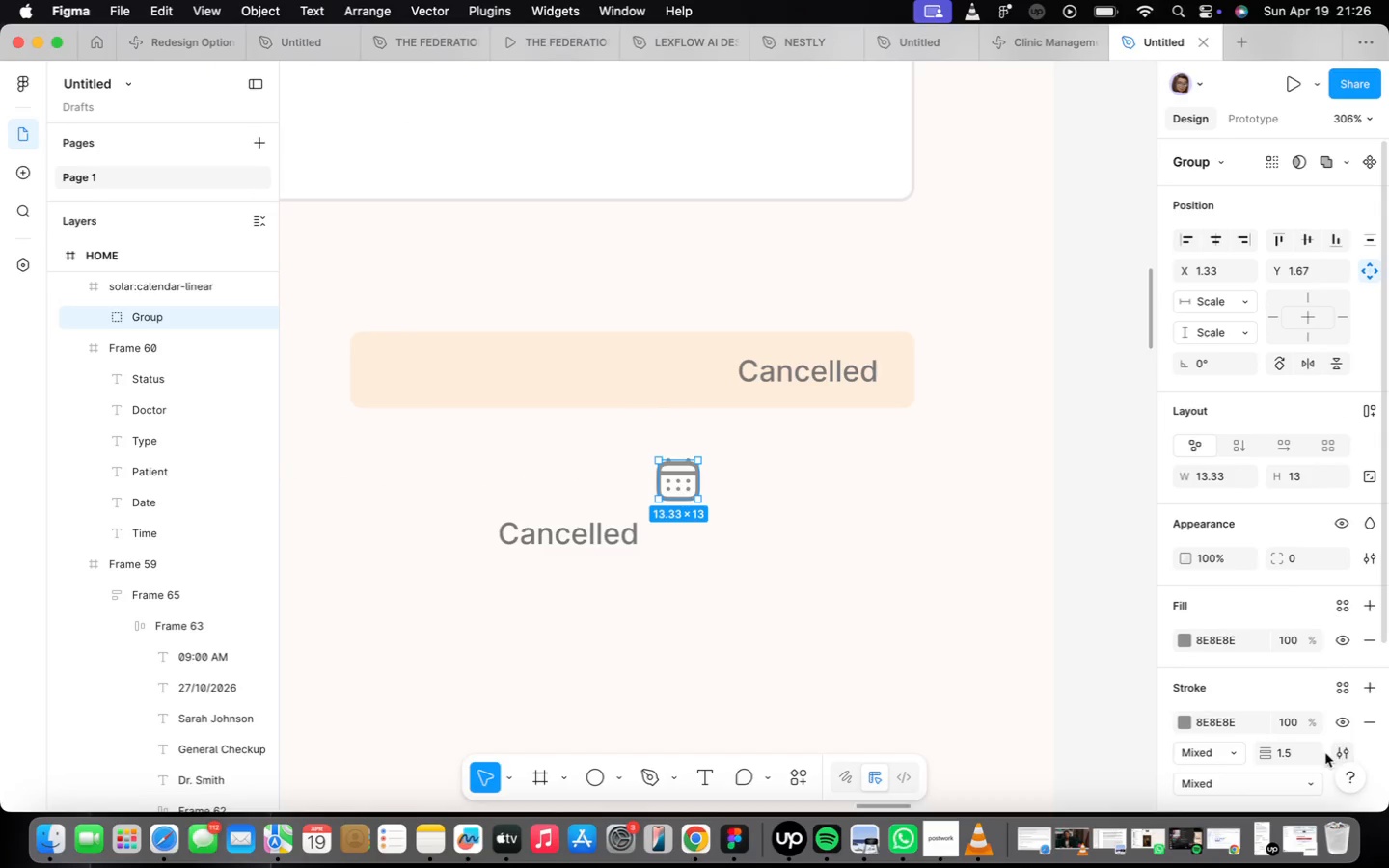 
left_click([1298, 746])
 